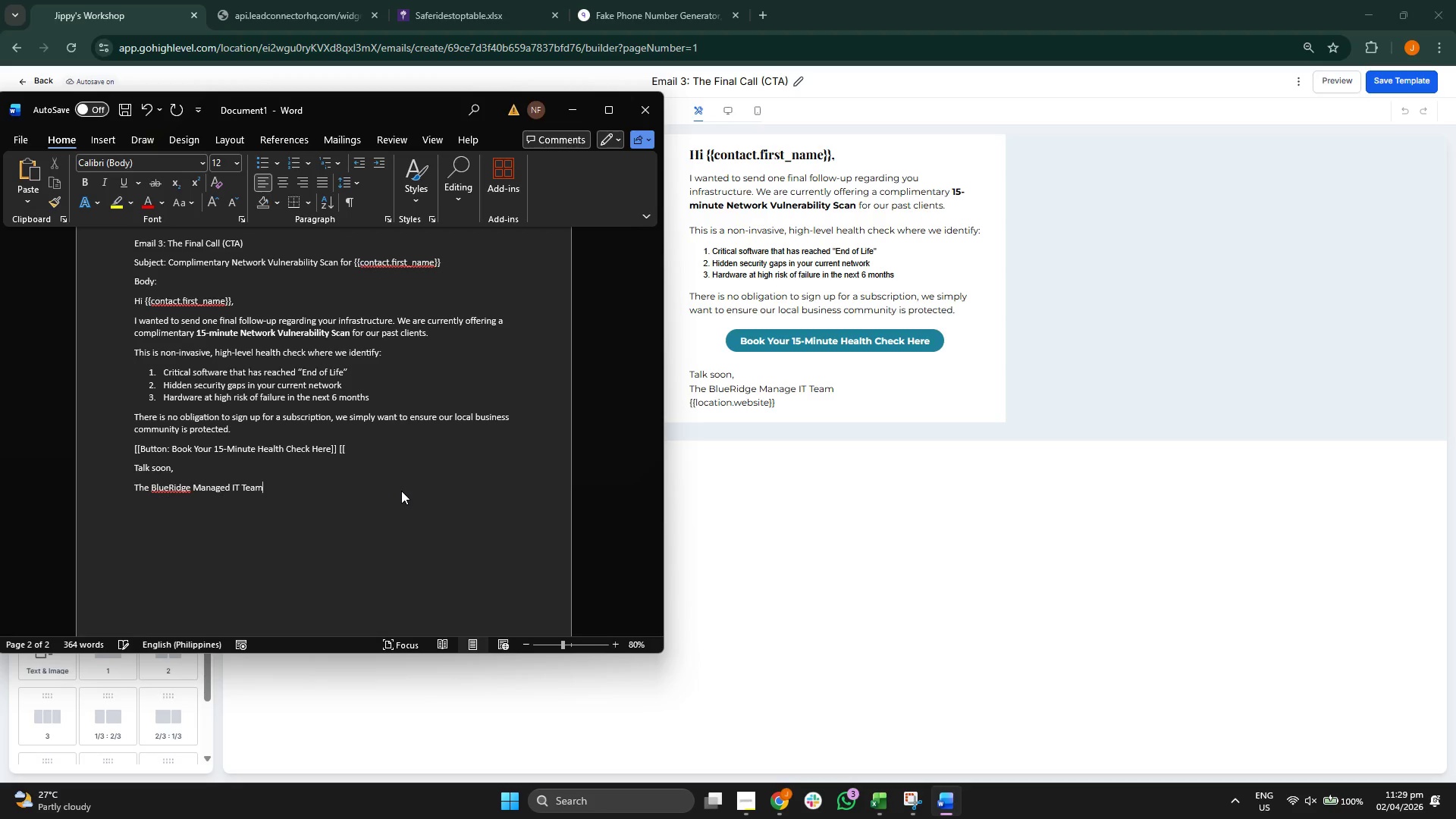 
key(Enter)
 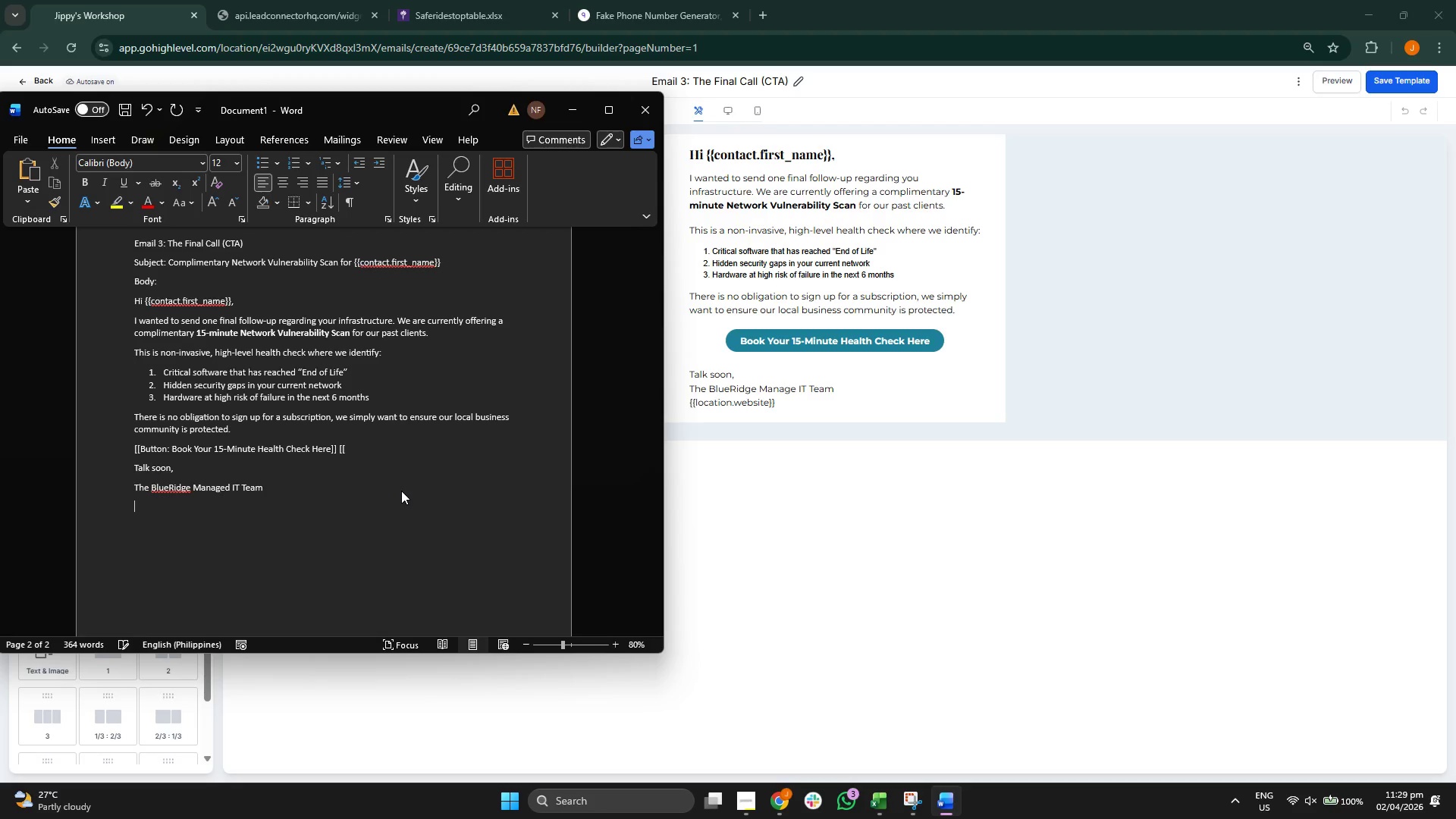 
key(Backspace)
 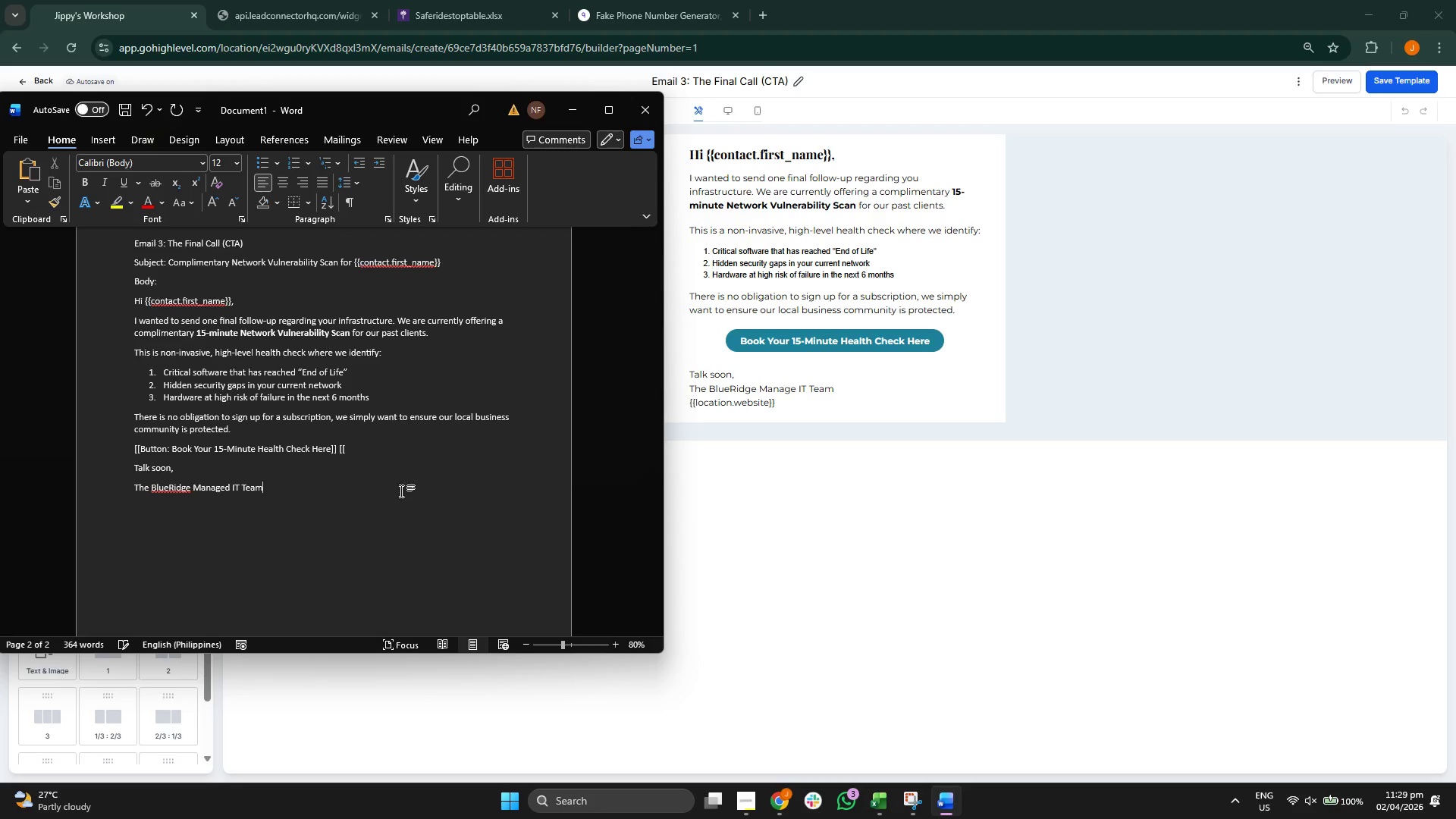 
key(Shift+Enter)
 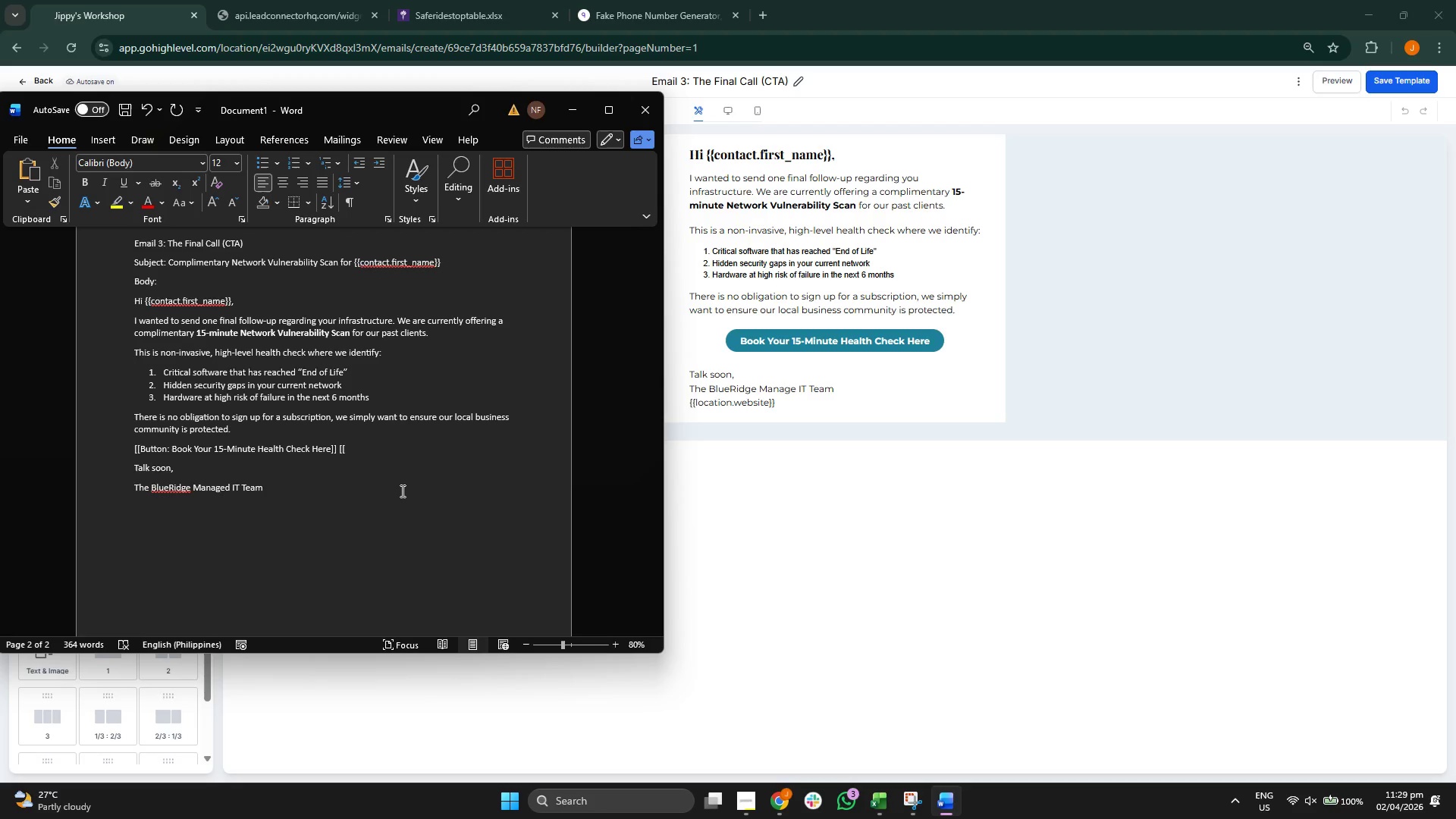 
type({{location.website}})
 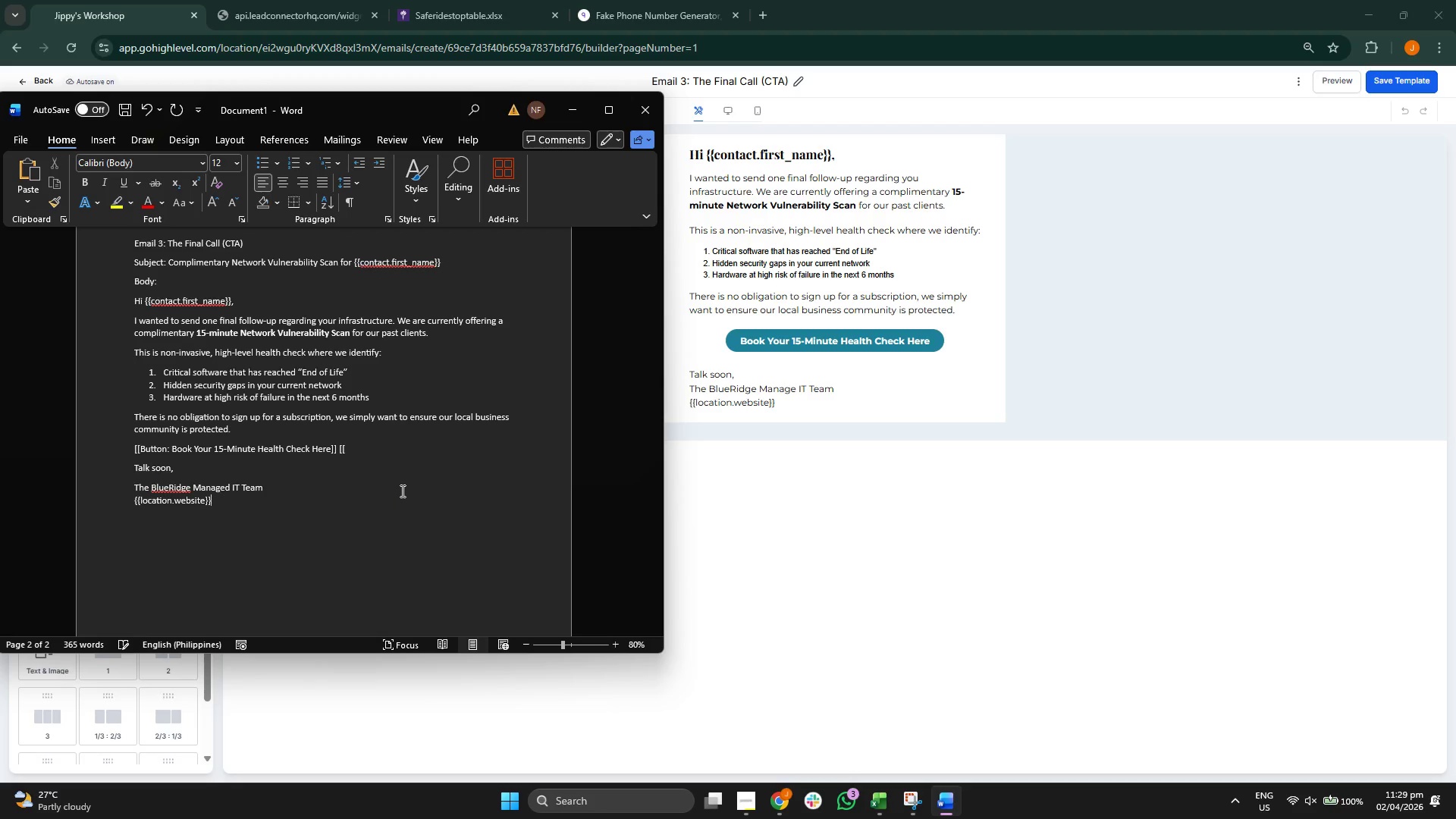 
left_click([787, 486])
 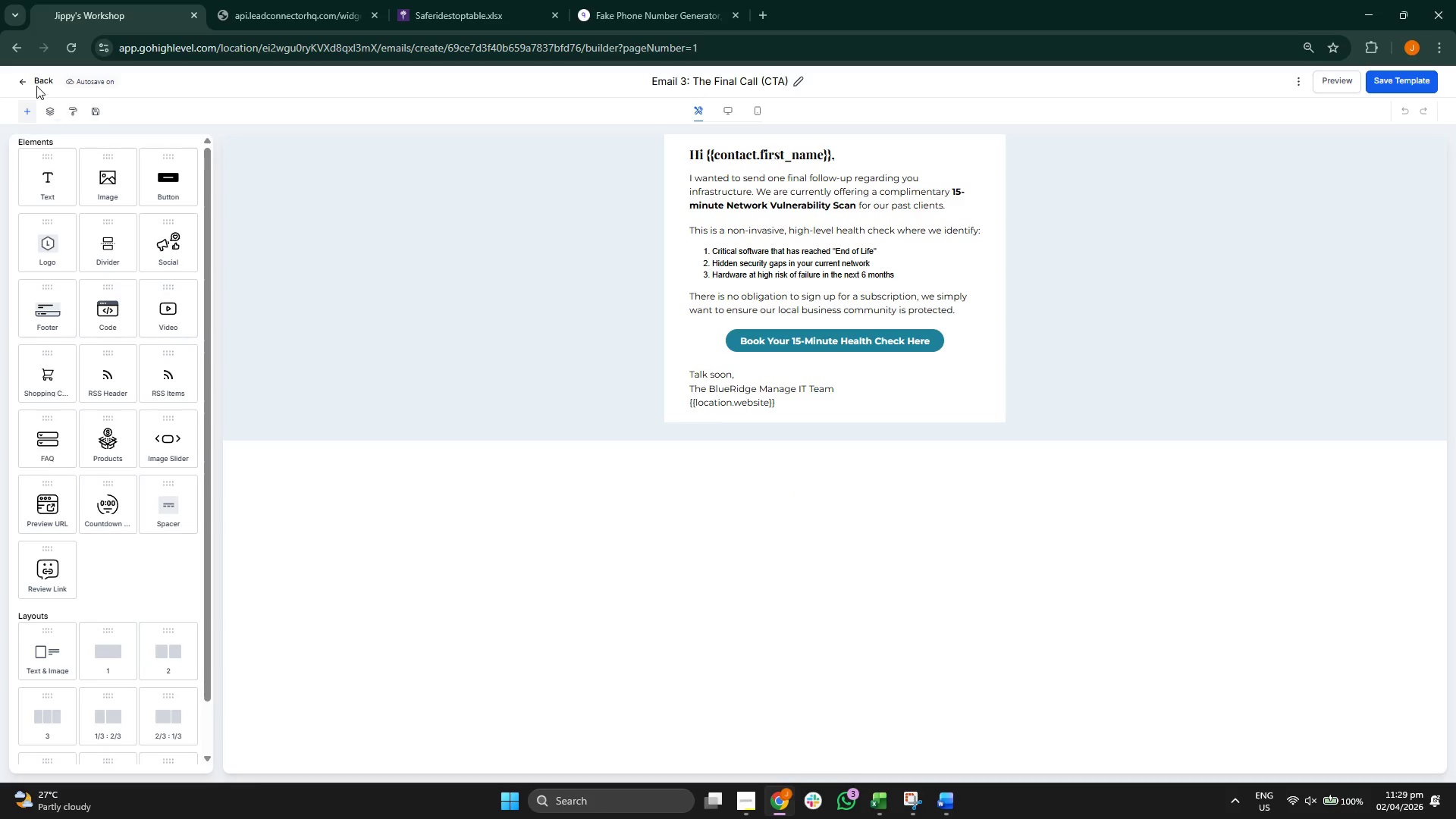 
left_click([36, 83])
 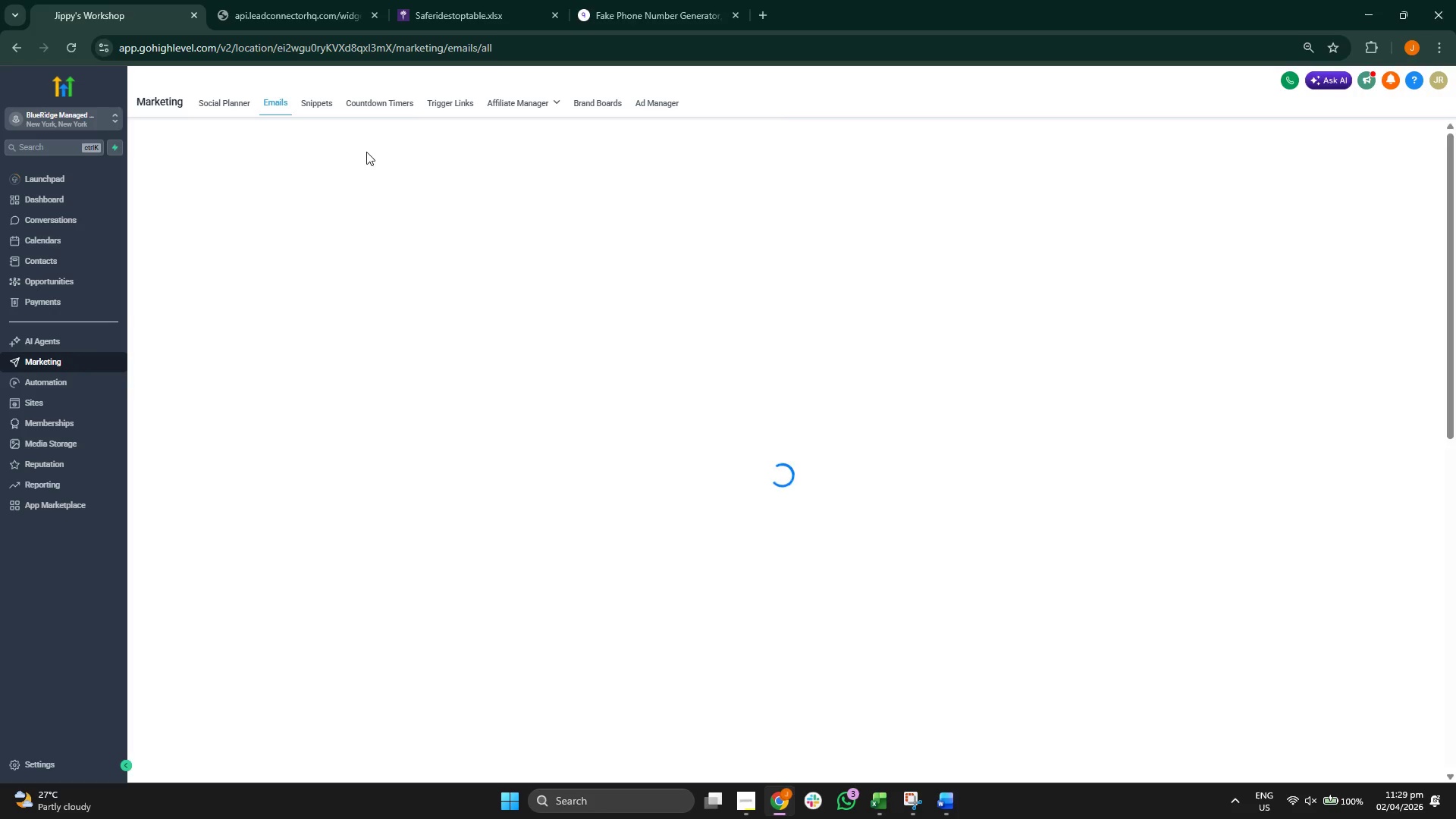 
left_click([438, 105])
 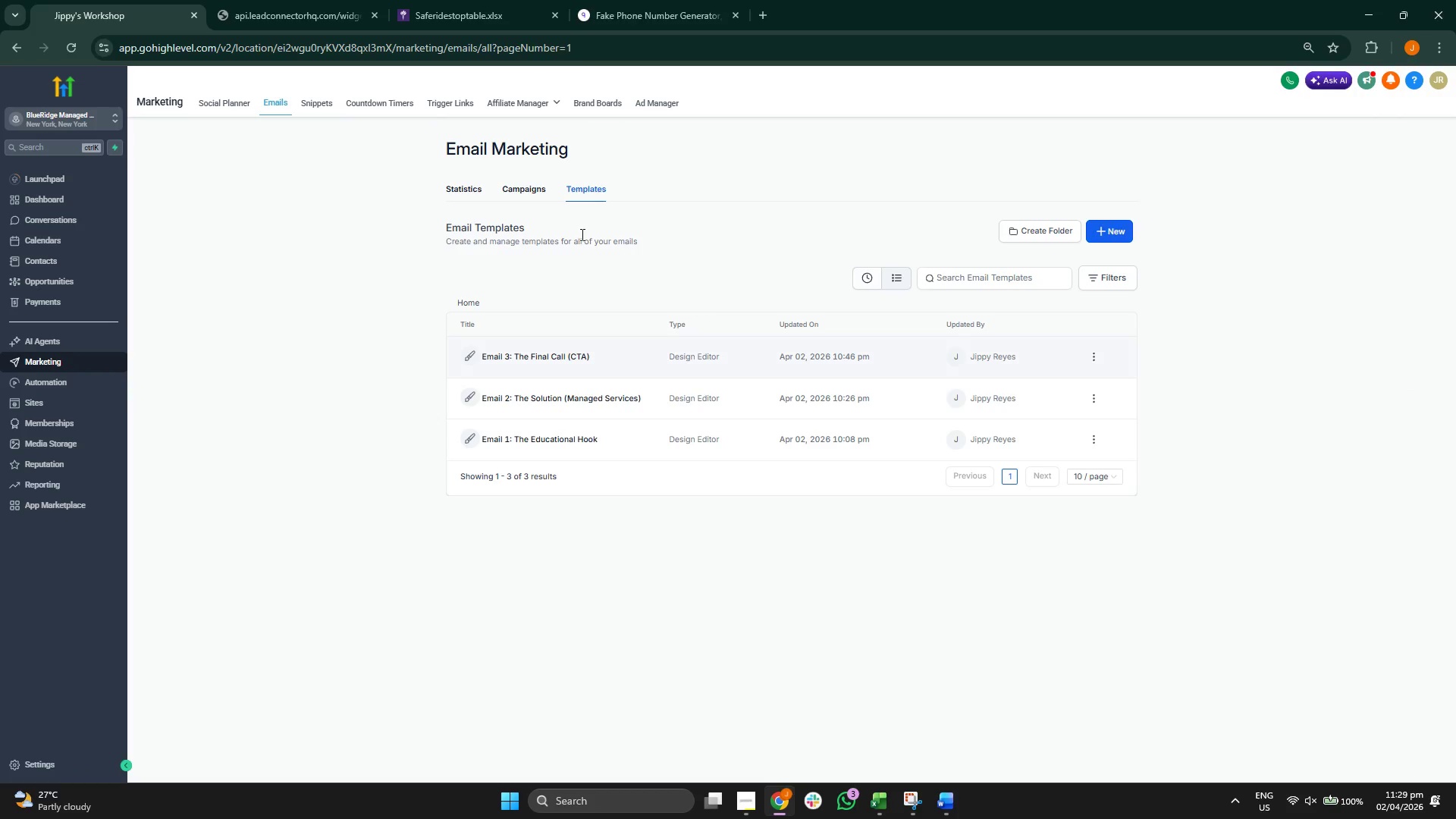 
left_click([465, 105])
 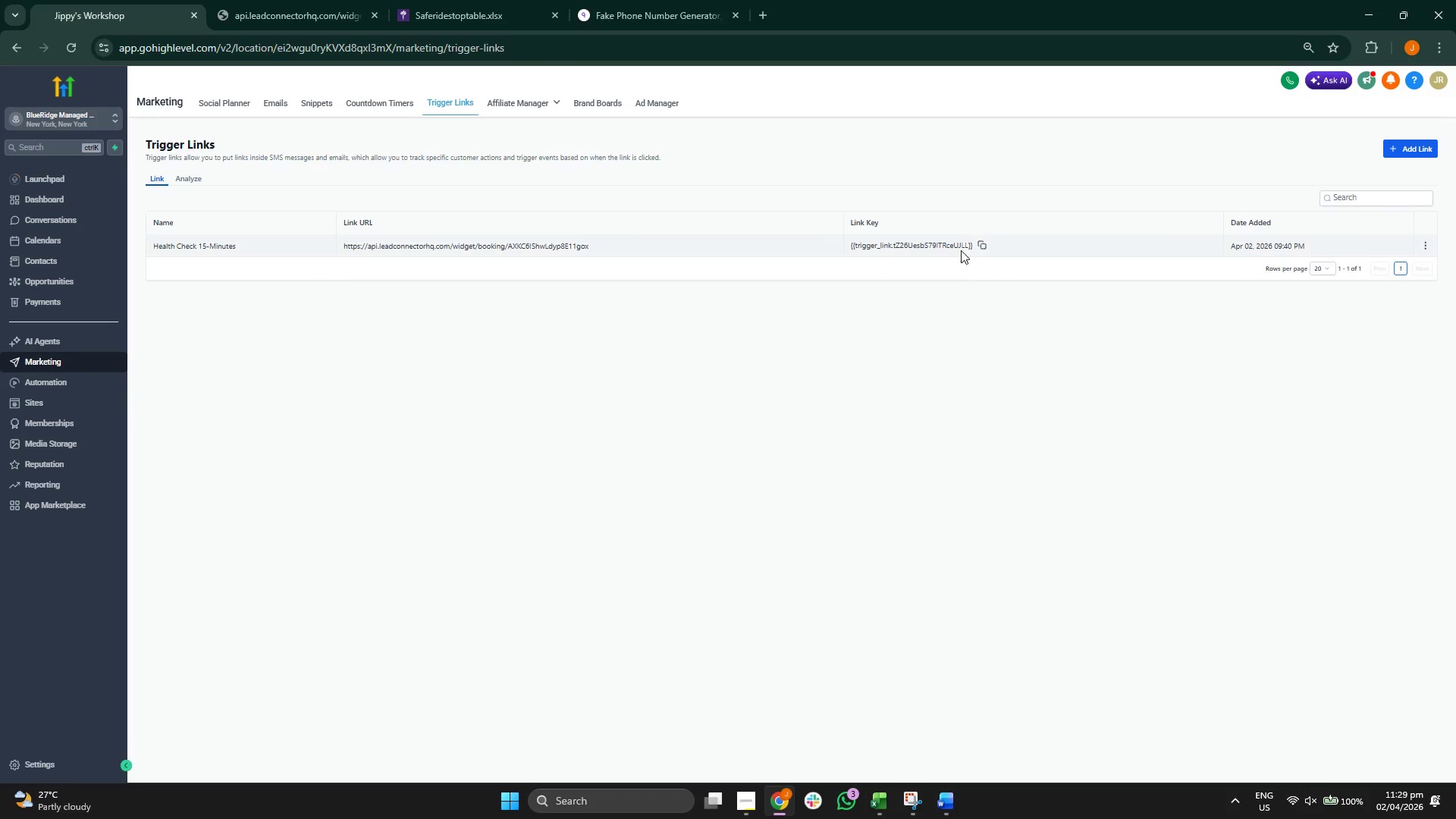 
left_click([984, 243])
 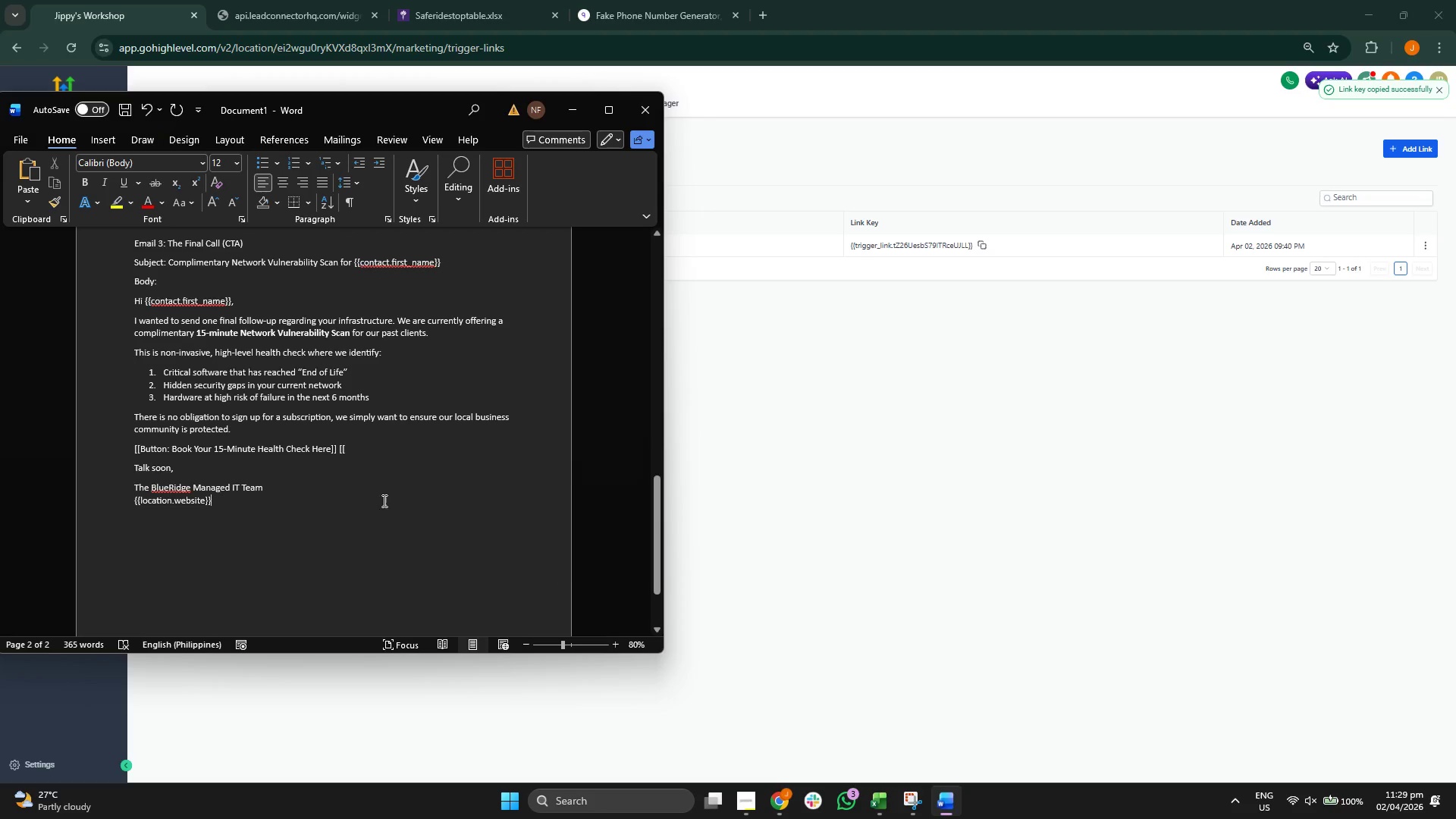 
left_click([388, 450])
 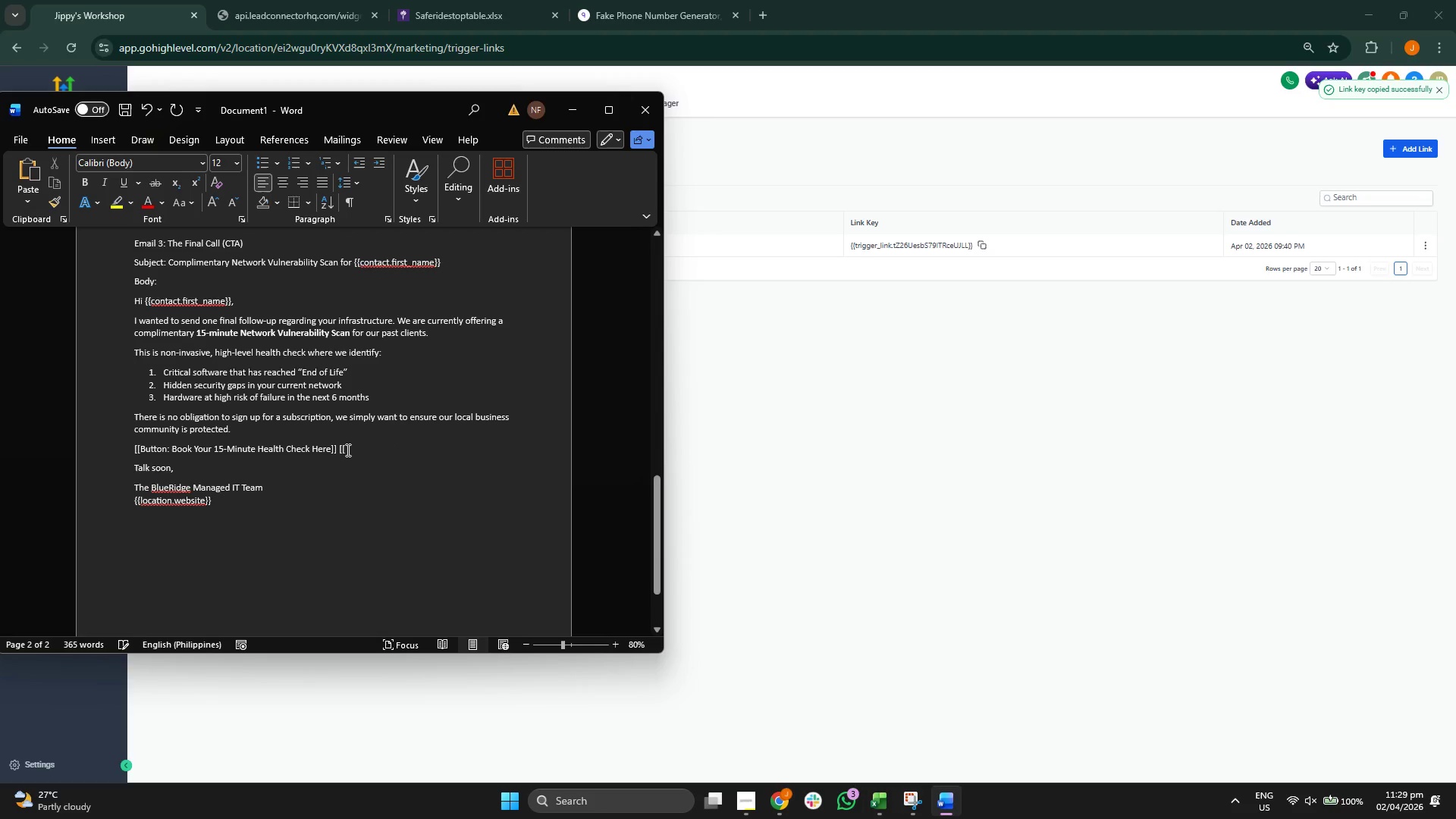 
left_click([359, 447])
 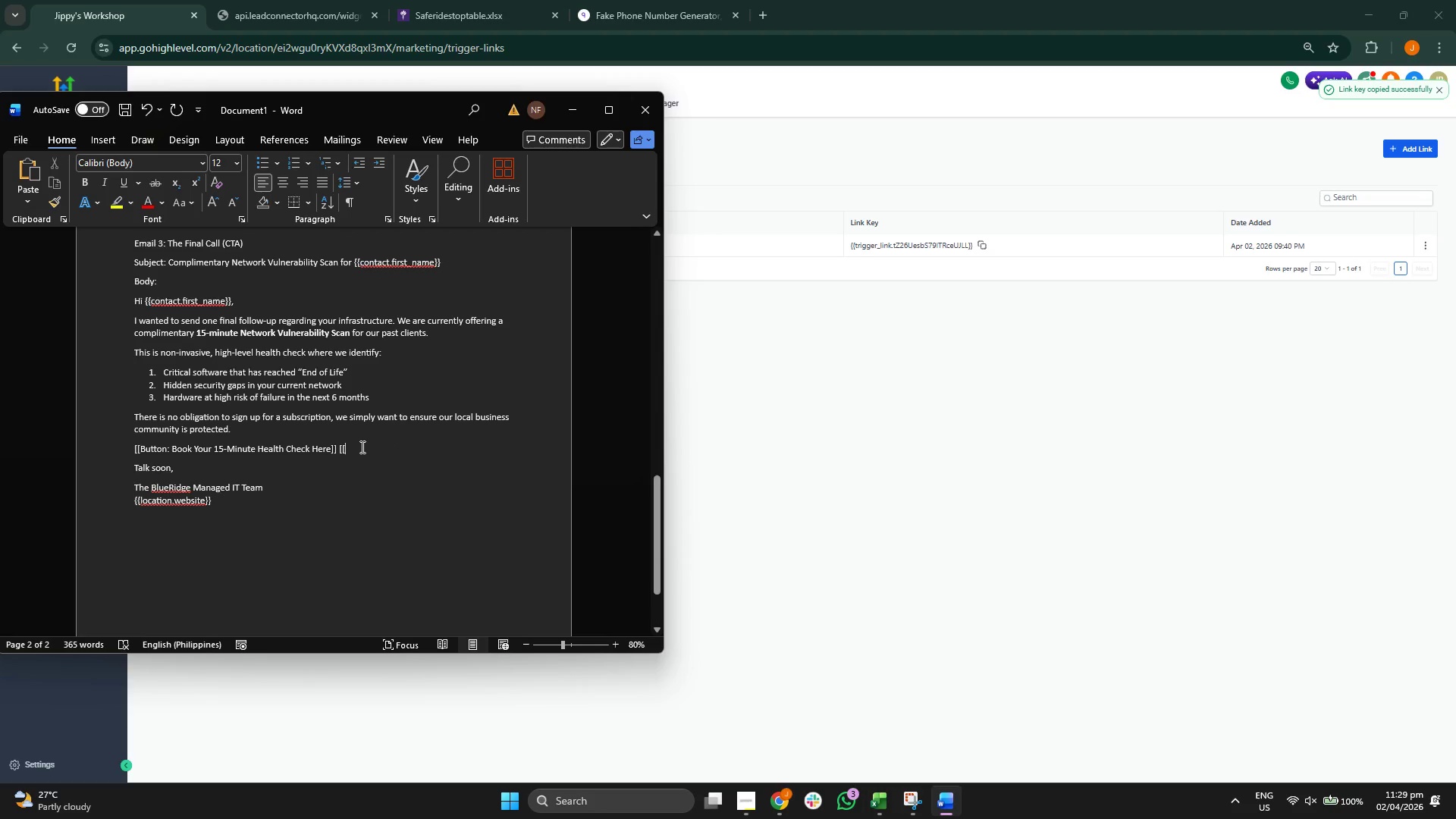 
key(Control+V)
 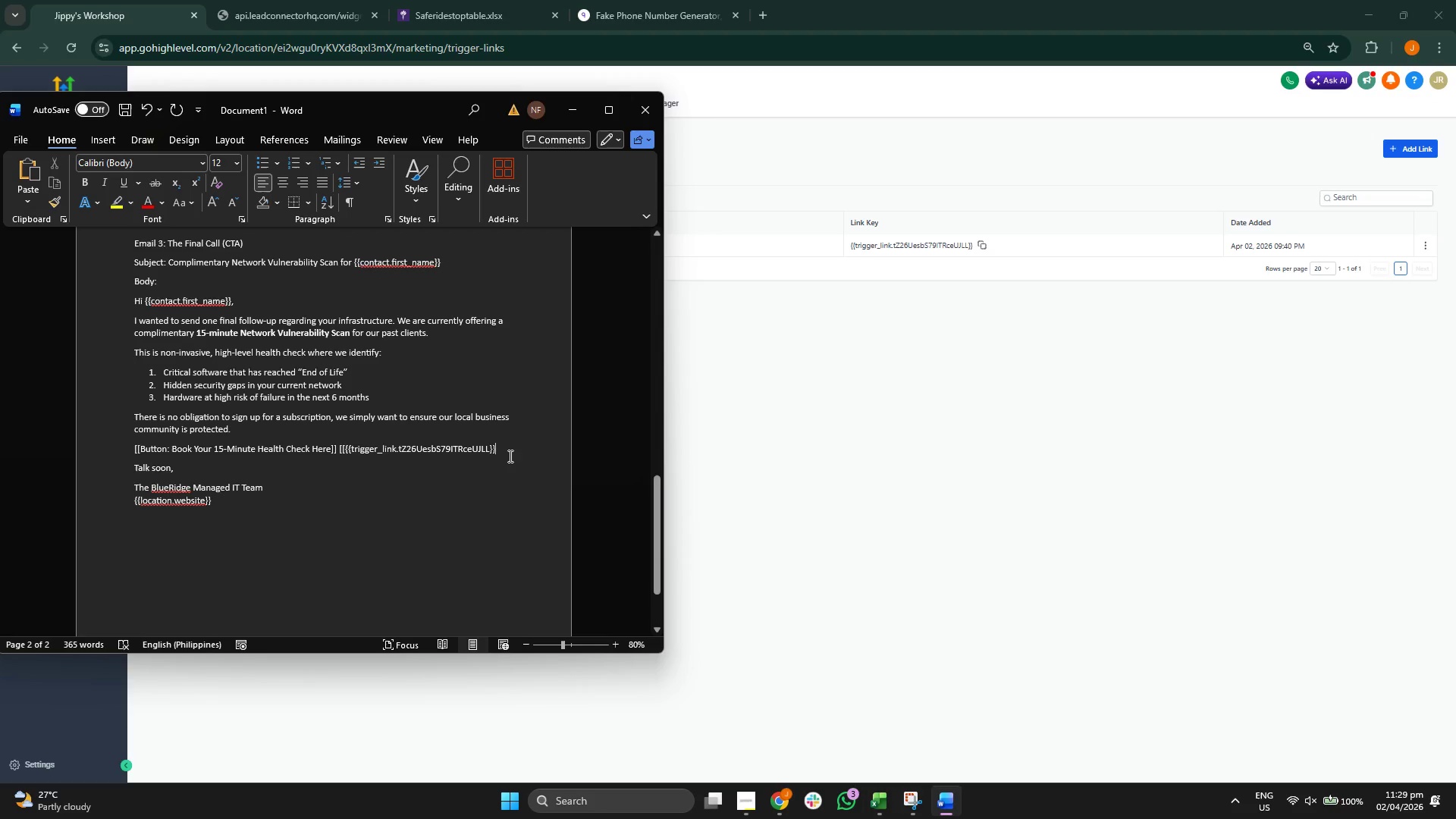 
wait(5.64)
 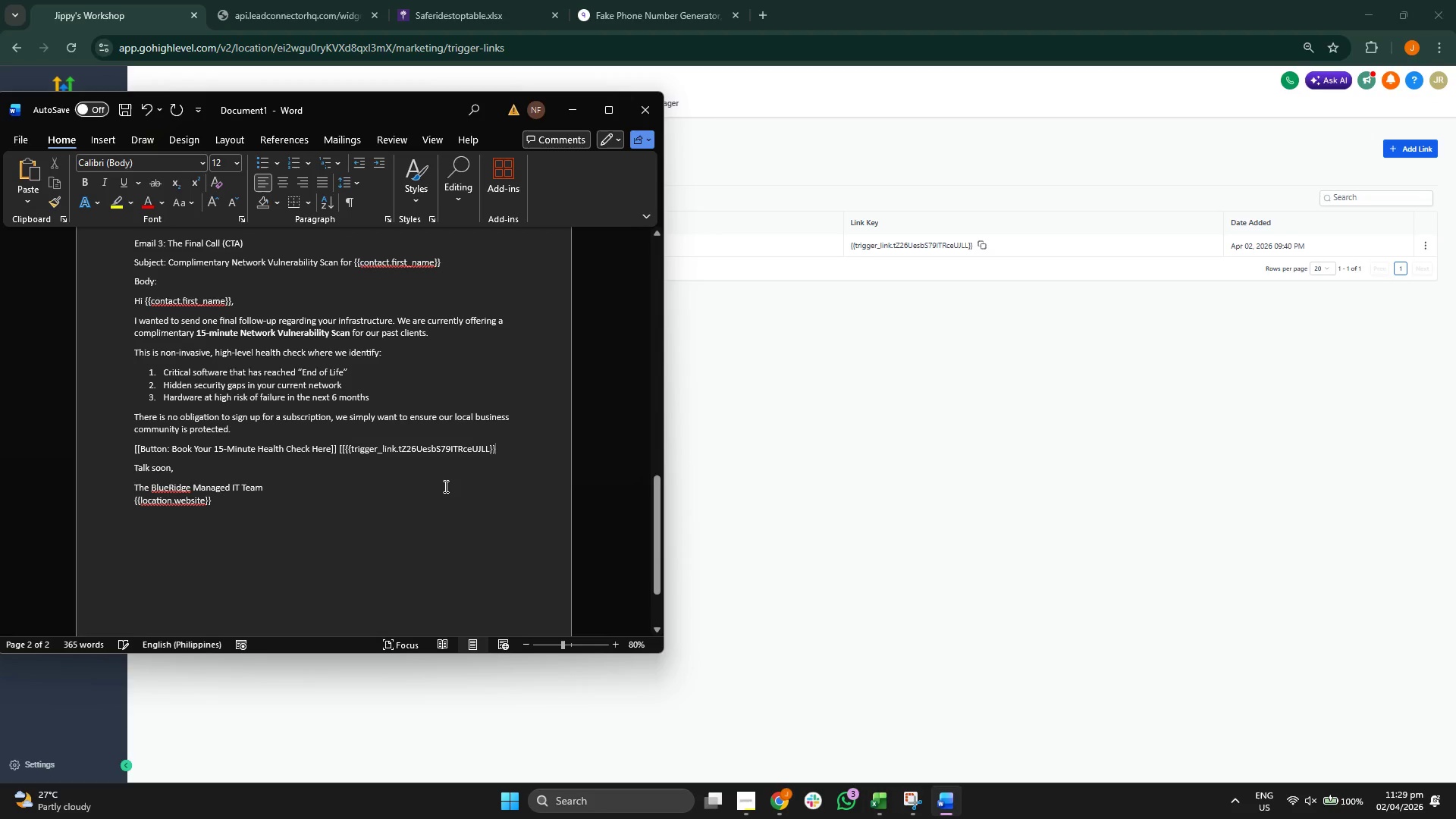 
key(BracketRight)
 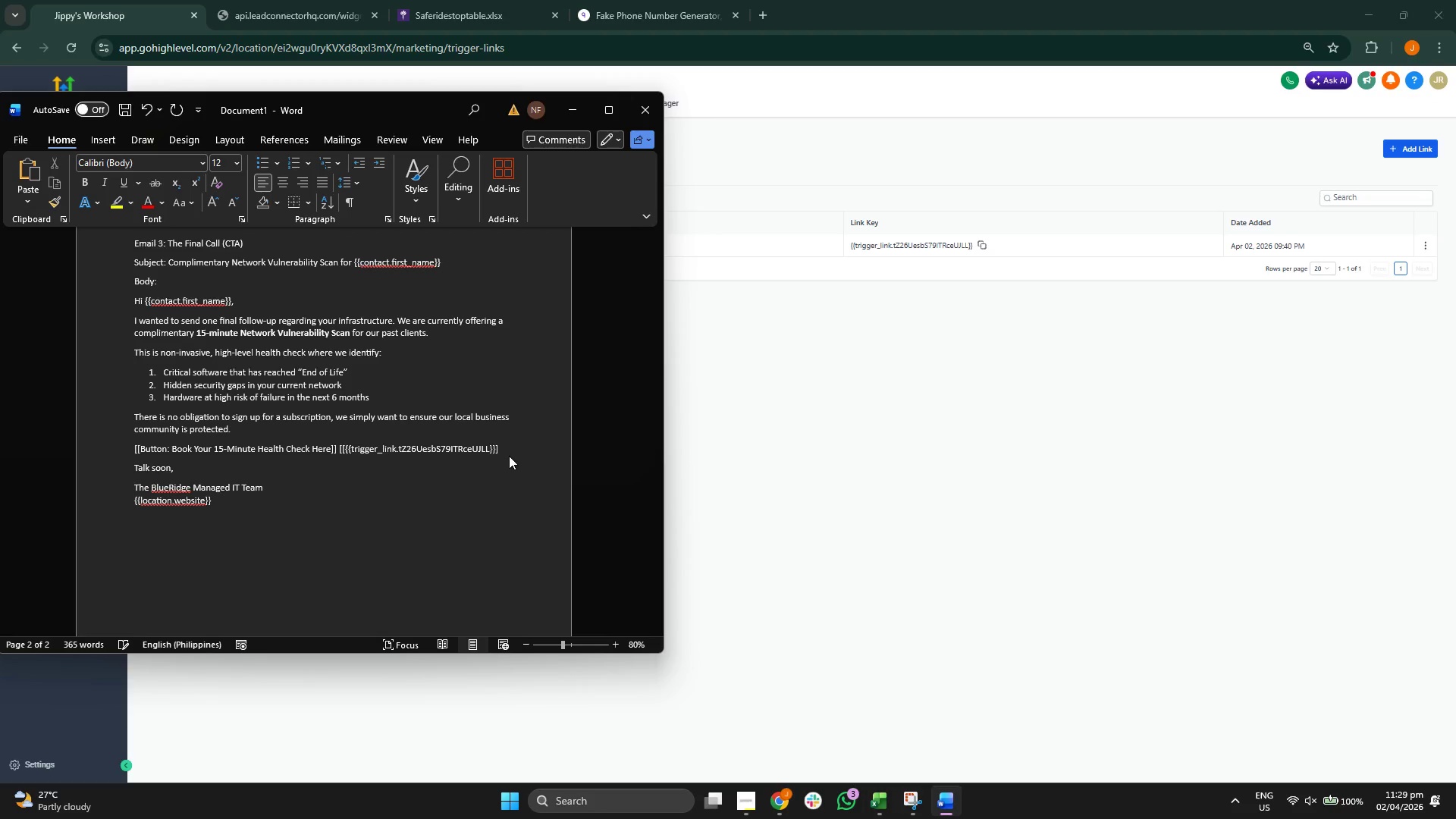 
key(Backspace)
 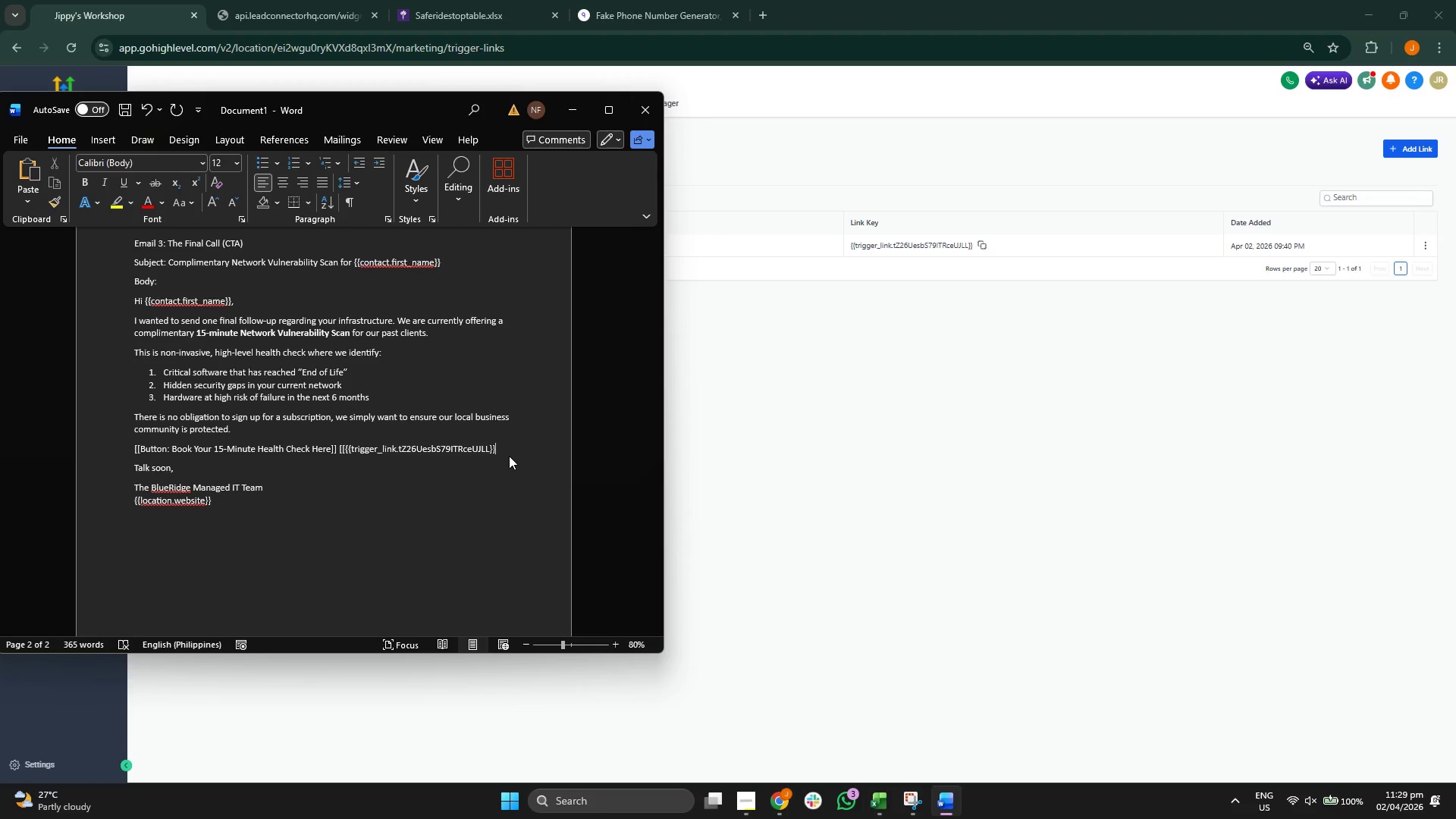 
key(BracketRight)
 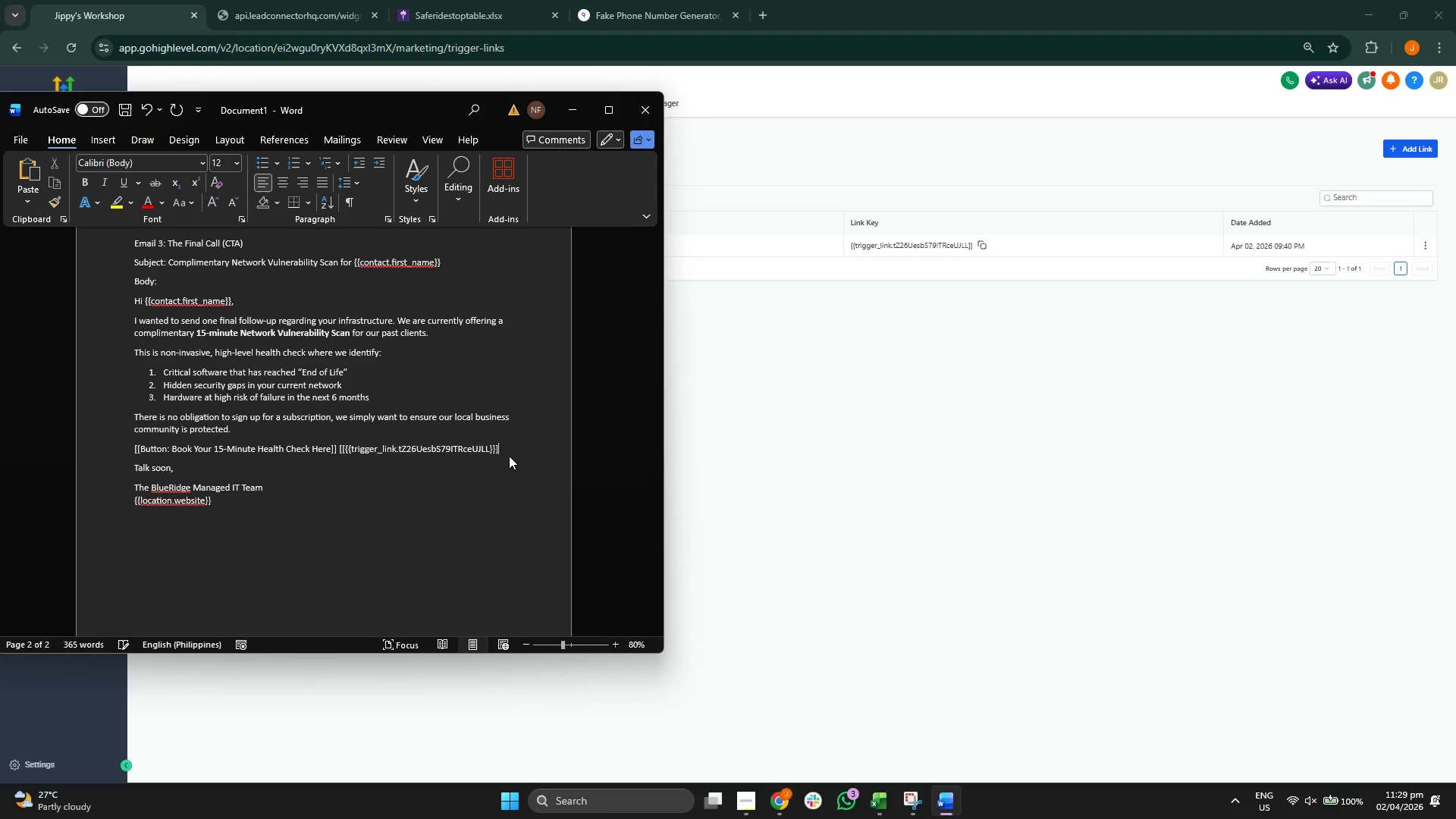 
hold_key(key=ArrowLeft, duration=1.5)
 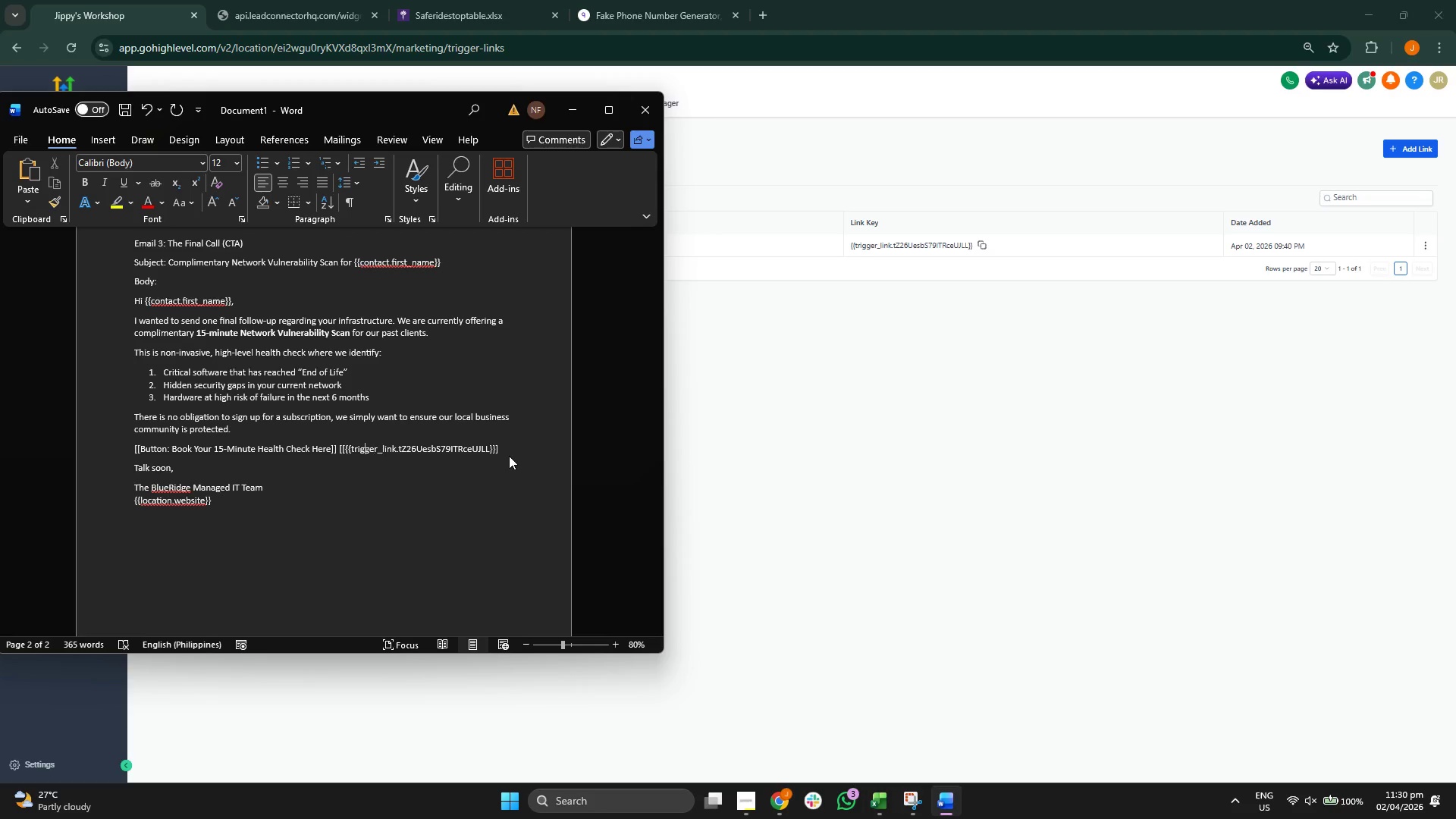 
key(ArrowLeft)
 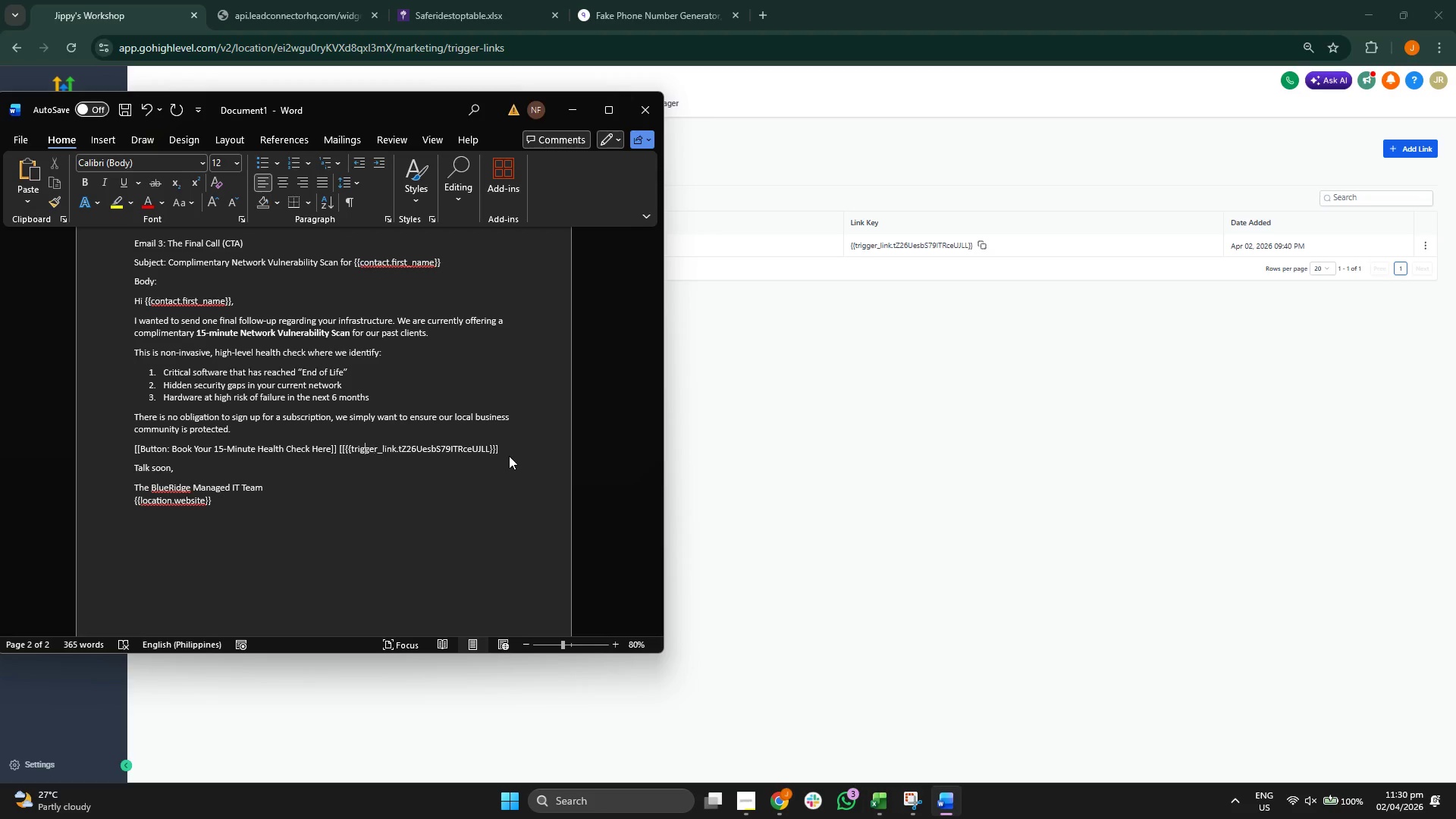 
key(ArrowLeft)
 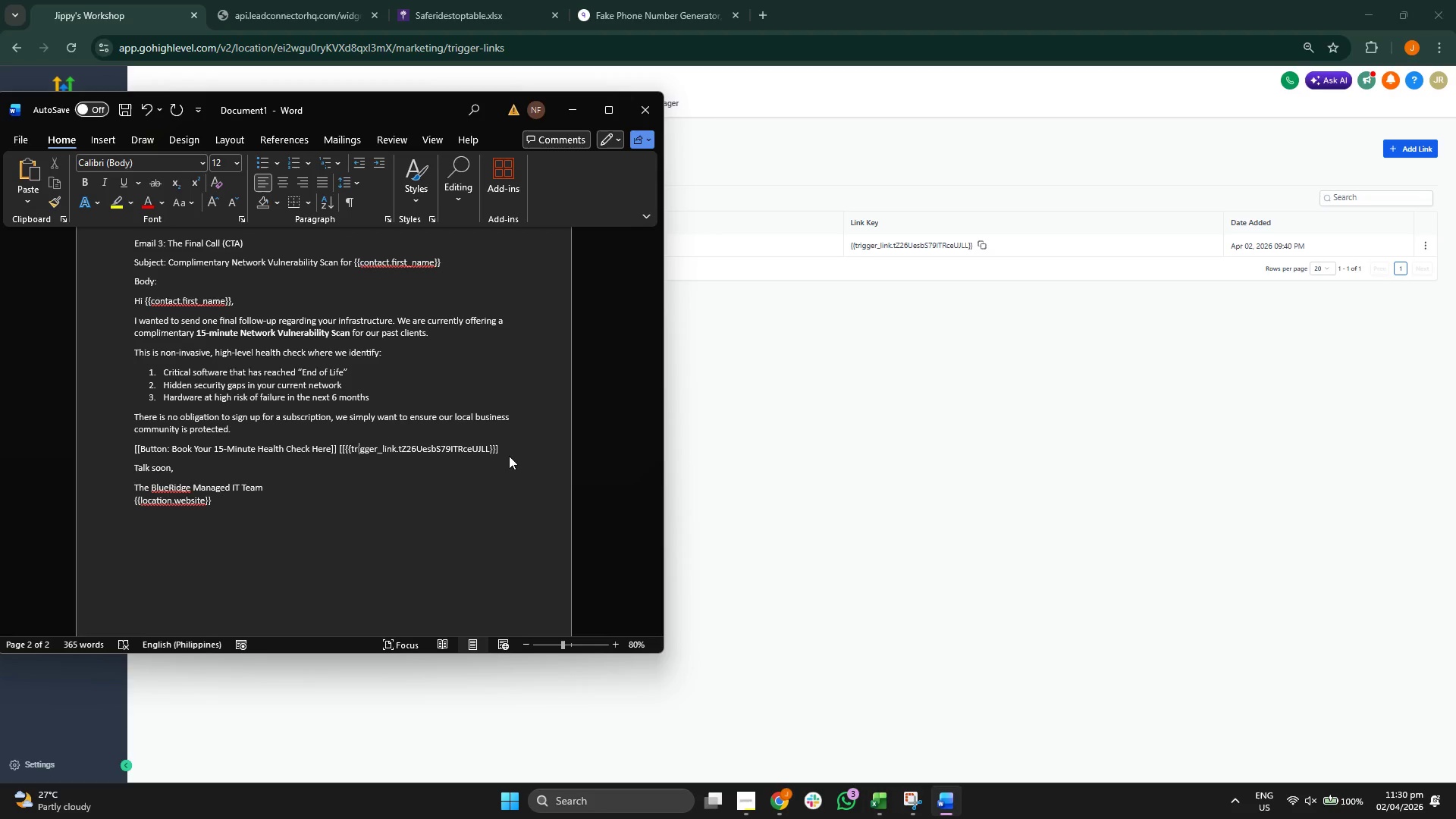 
key(ArrowLeft)
 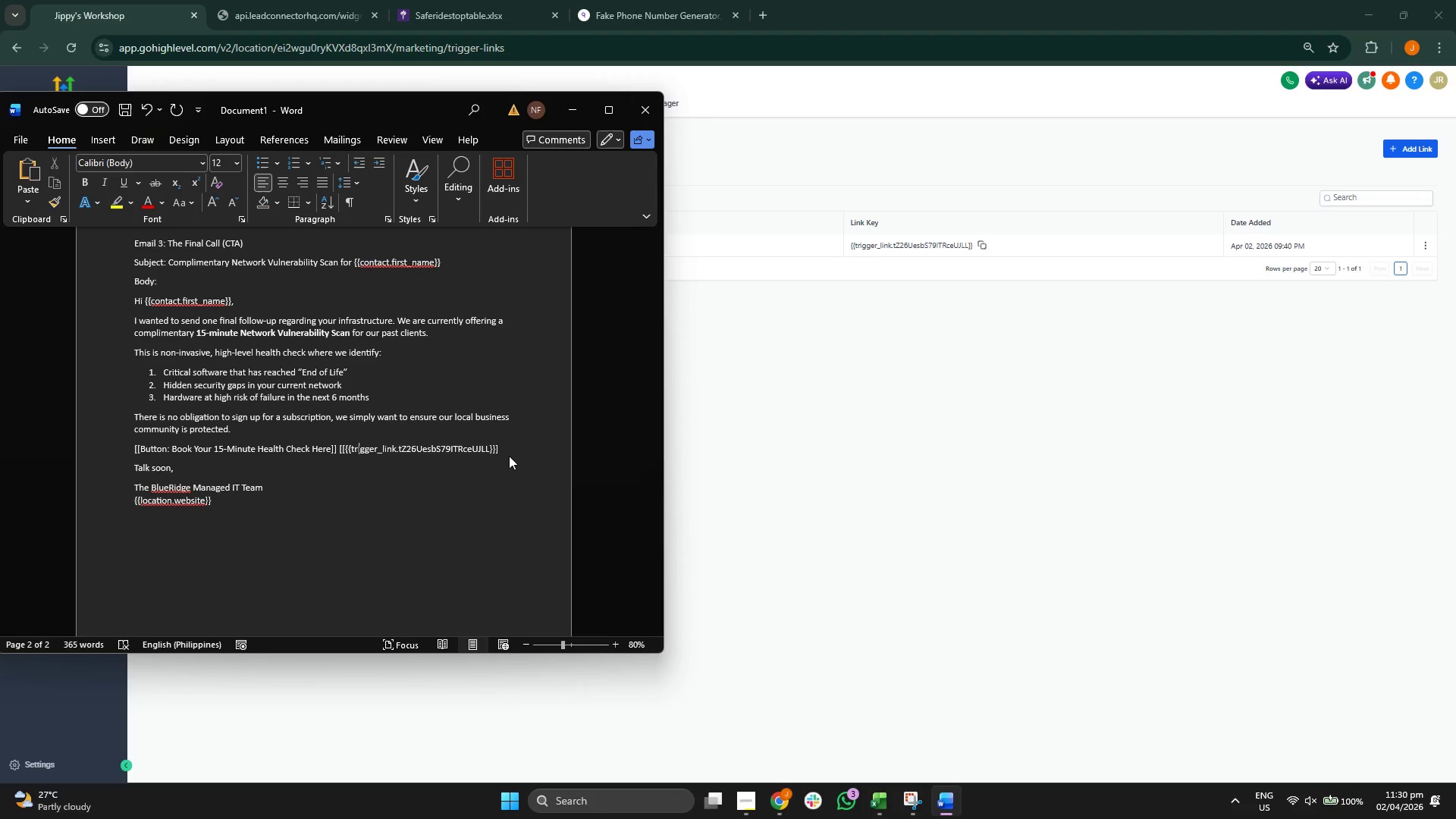 
key(ArrowLeft)
 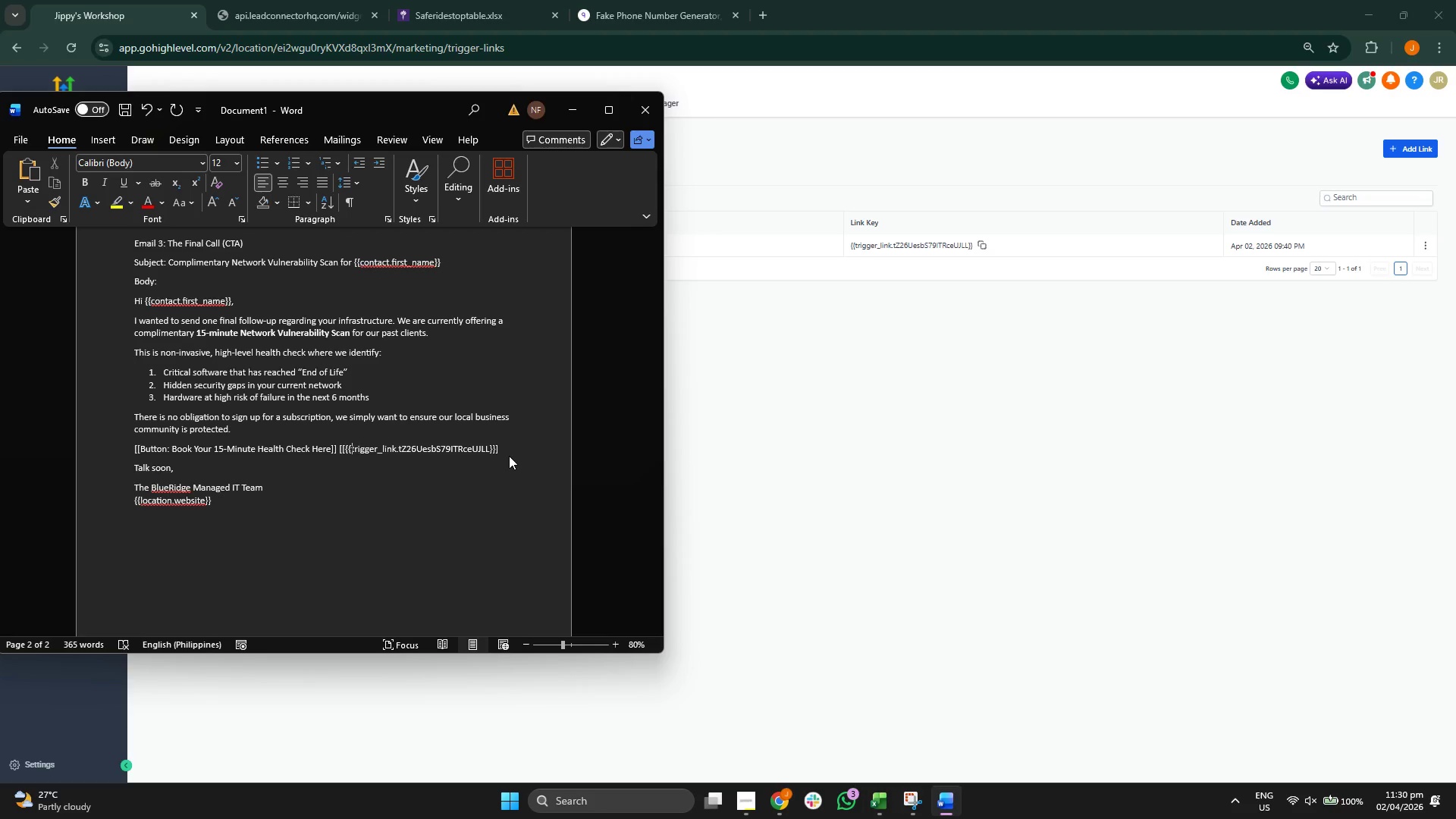 
key(ArrowLeft)
 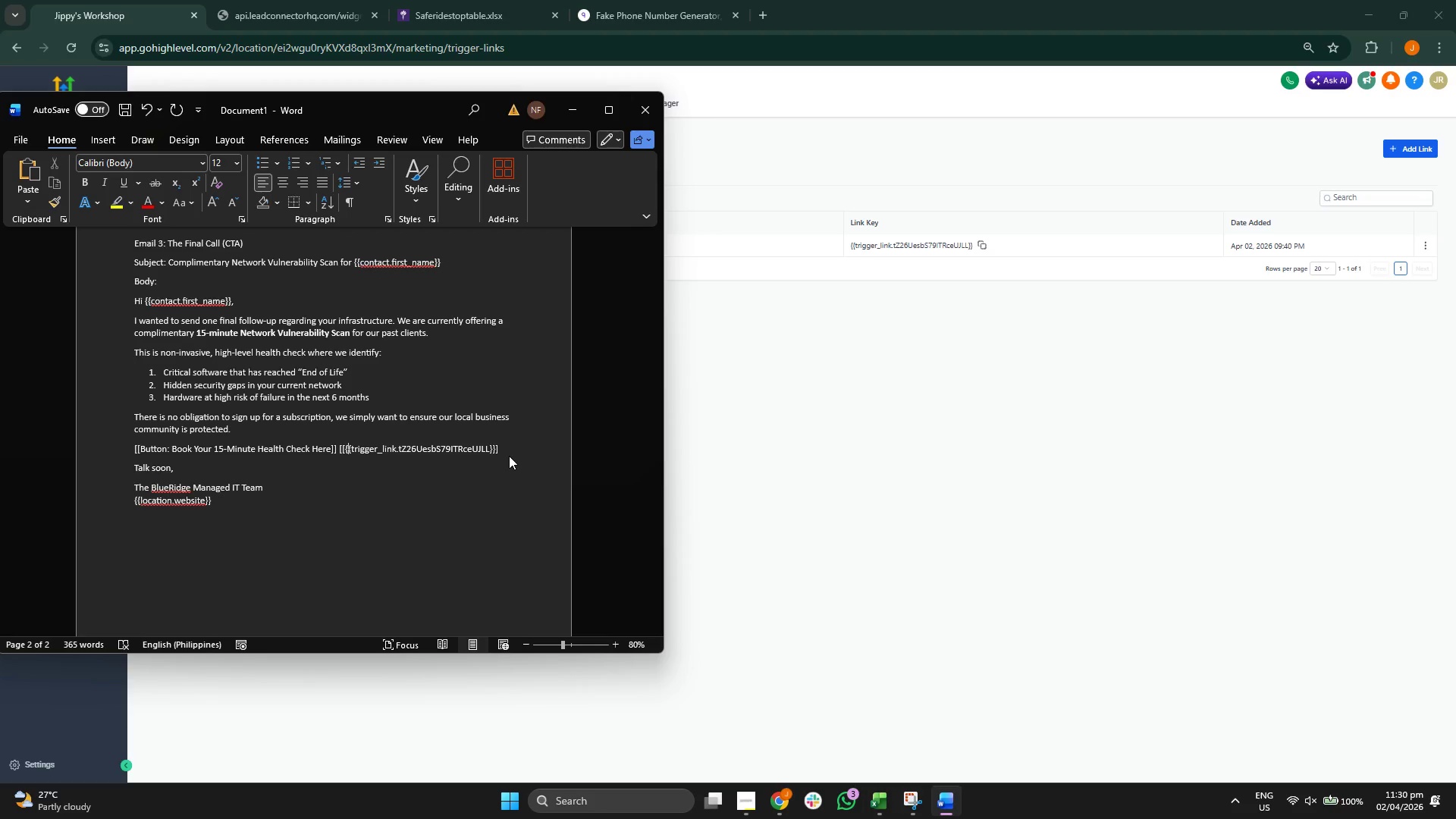 
key(ArrowLeft)
 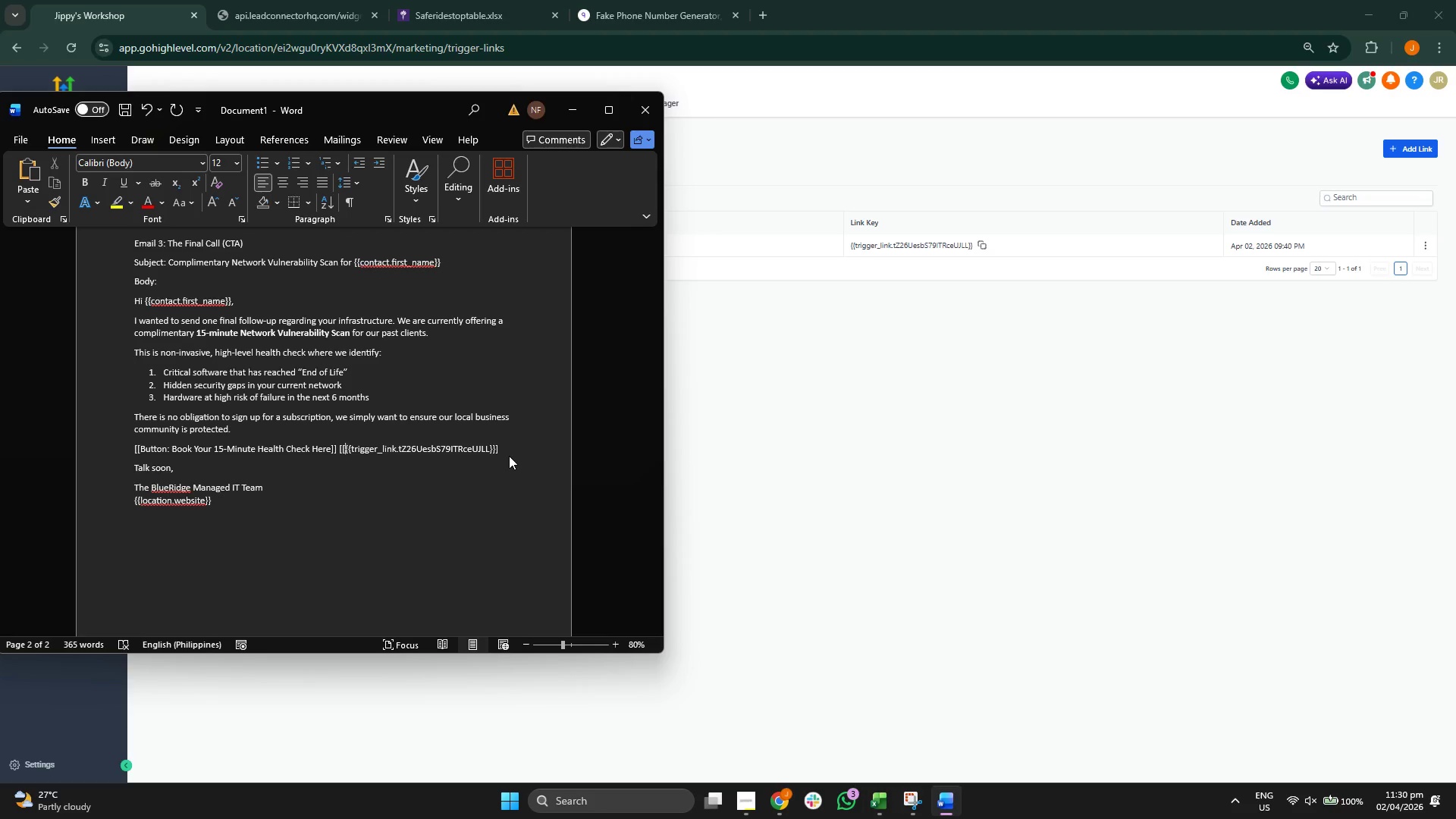 
key(ArrowLeft)
 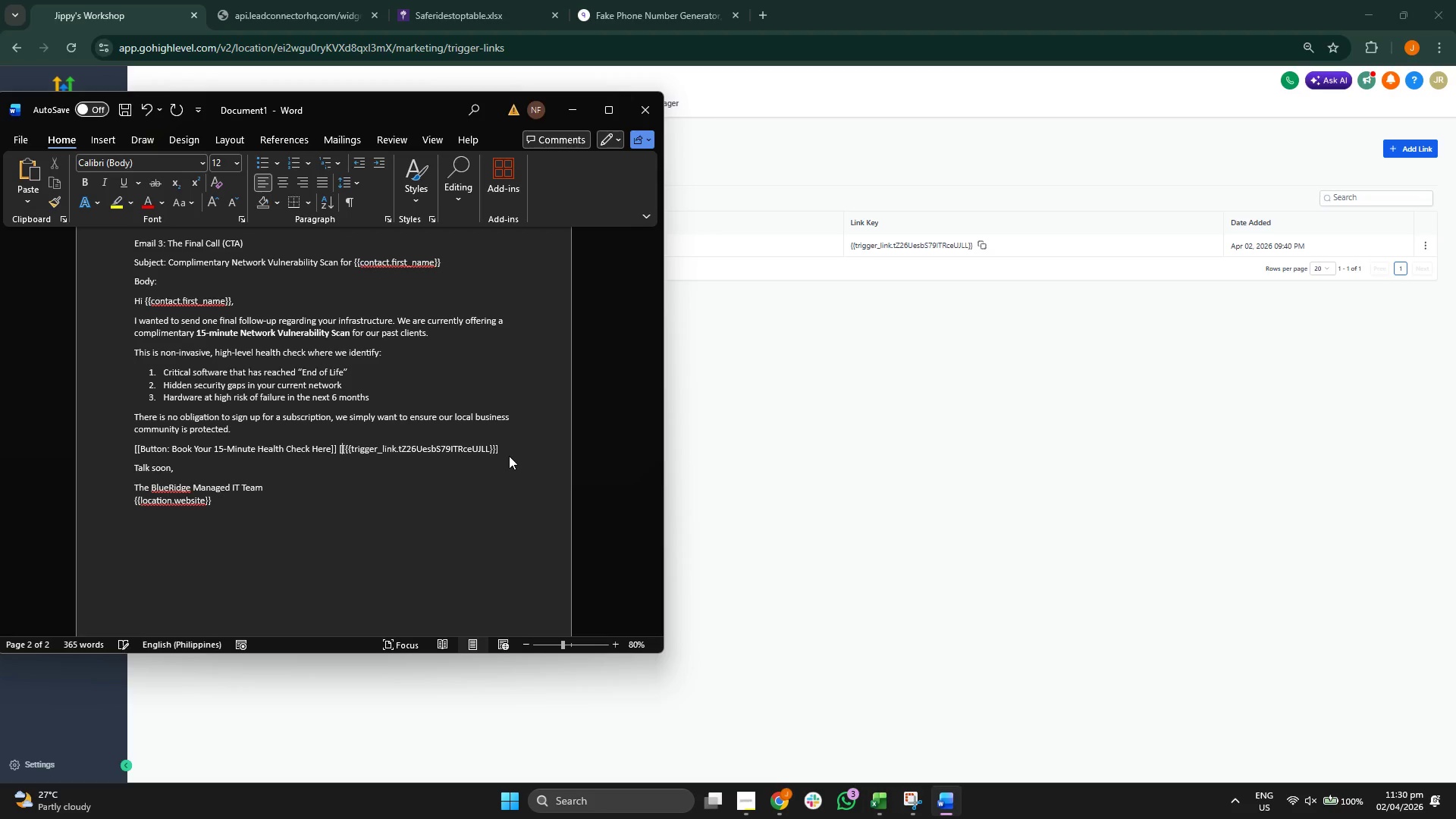 
key(ArrowLeft)
 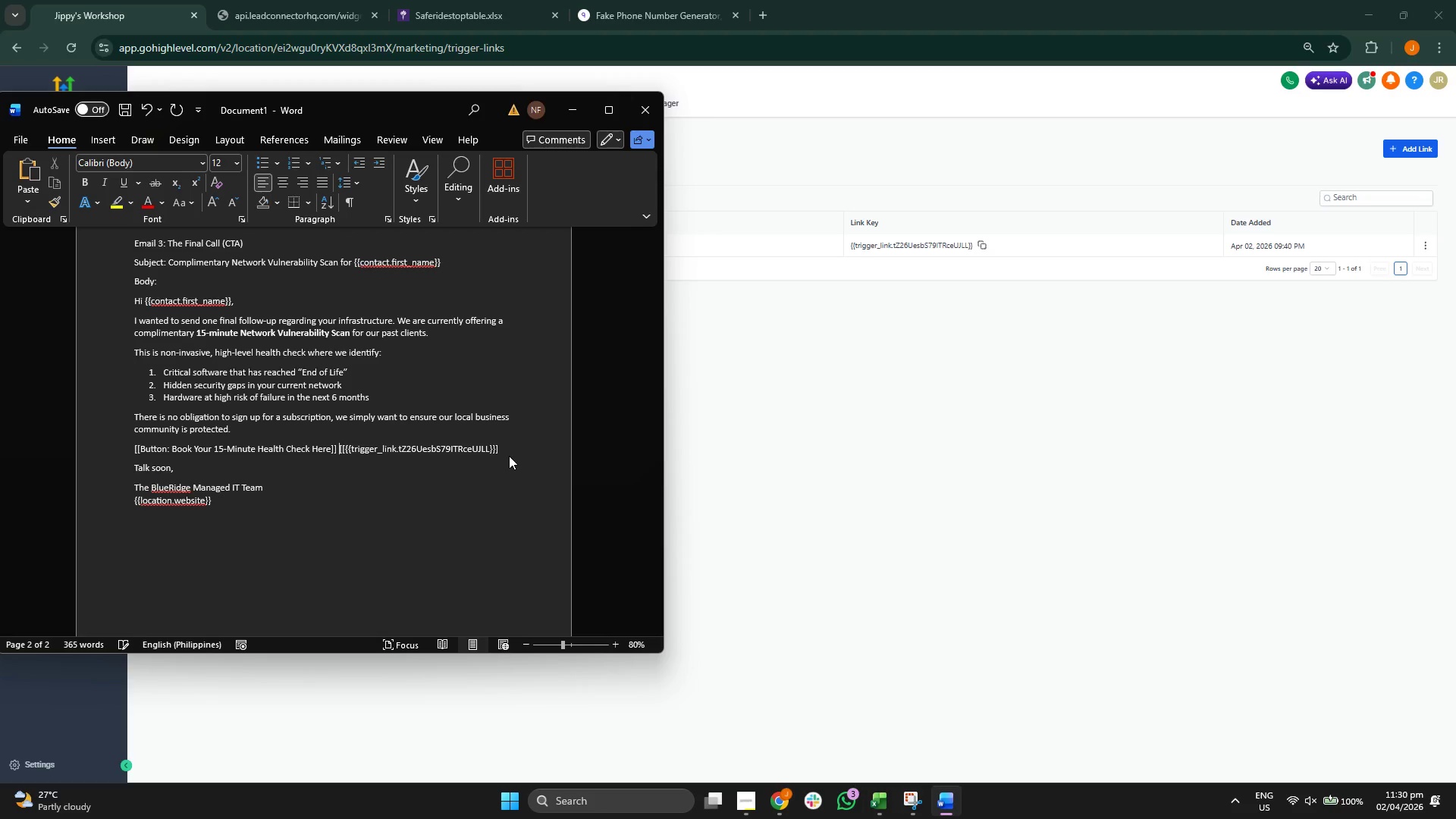 
key(ArrowRight)
 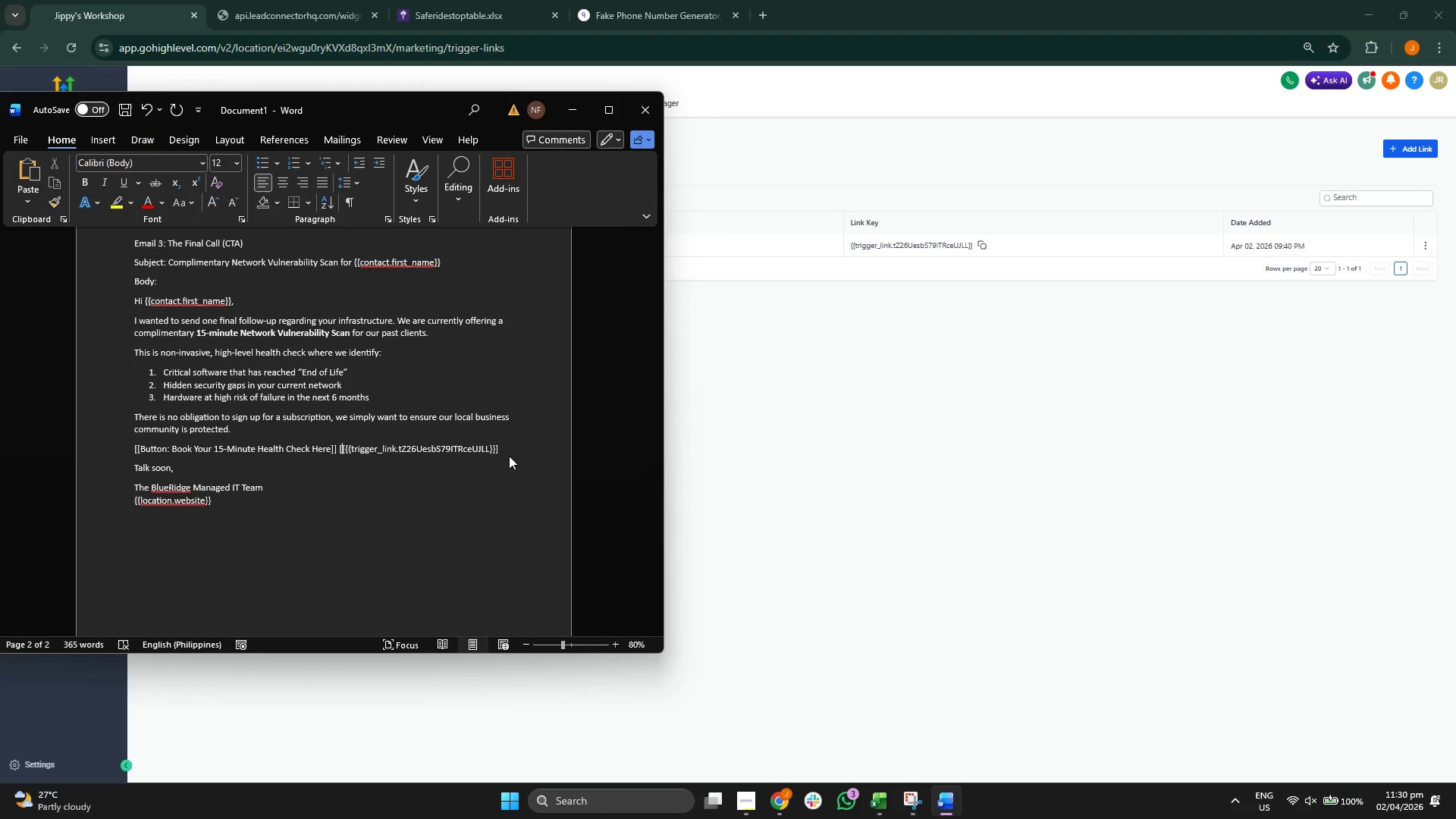 
hold_key(key=ArrowRight, duration=1.5)
 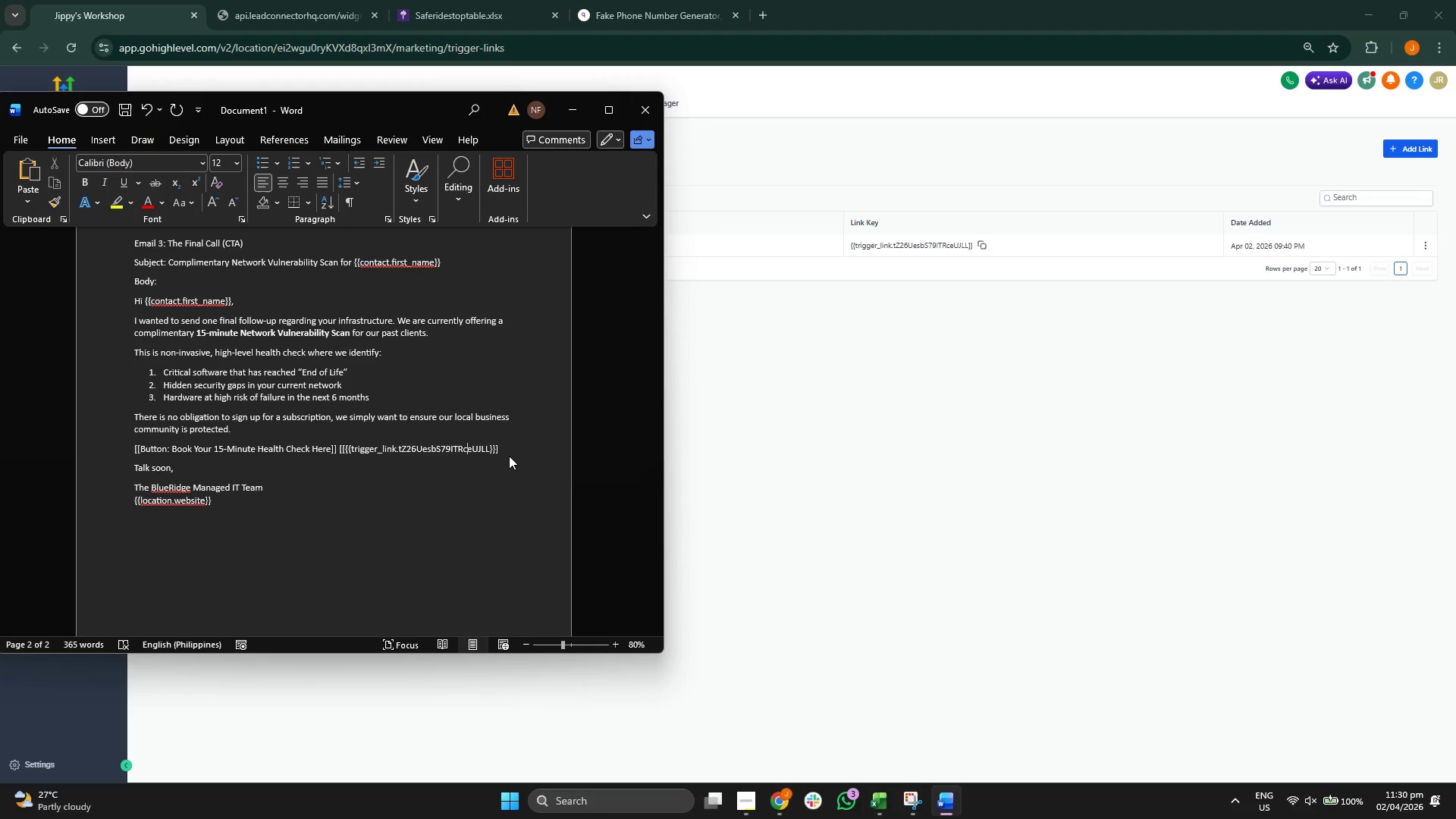 
key(ArrowRight)
 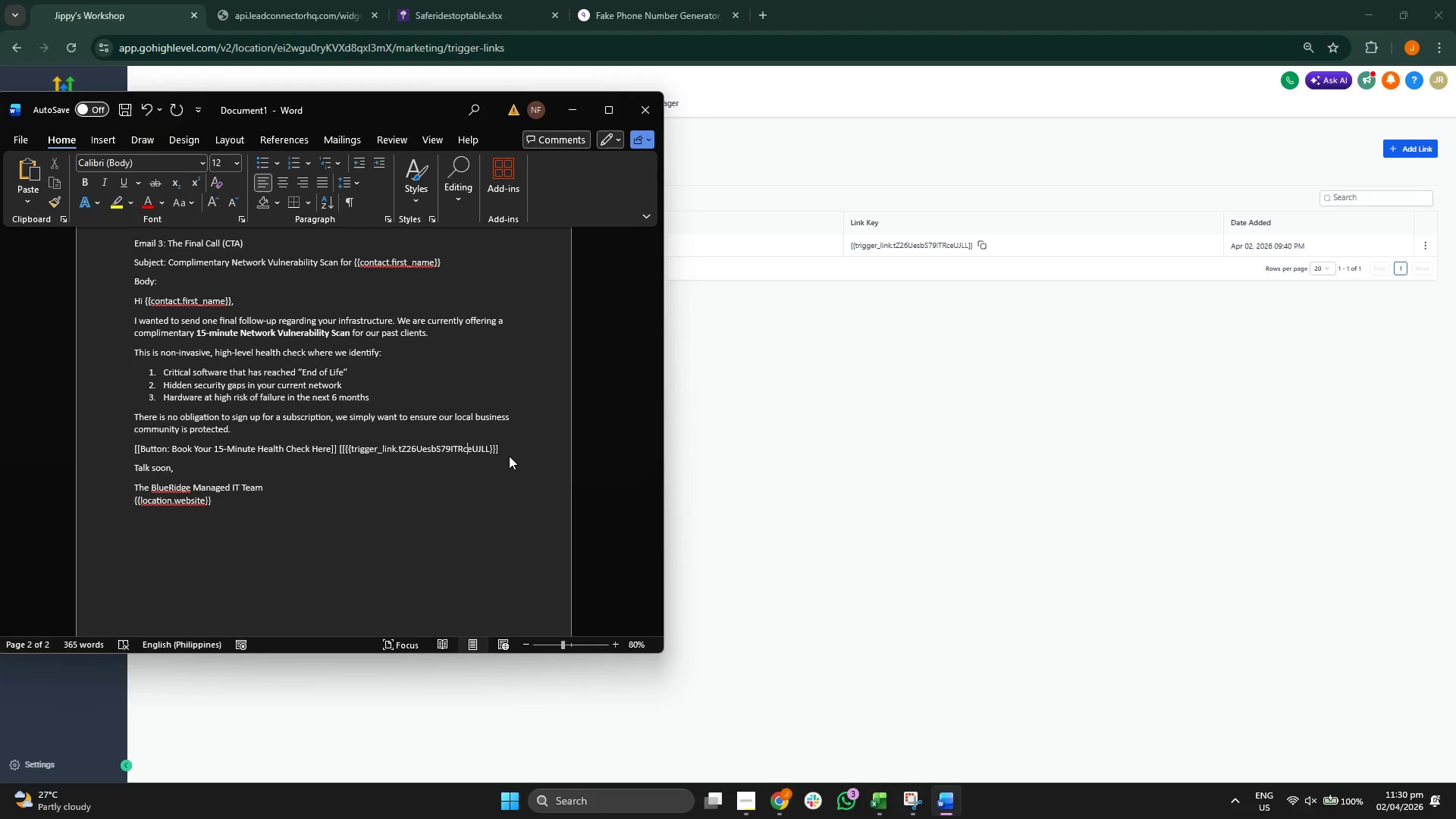 
key(ArrowRight)
 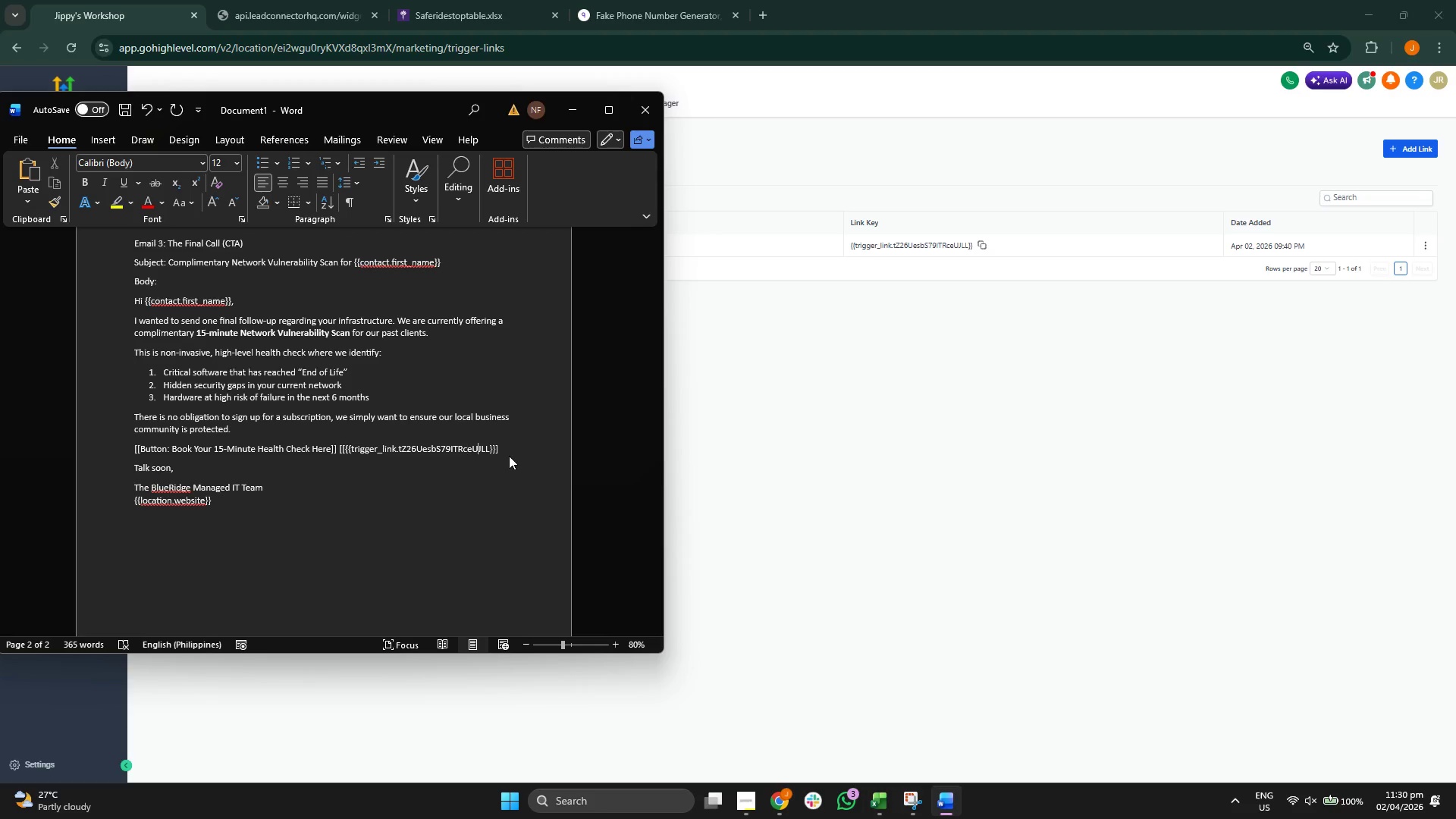 
key(ArrowRight)
 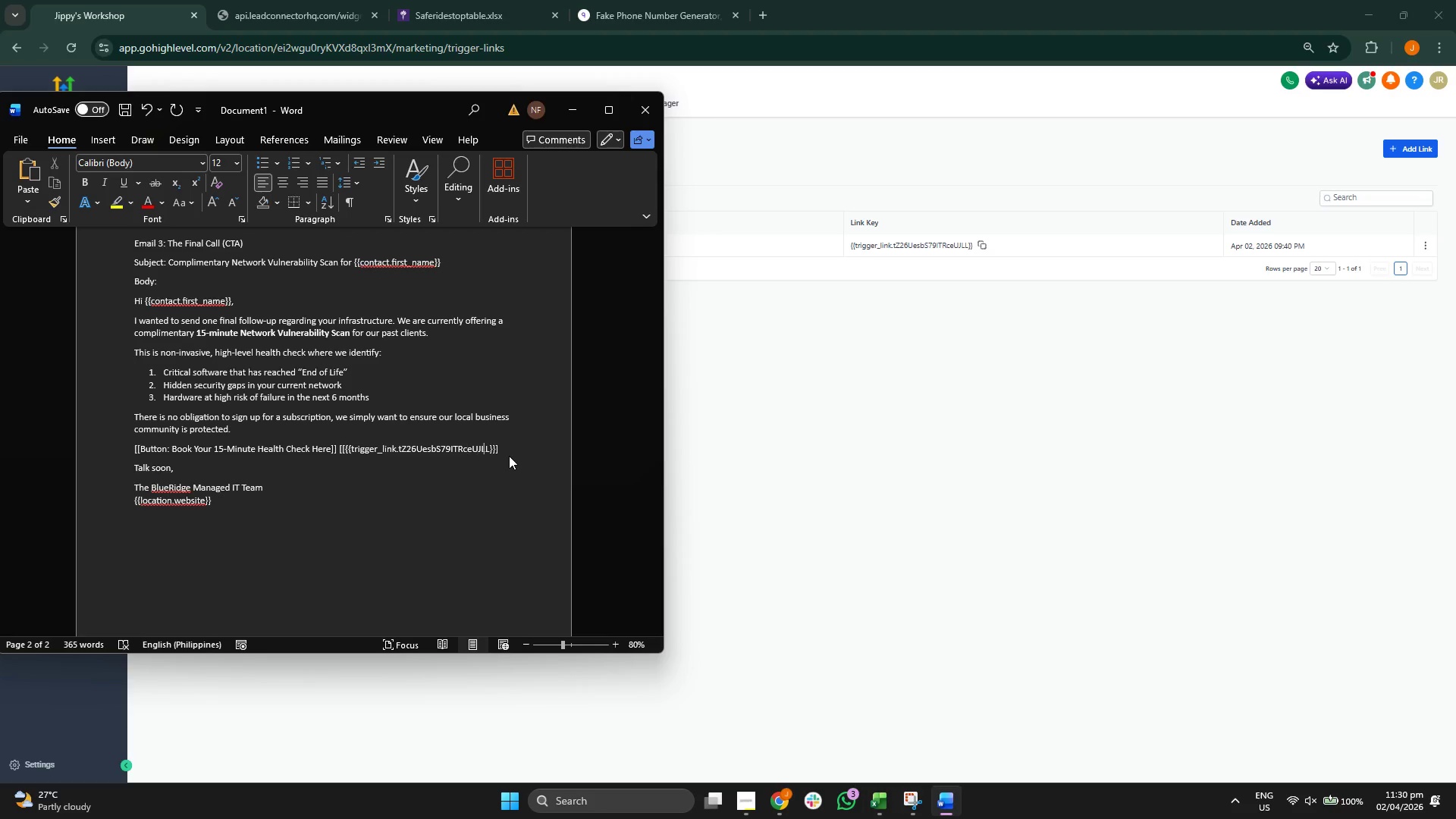 
key(ArrowRight)
 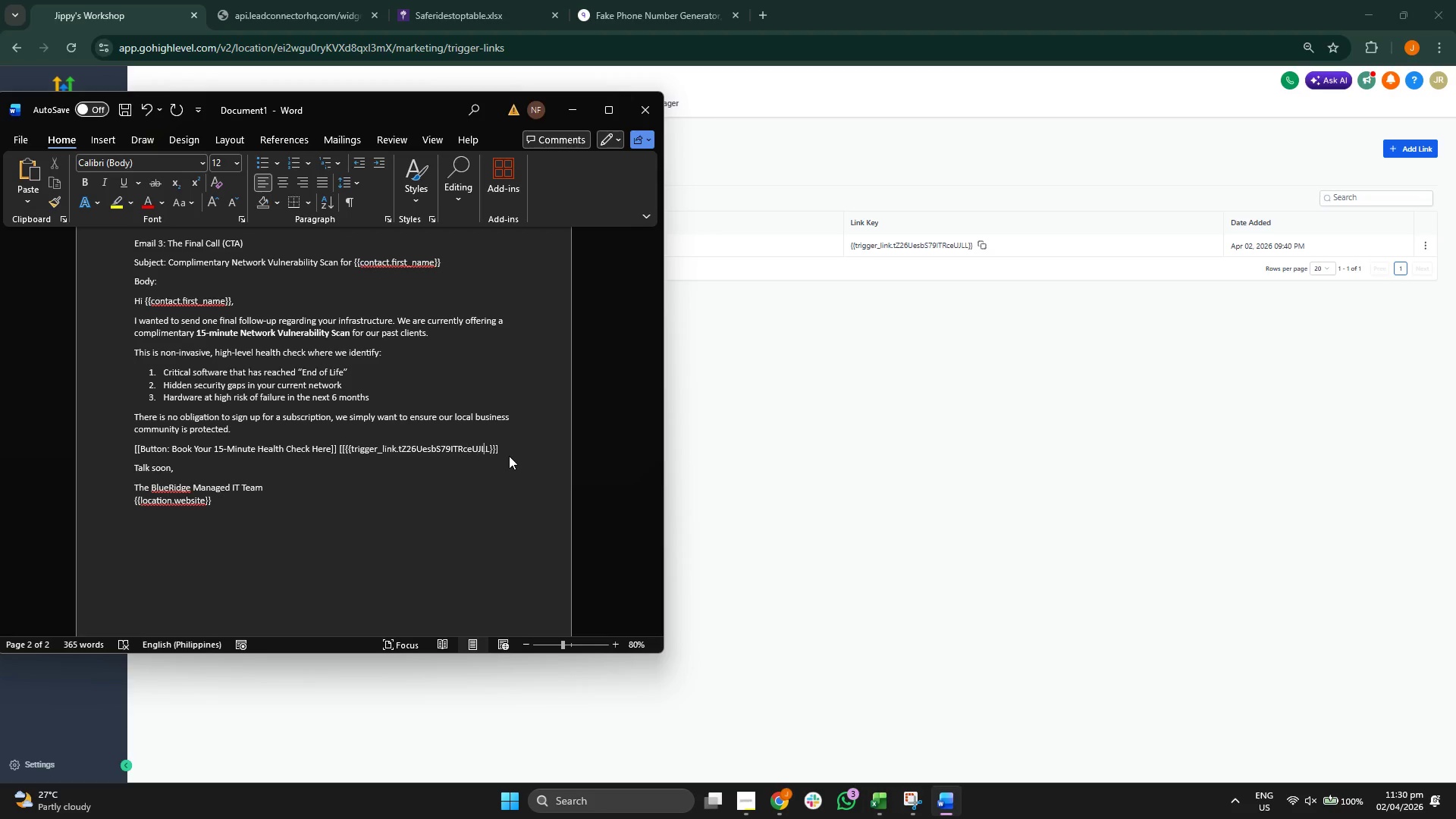 
key(ArrowRight)
 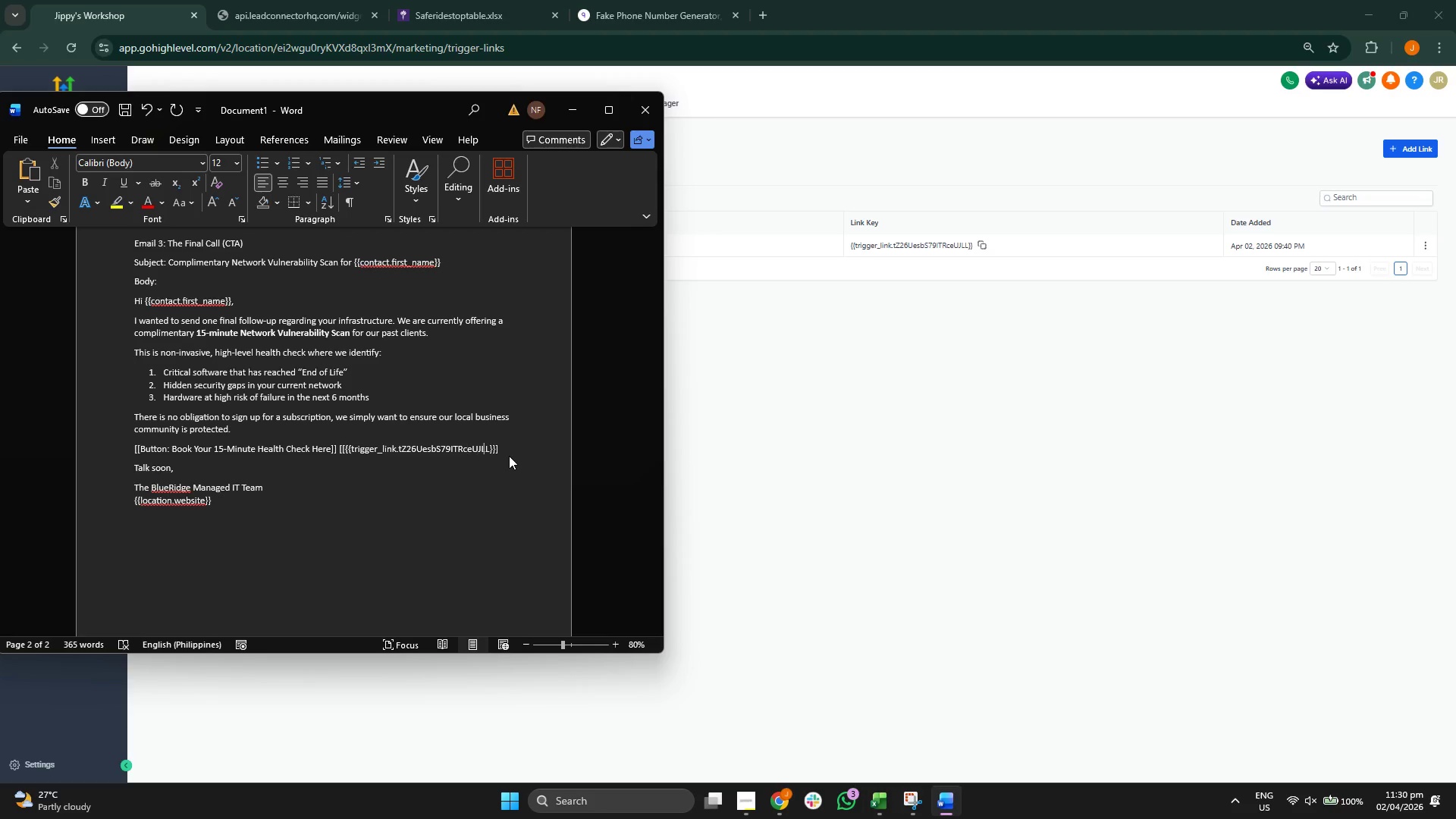 
key(ArrowRight)
 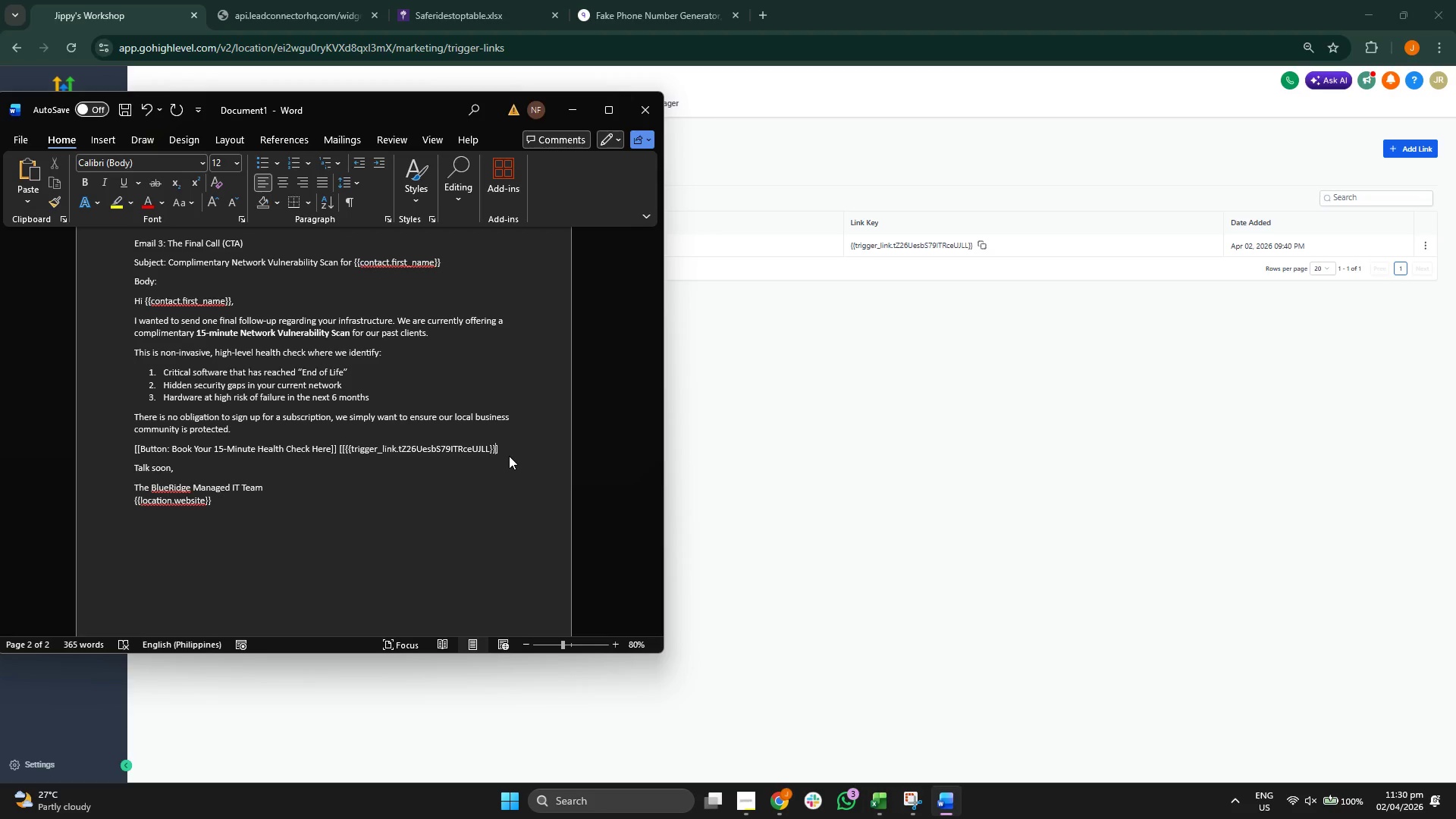 
key(ArrowRight)
 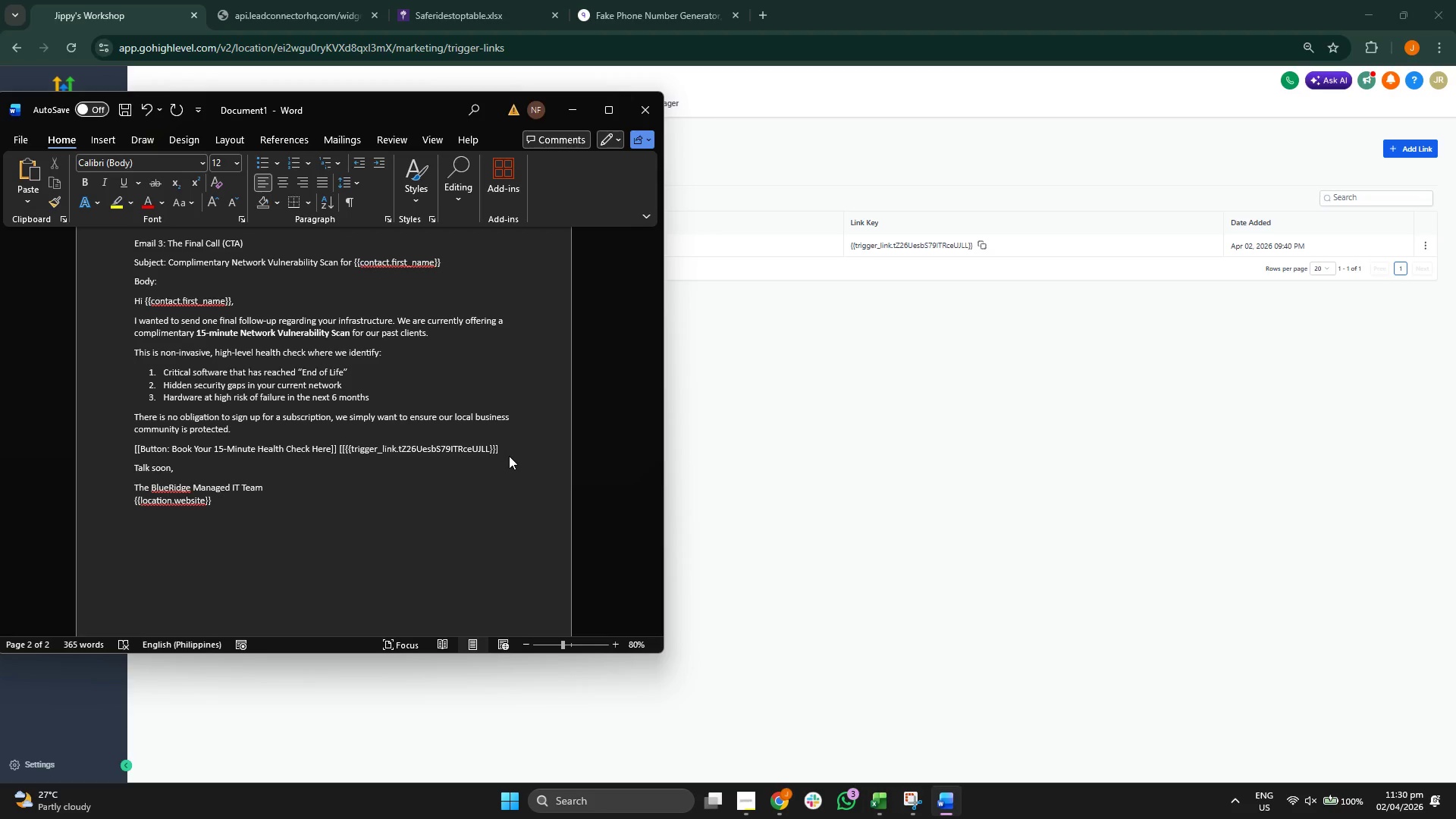 
key(BracketRight)
 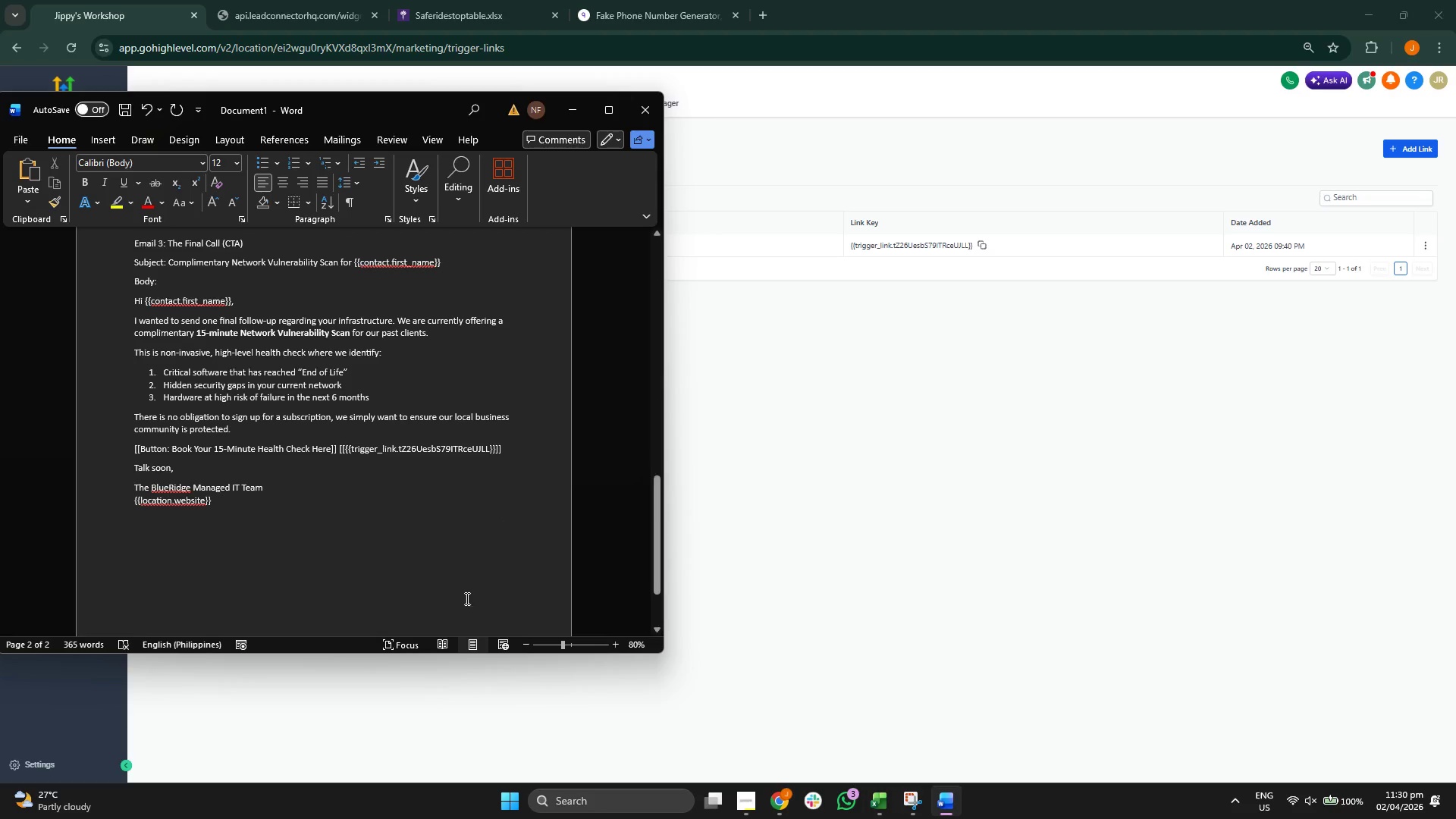 
left_click([404, 551])
 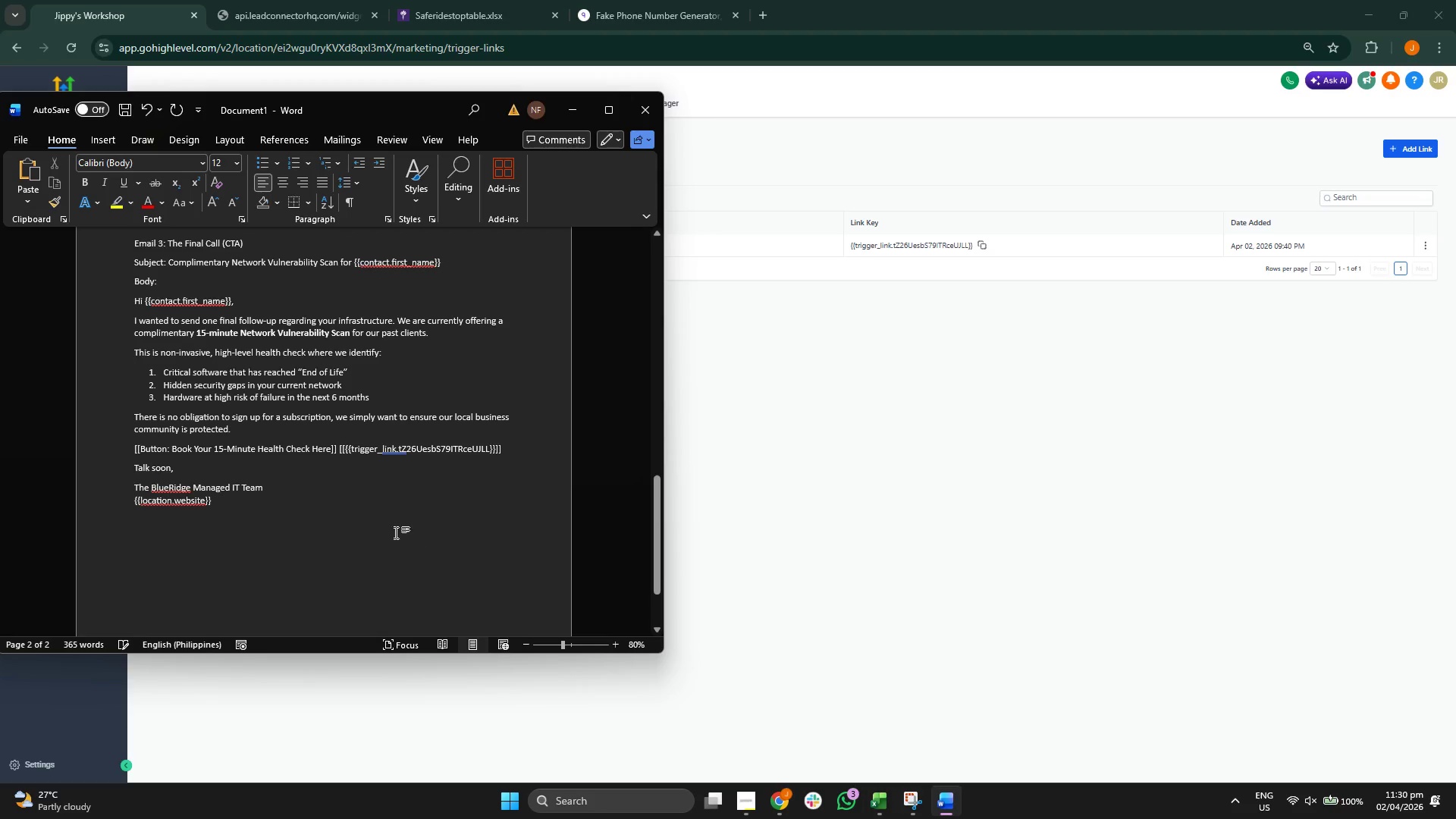 
scroll: coordinate [396, 532], scroll_direction: up, amount: 34.0
 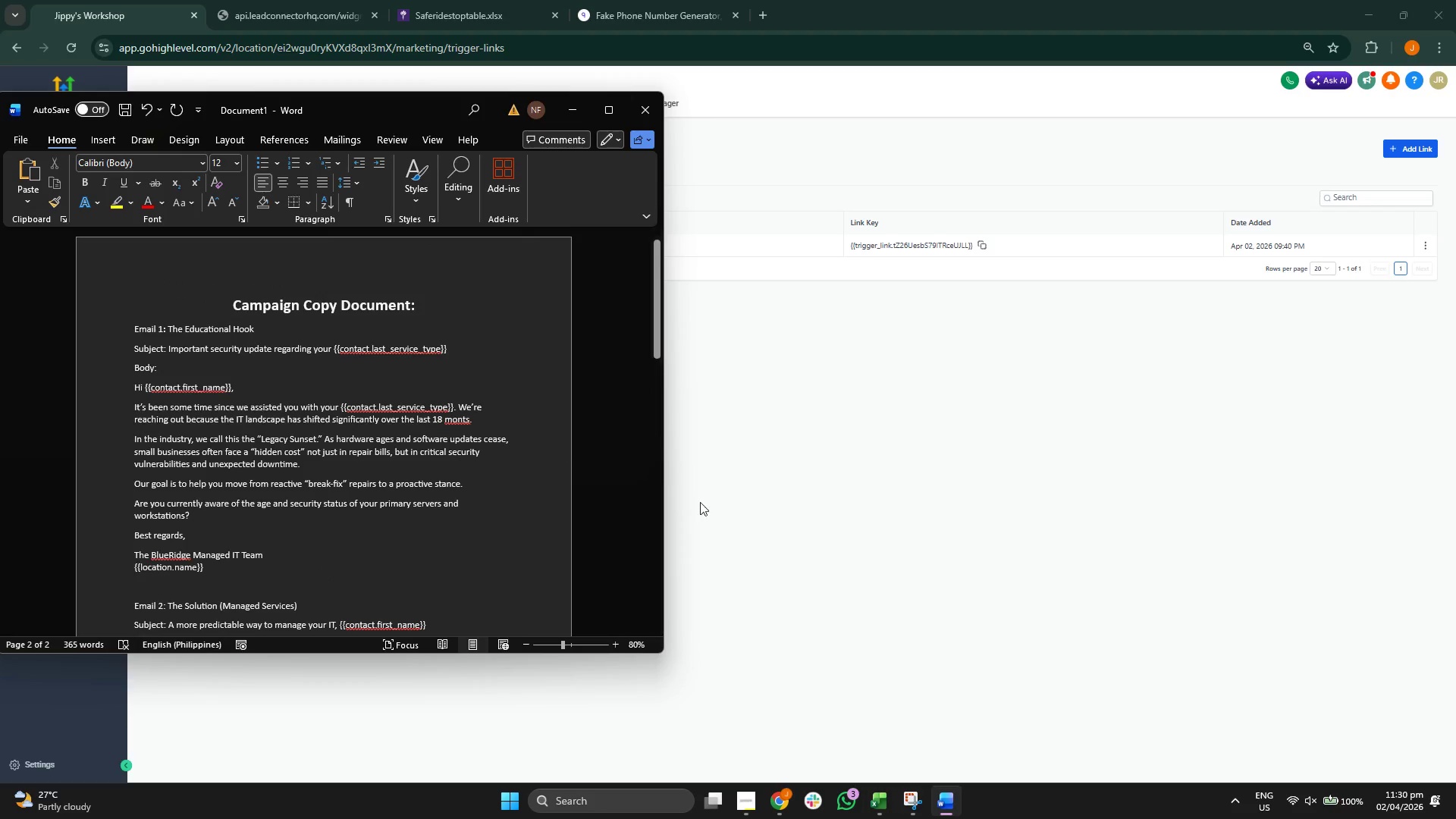 
left_click([862, 491])
 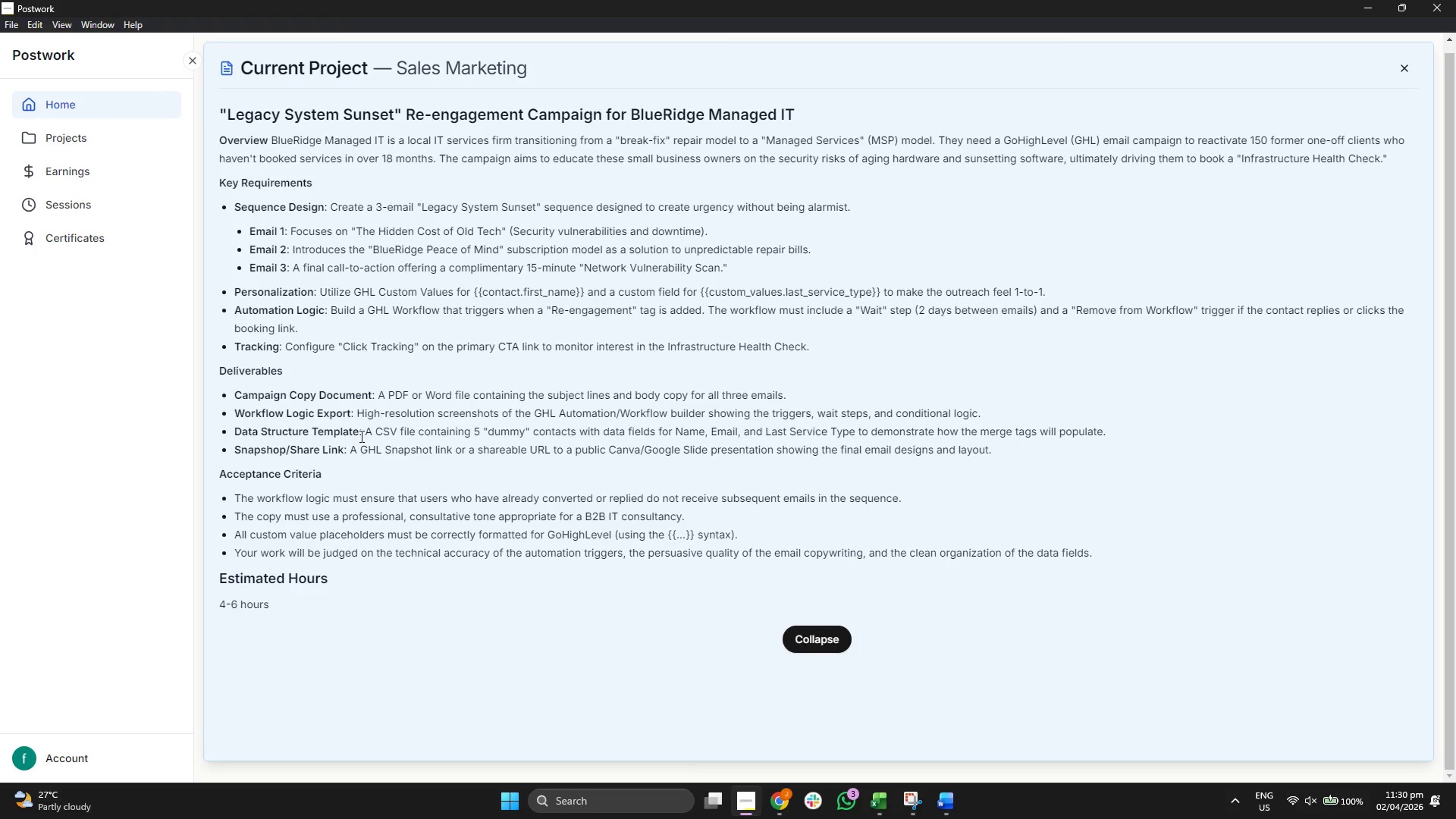 
left_click([773, 804])
 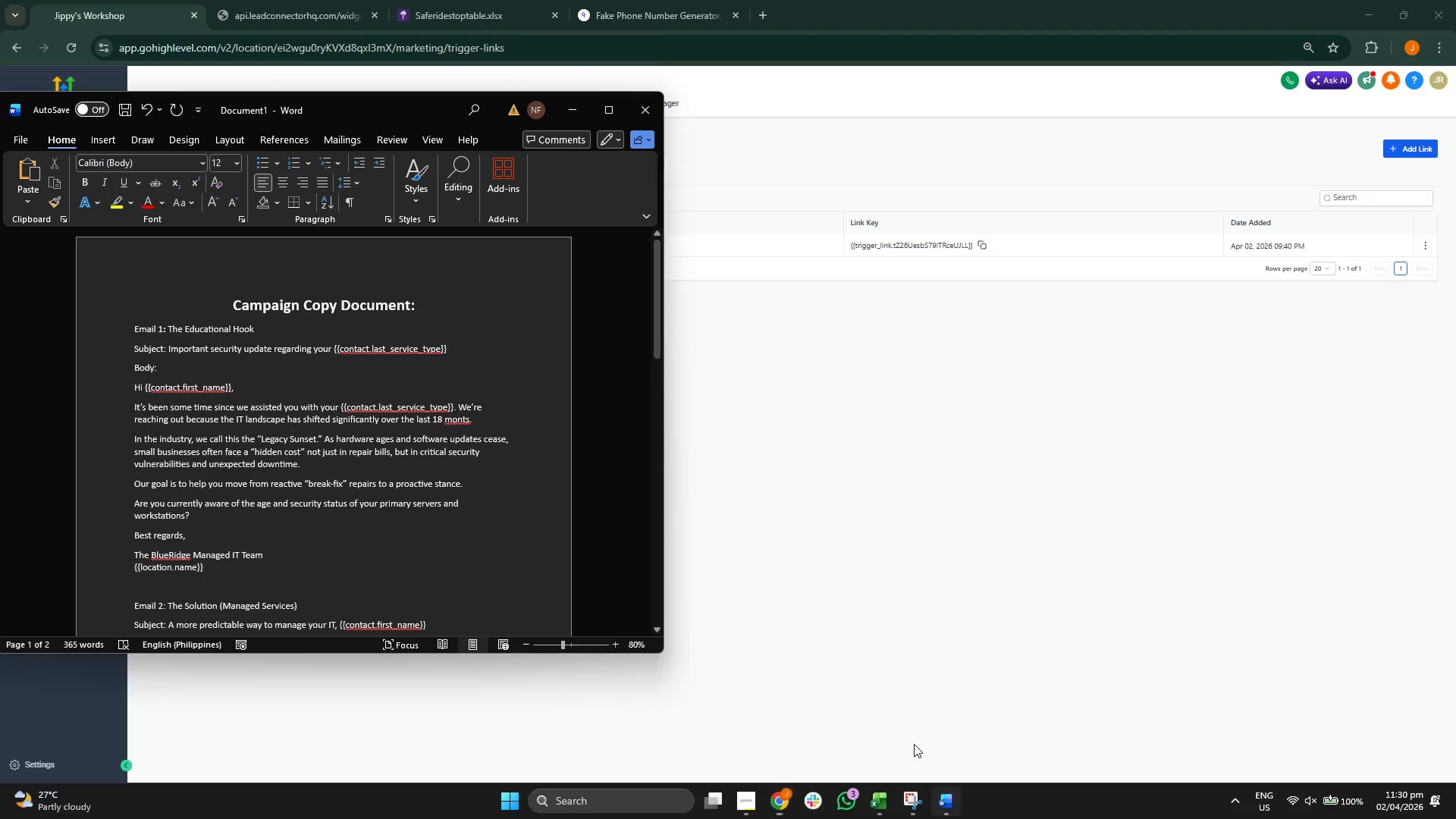 
scroll: coordinate [381, 375], scroll_direction: down, amount: 27.0
 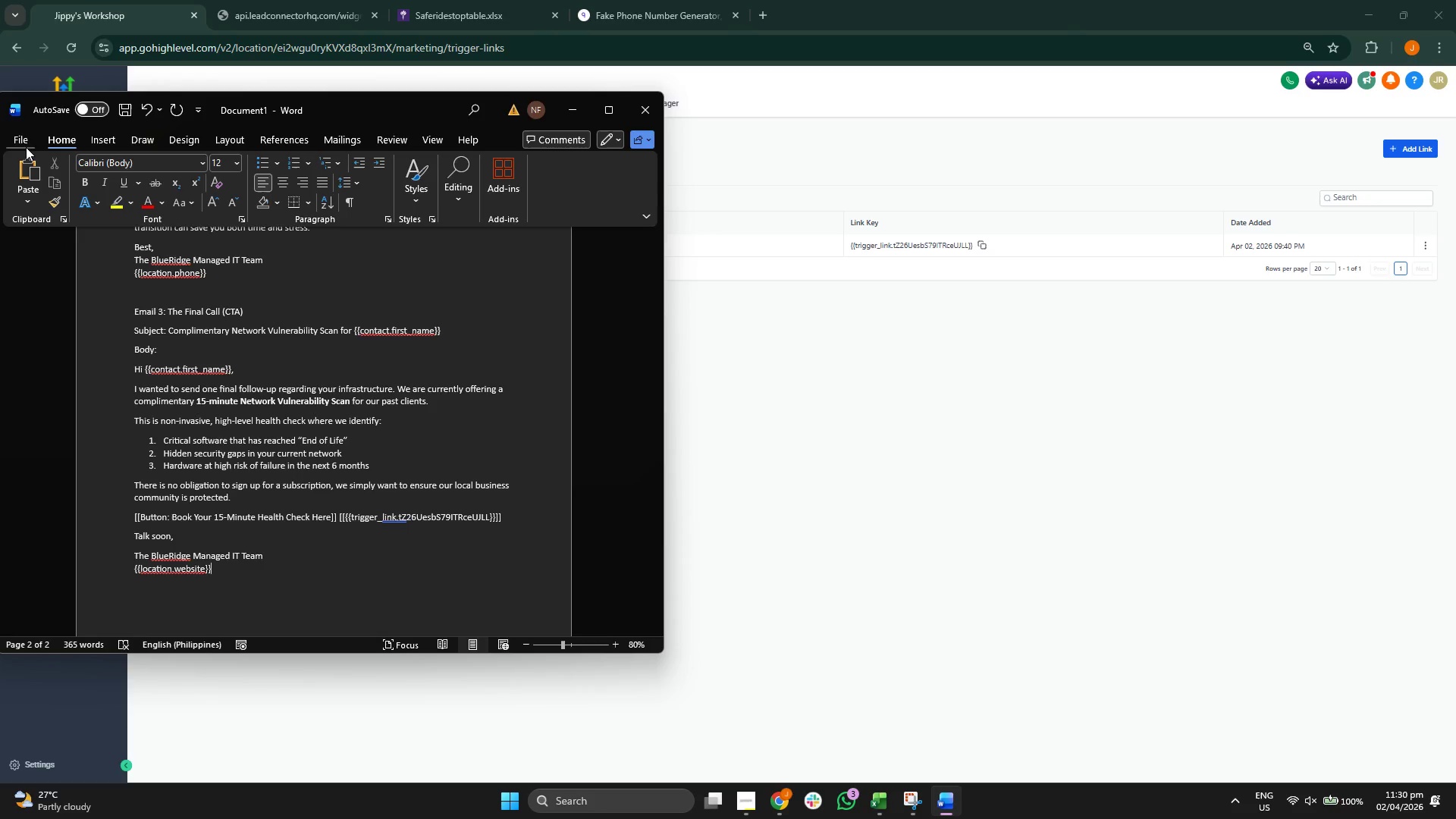 
left_click_drag(start_coordinate=[27, 140], to_coordinate=[61, 372])
 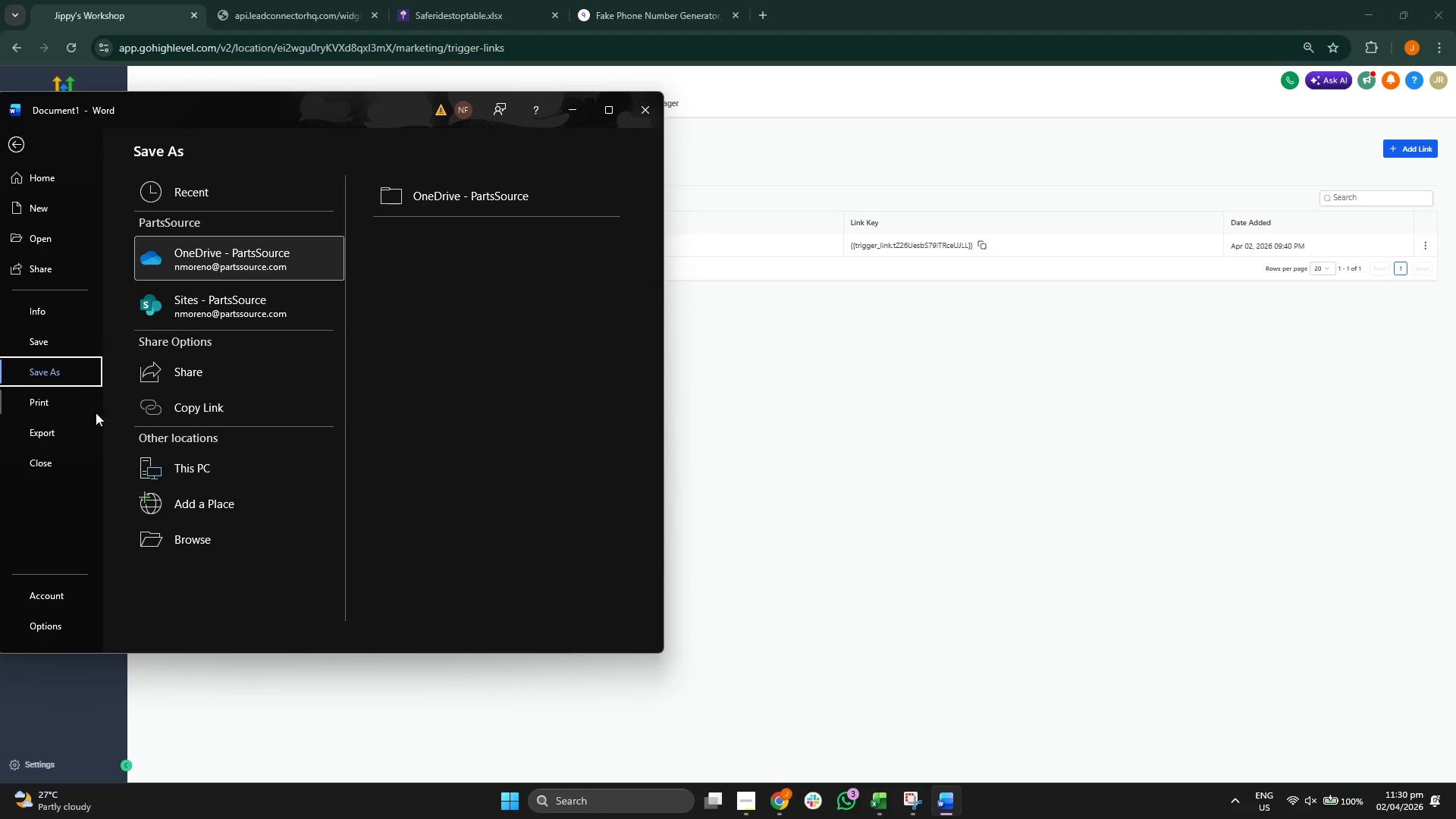 
left_click([61, 372])
 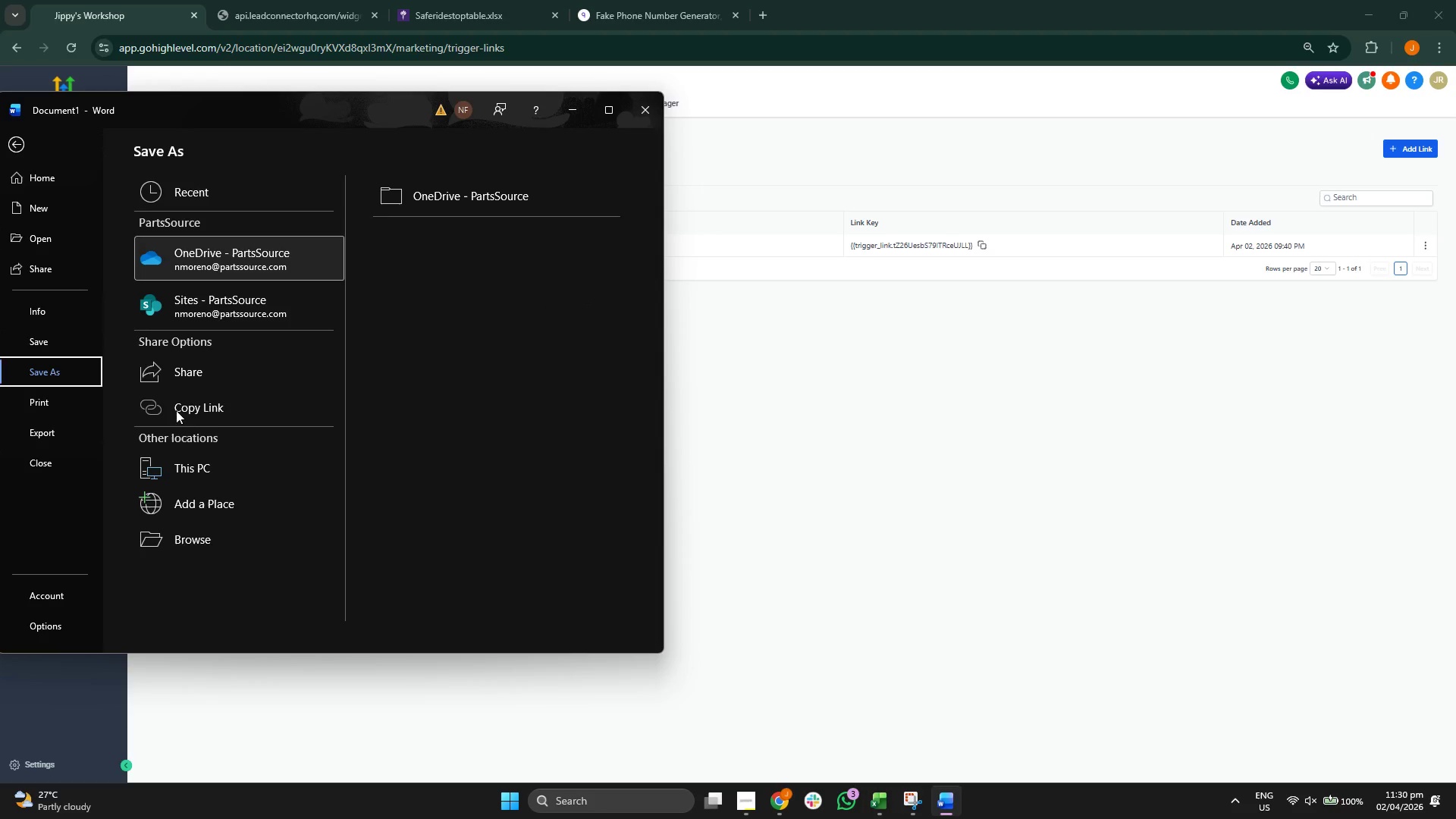 
left_click([194, 469])
 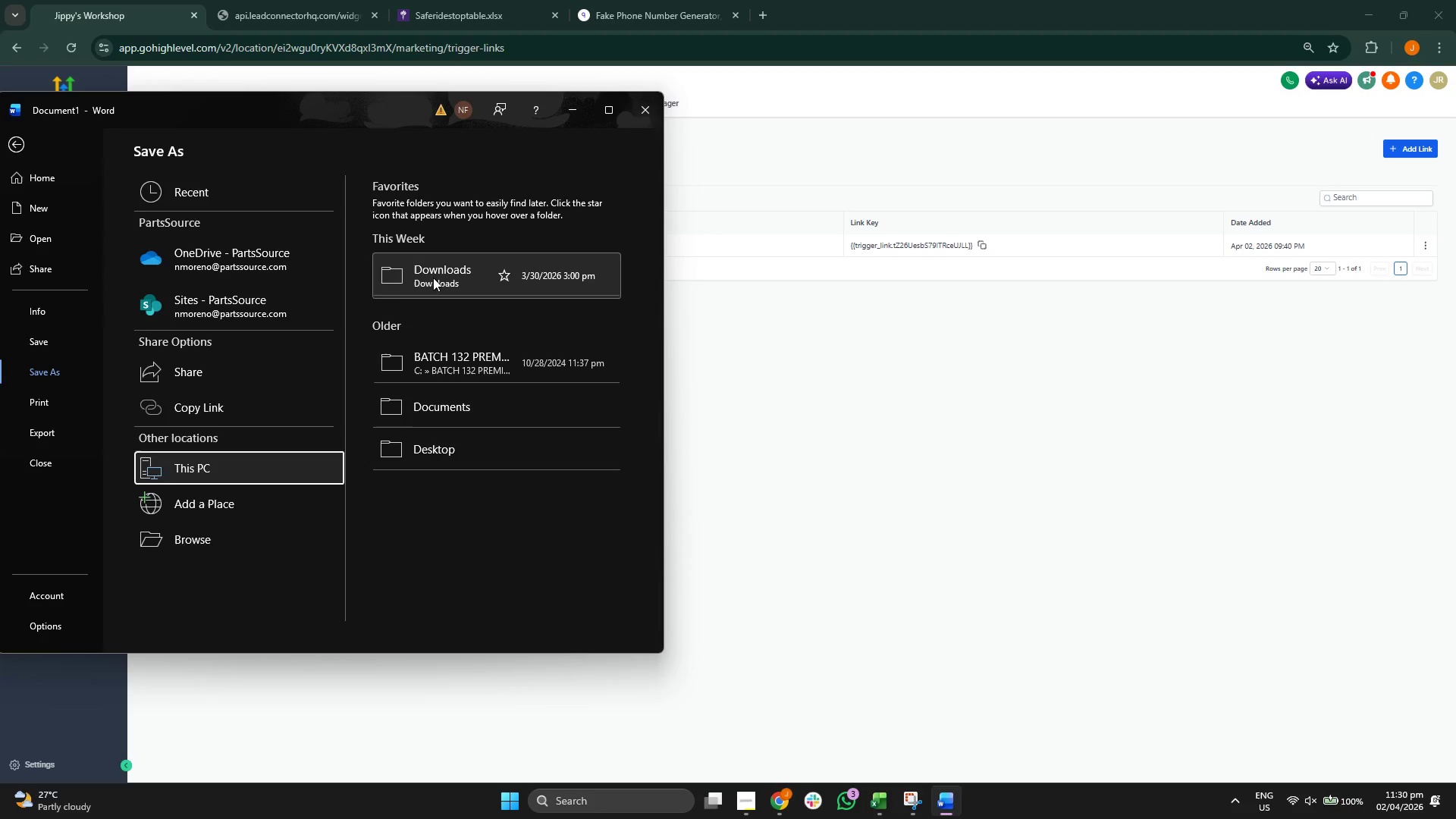 
left_click([434, 277])
 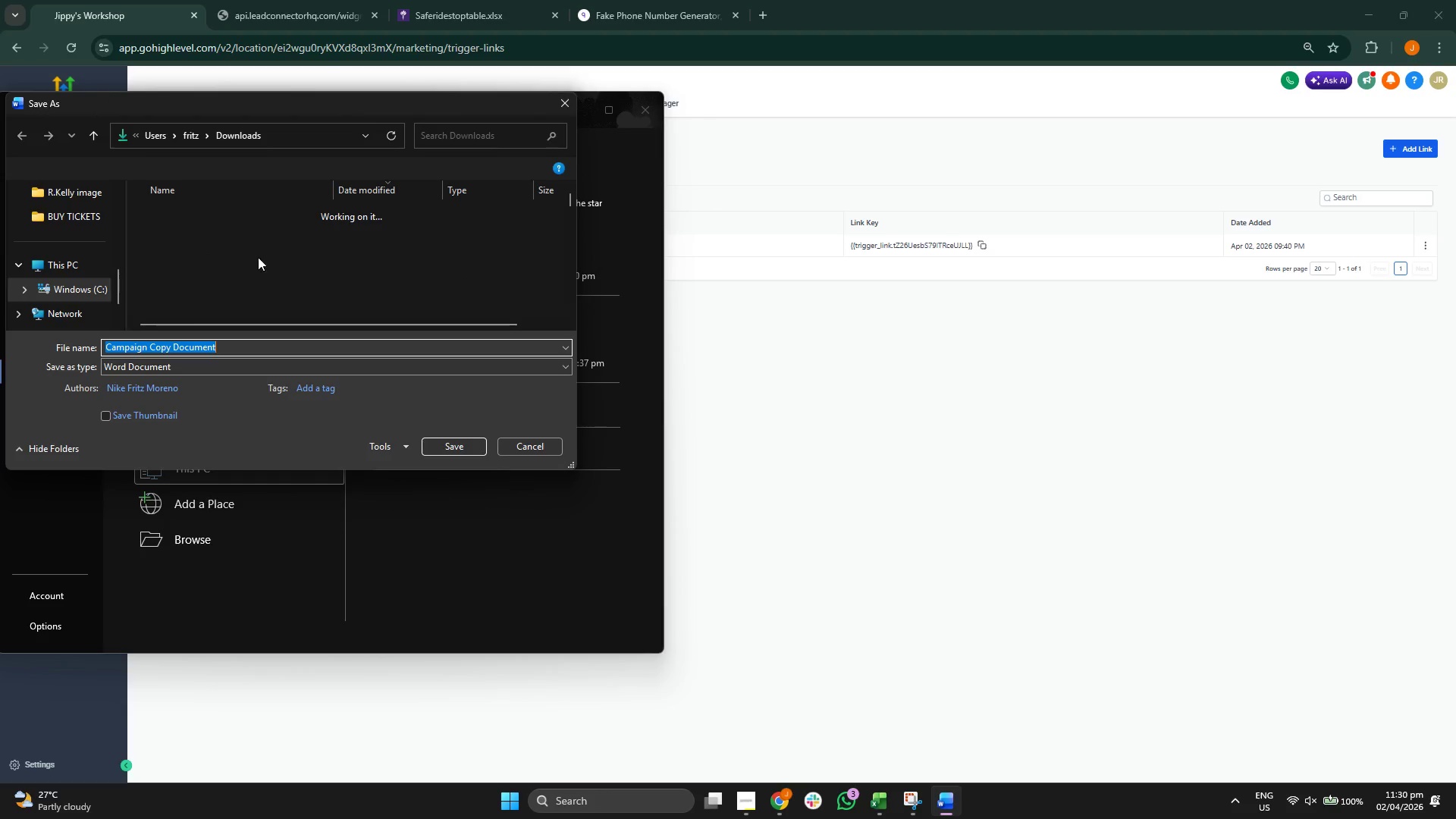 
left_click([179, 369])
 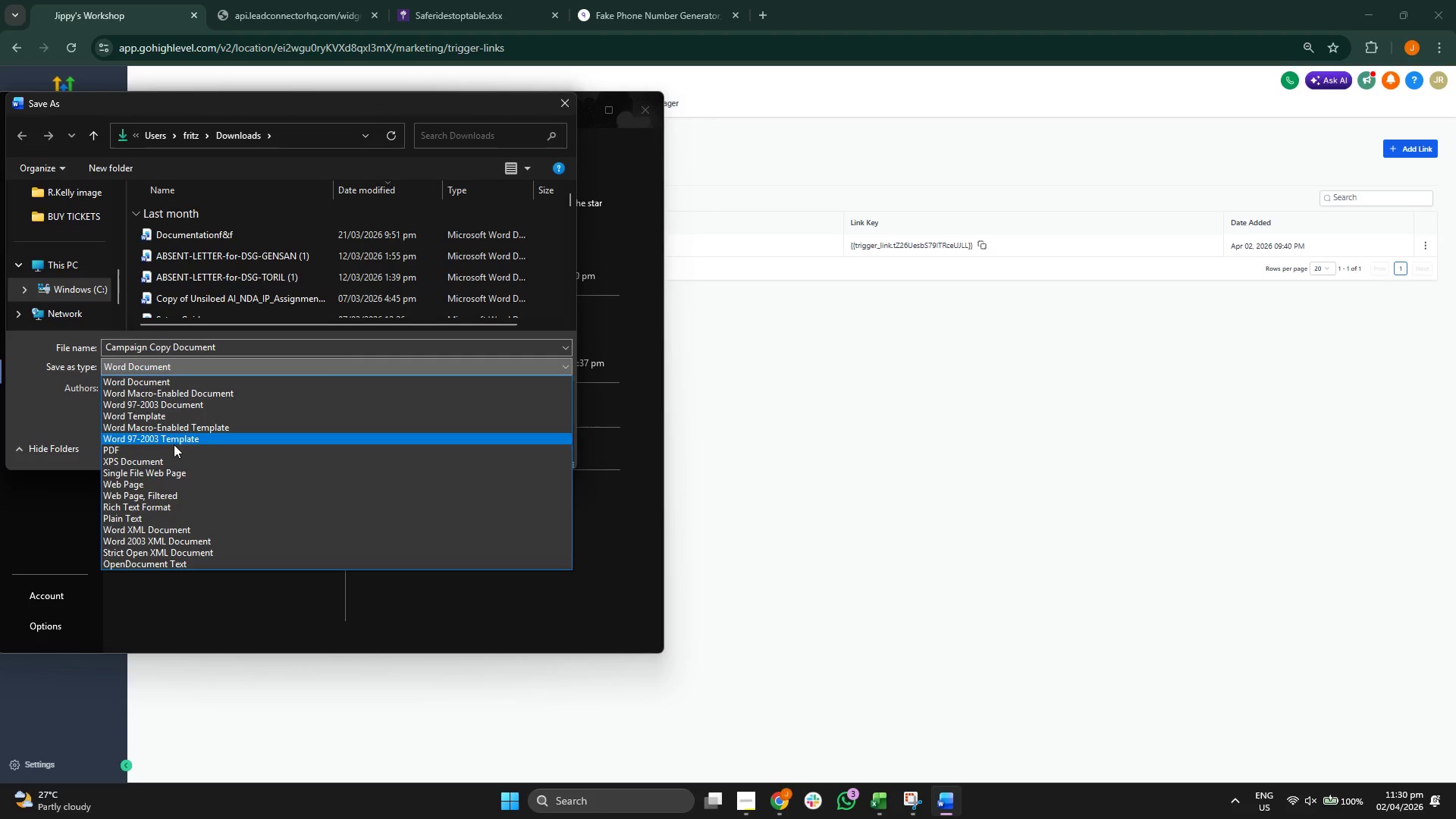 
left_click([173, 448])
 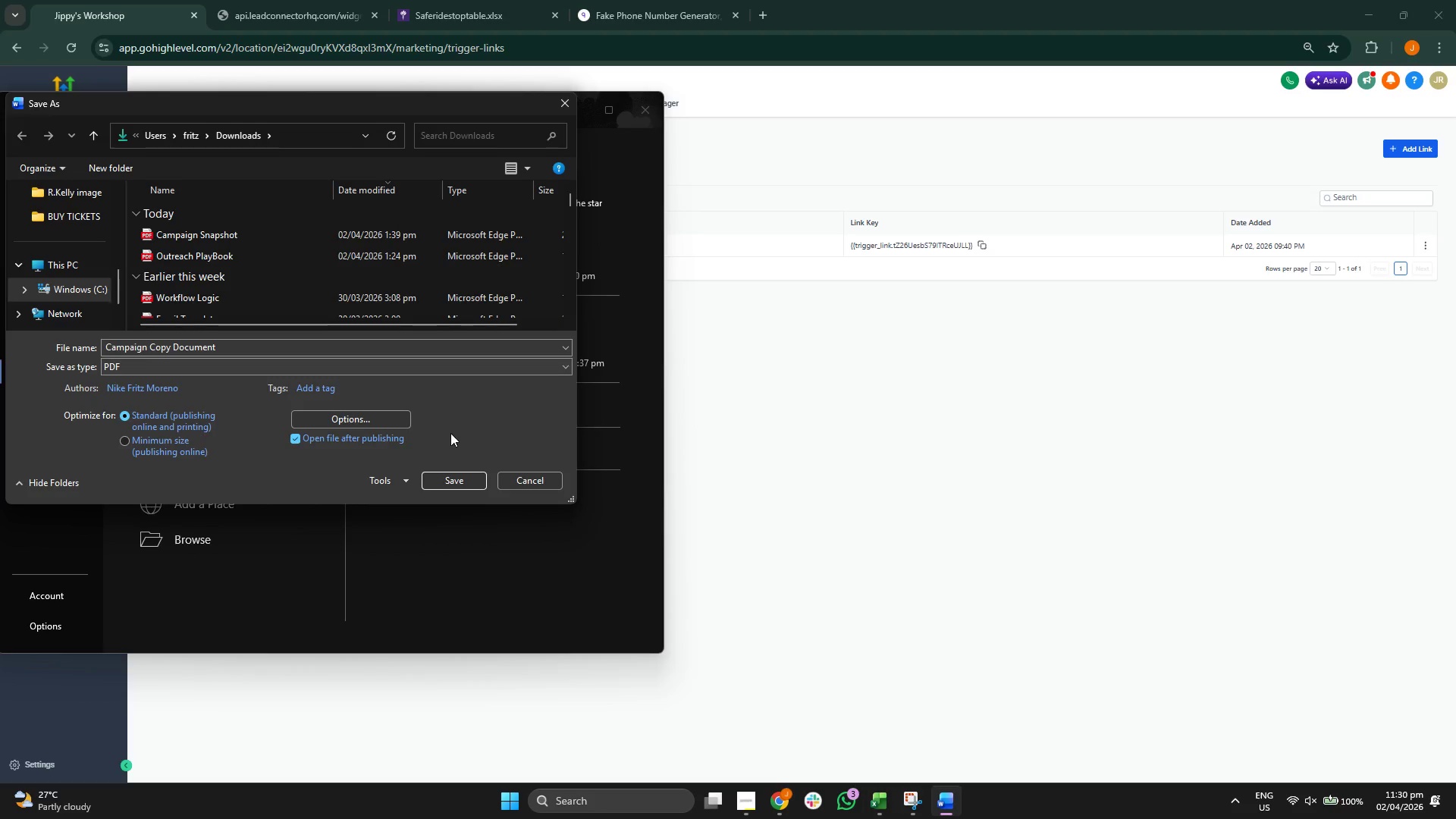 
left_click([378, 347])
 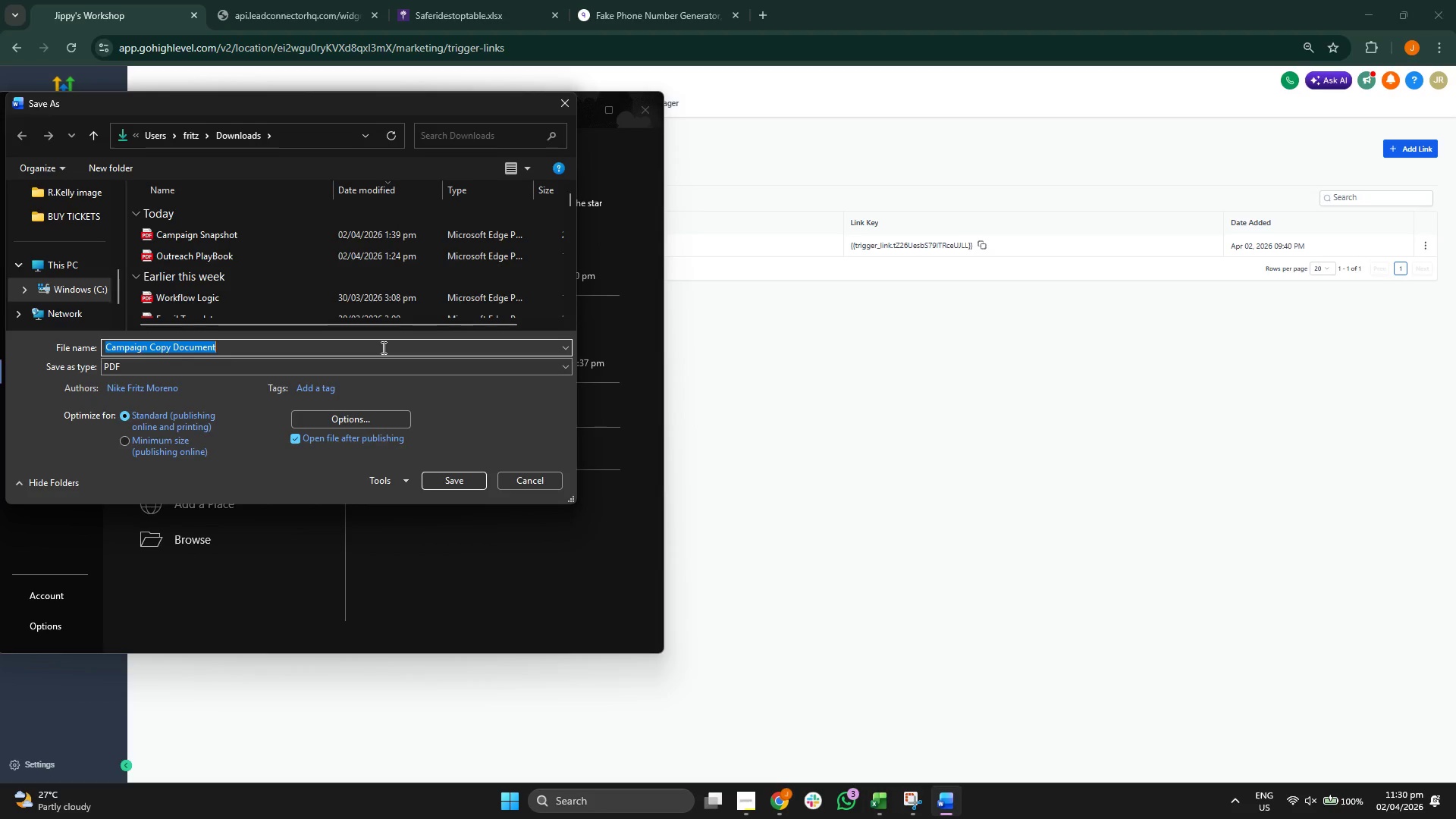 
left_click([382, 347])
 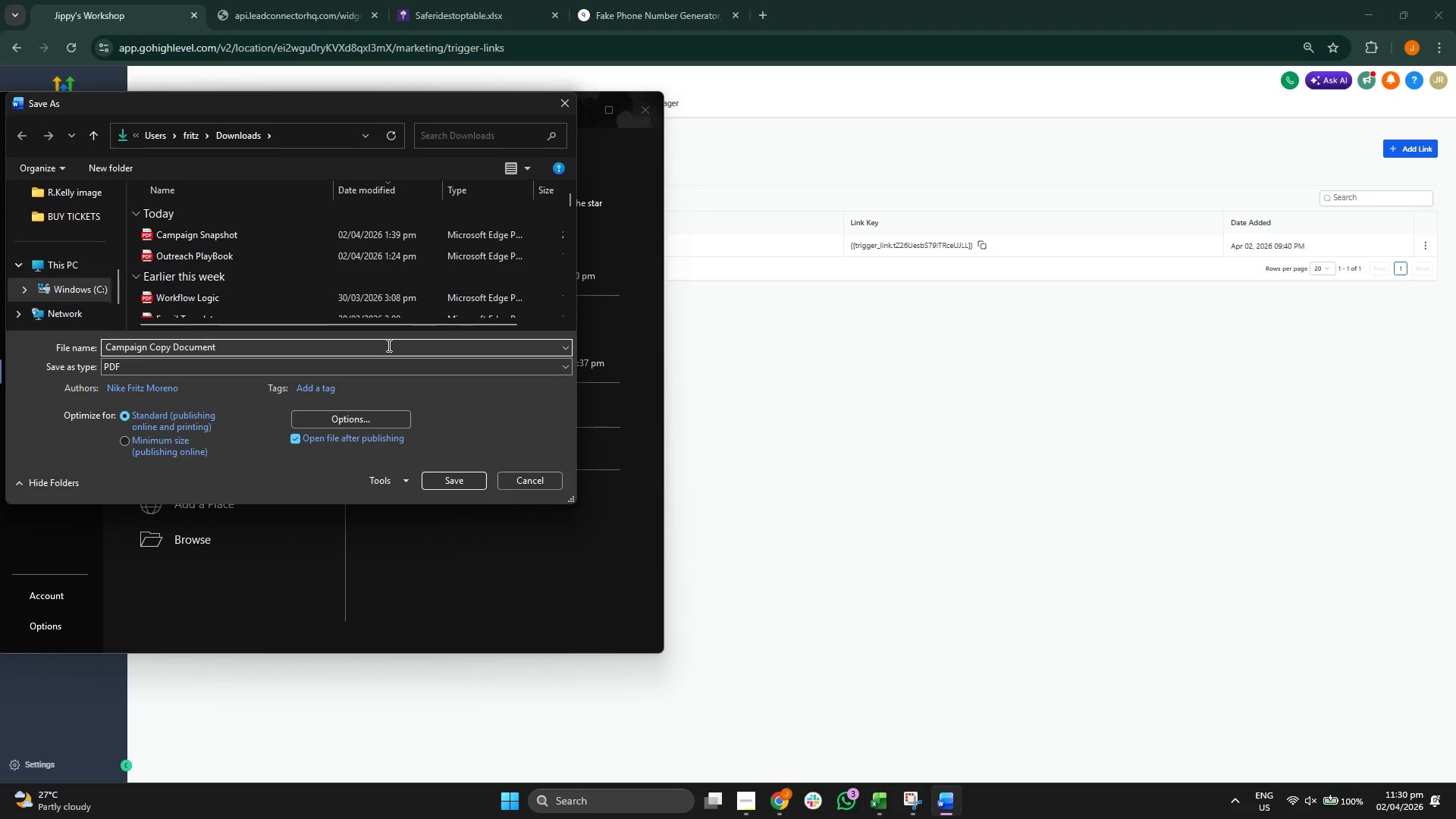 
type(blue)
 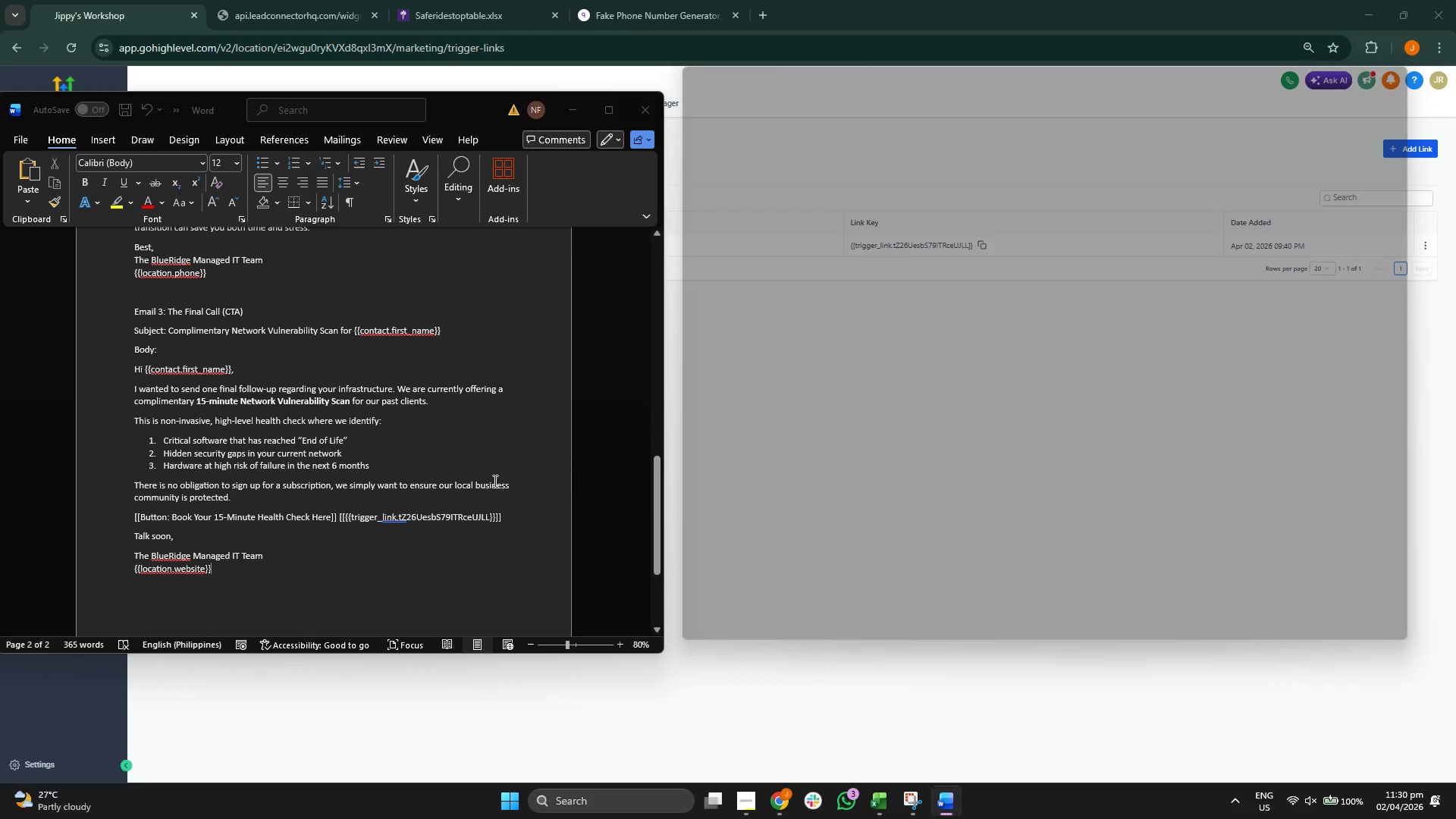 
wait(11.31)
 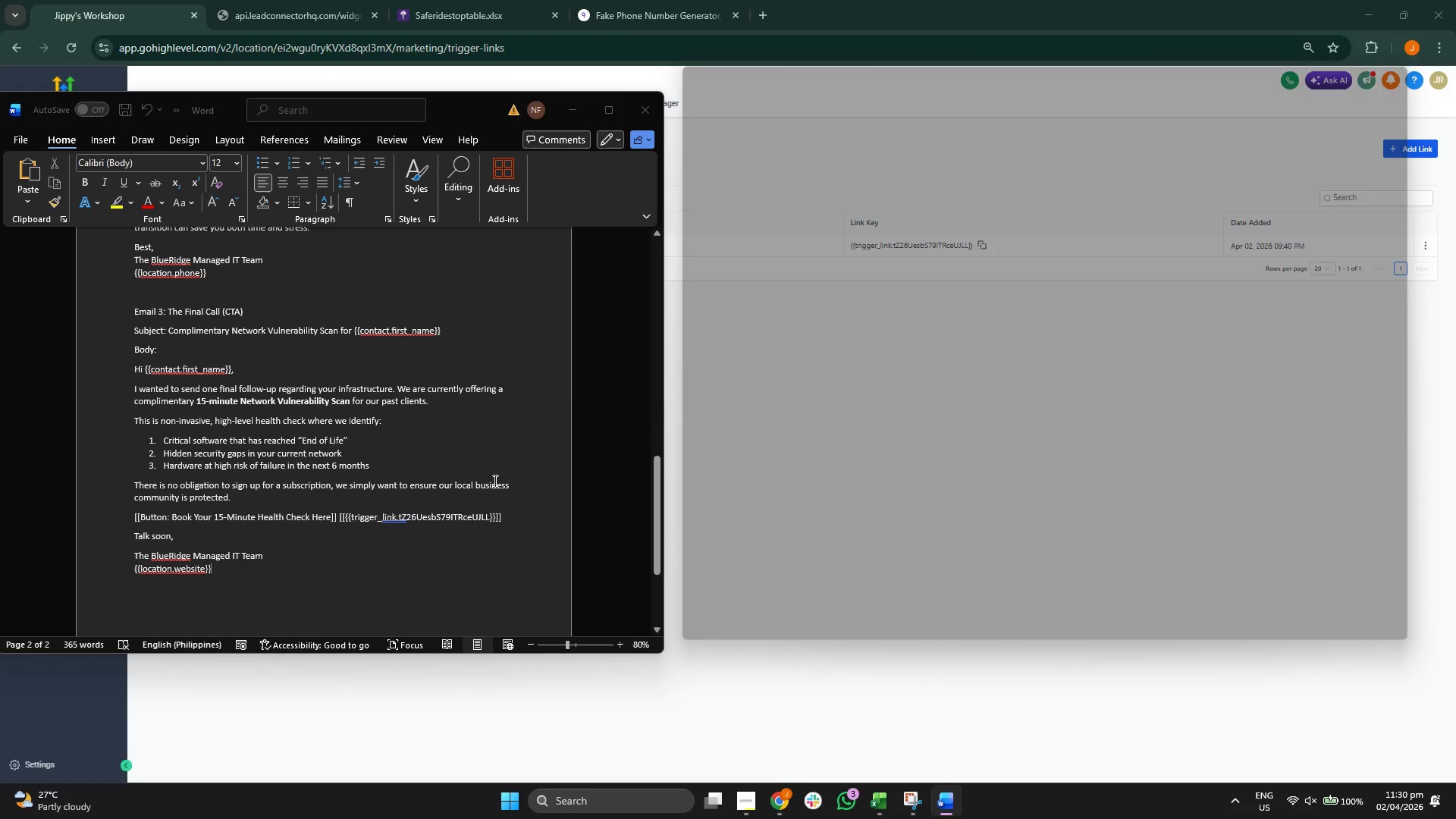 
scroll: coordinate [1044, 269], scroll_direction: down, amount: 5.0
 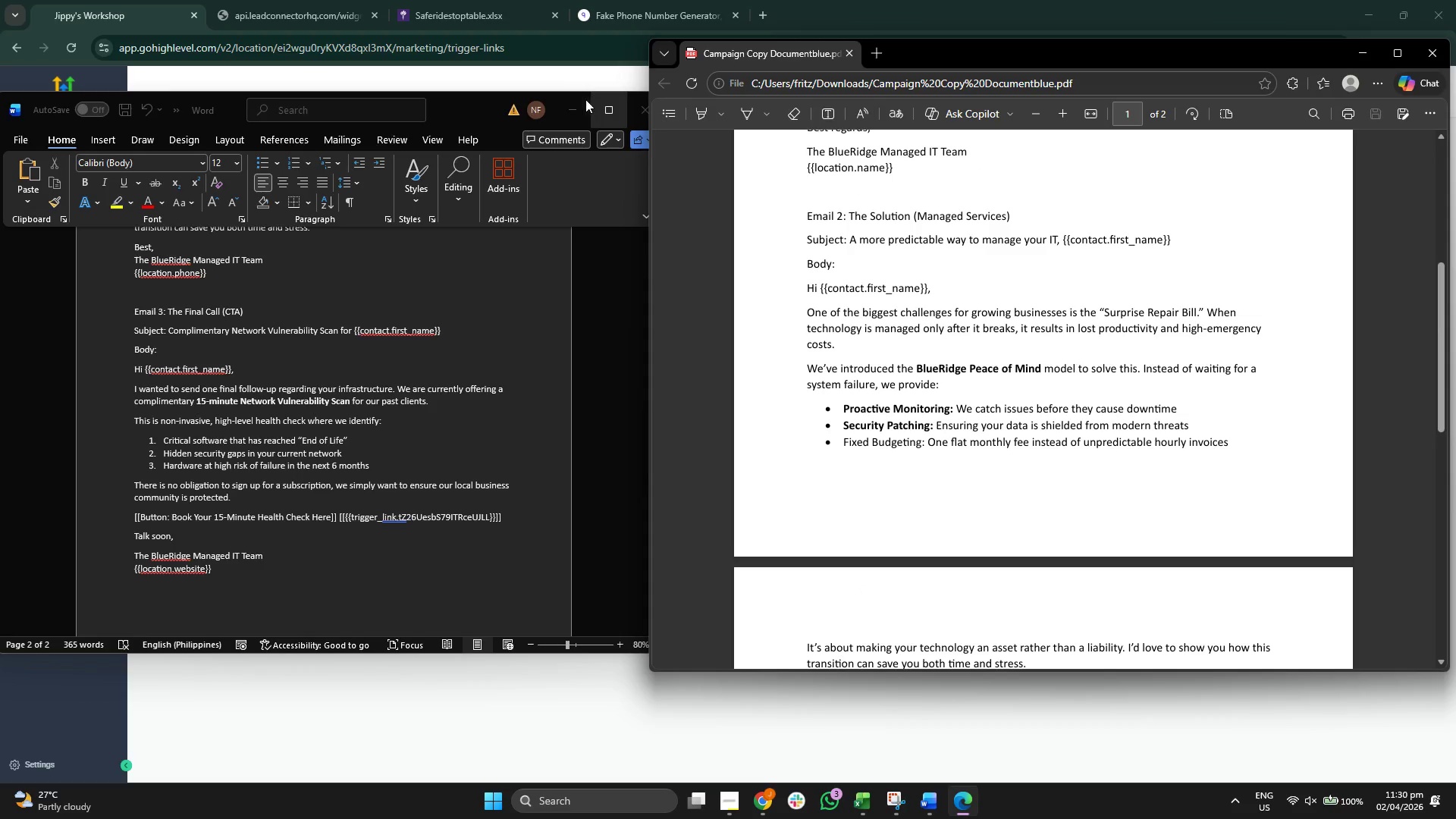 
left_click([454, 99])
 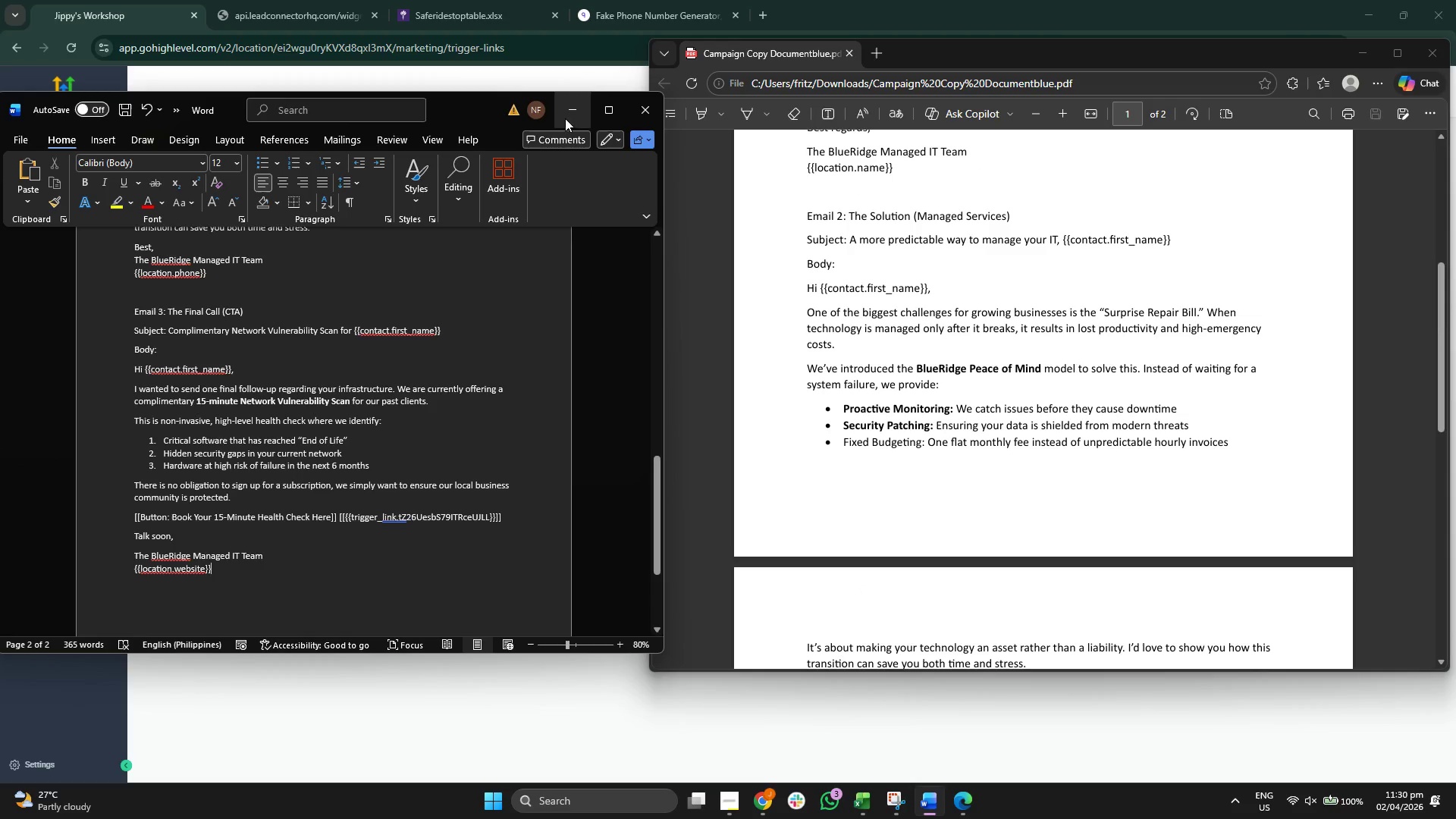 
left_click([573, 112])
 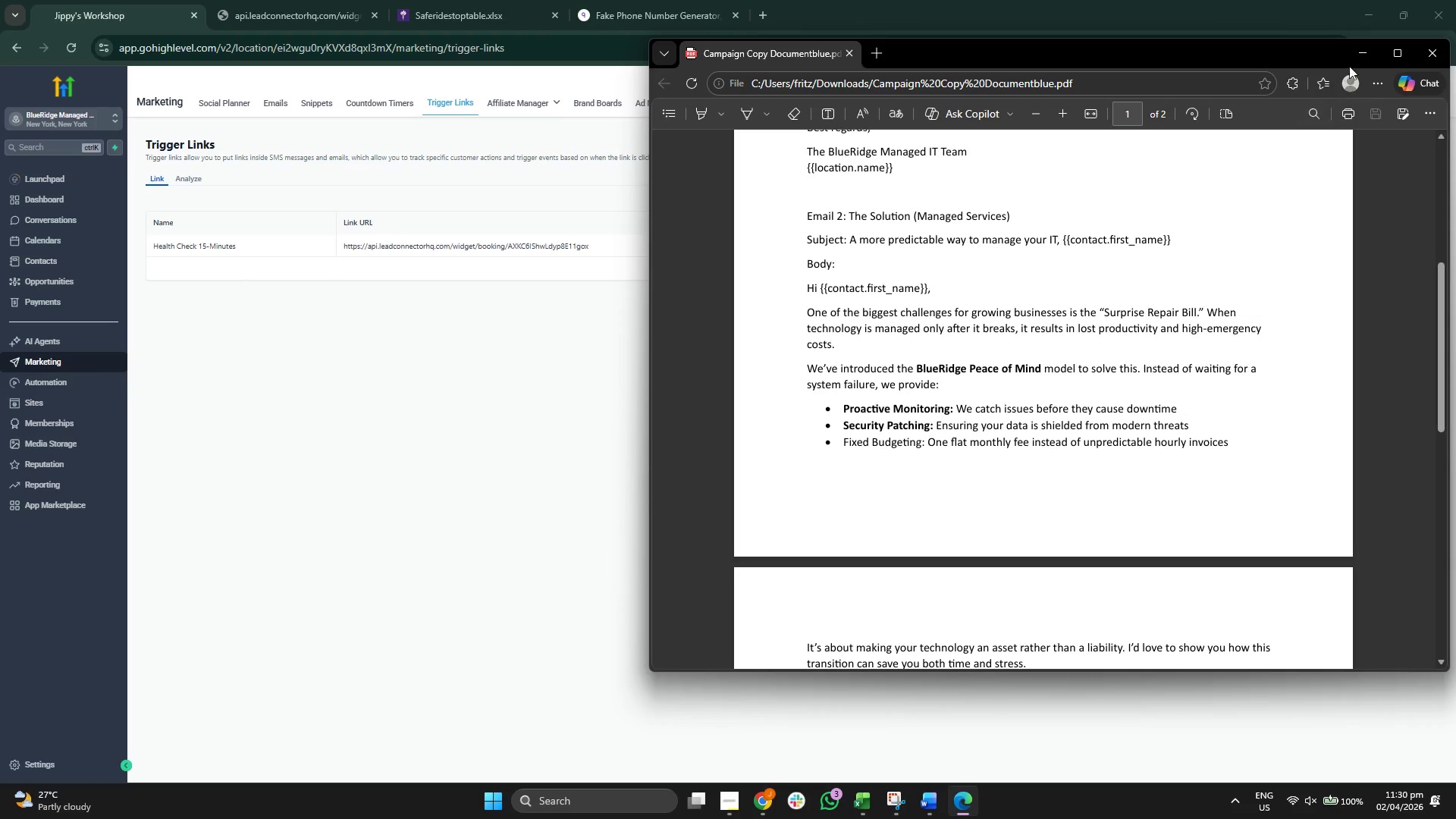 
left_click([1358, 54])
 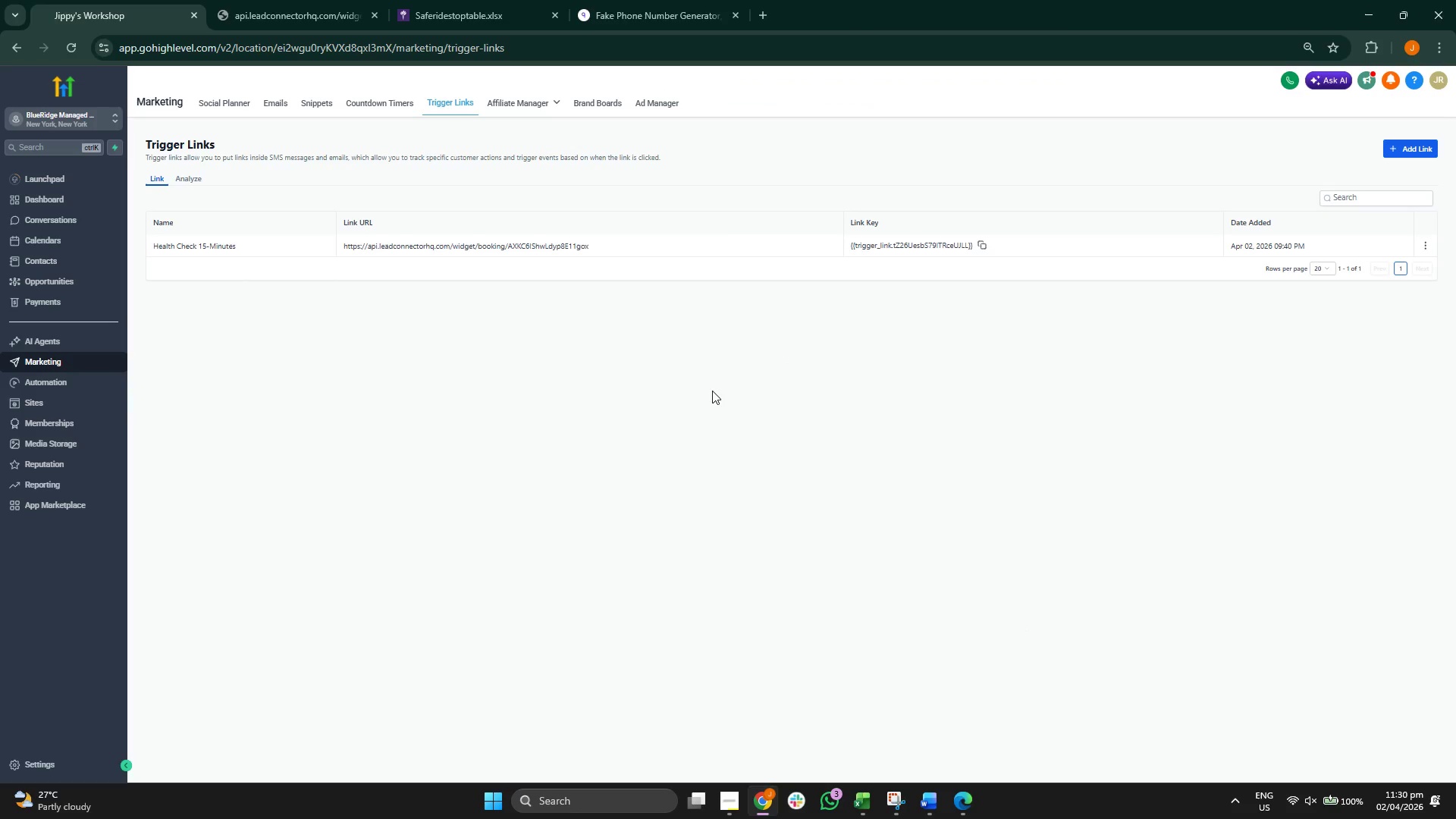 
scroll: coordinate [705, 391], scroll_direction: down, amount: 1.0
 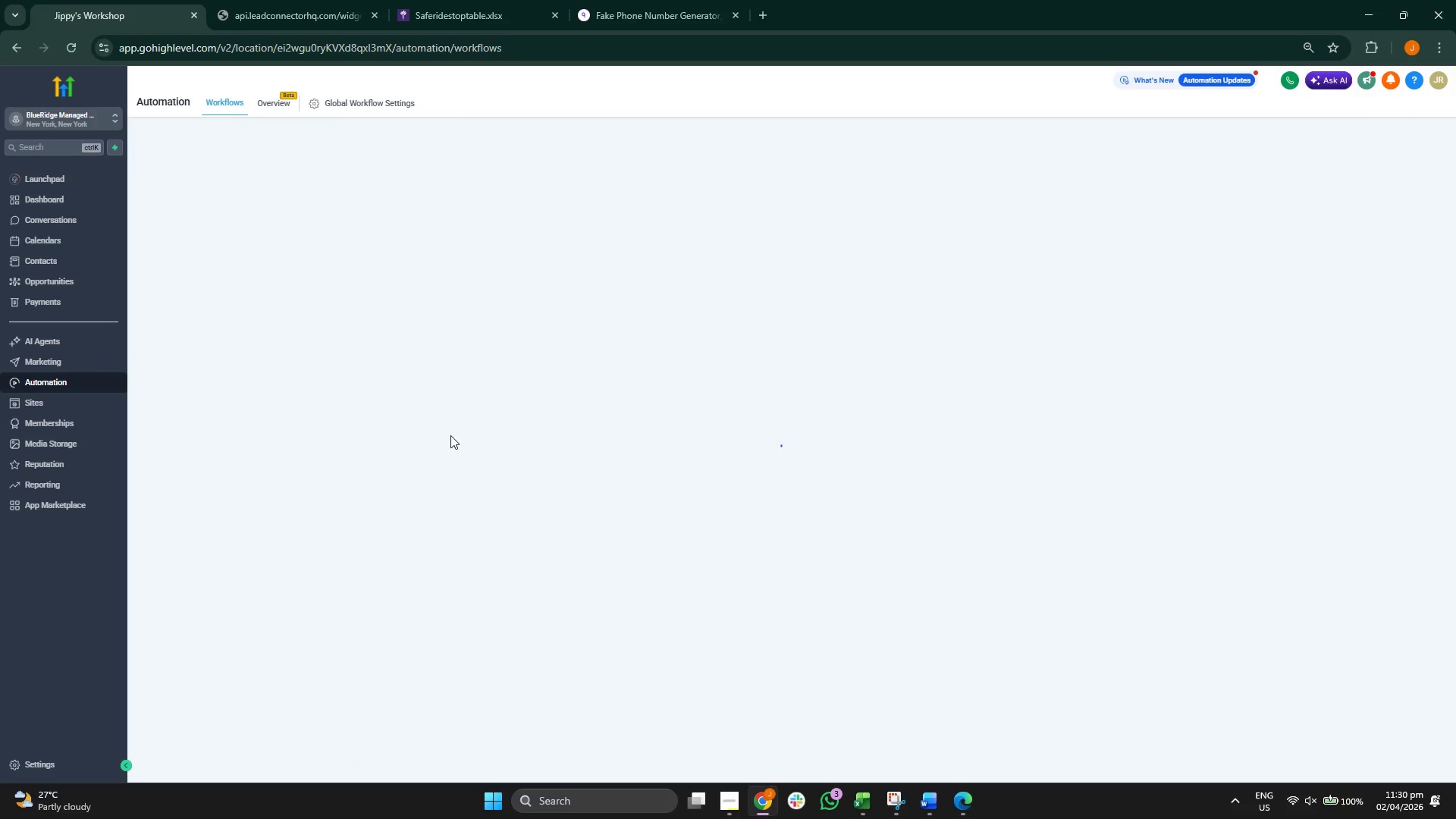 
wait(5.14)
 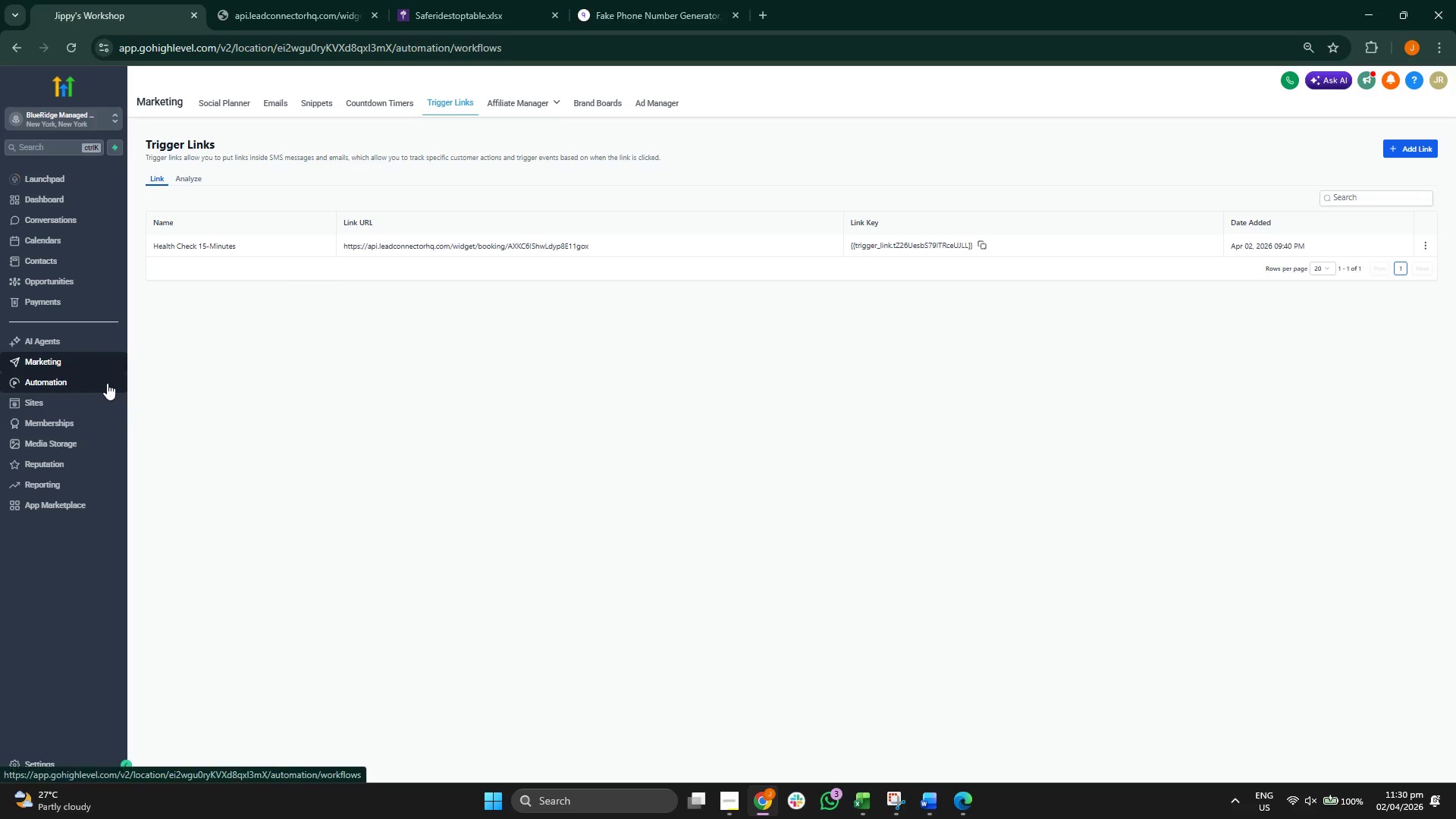 
mouse_move([522, 419])
 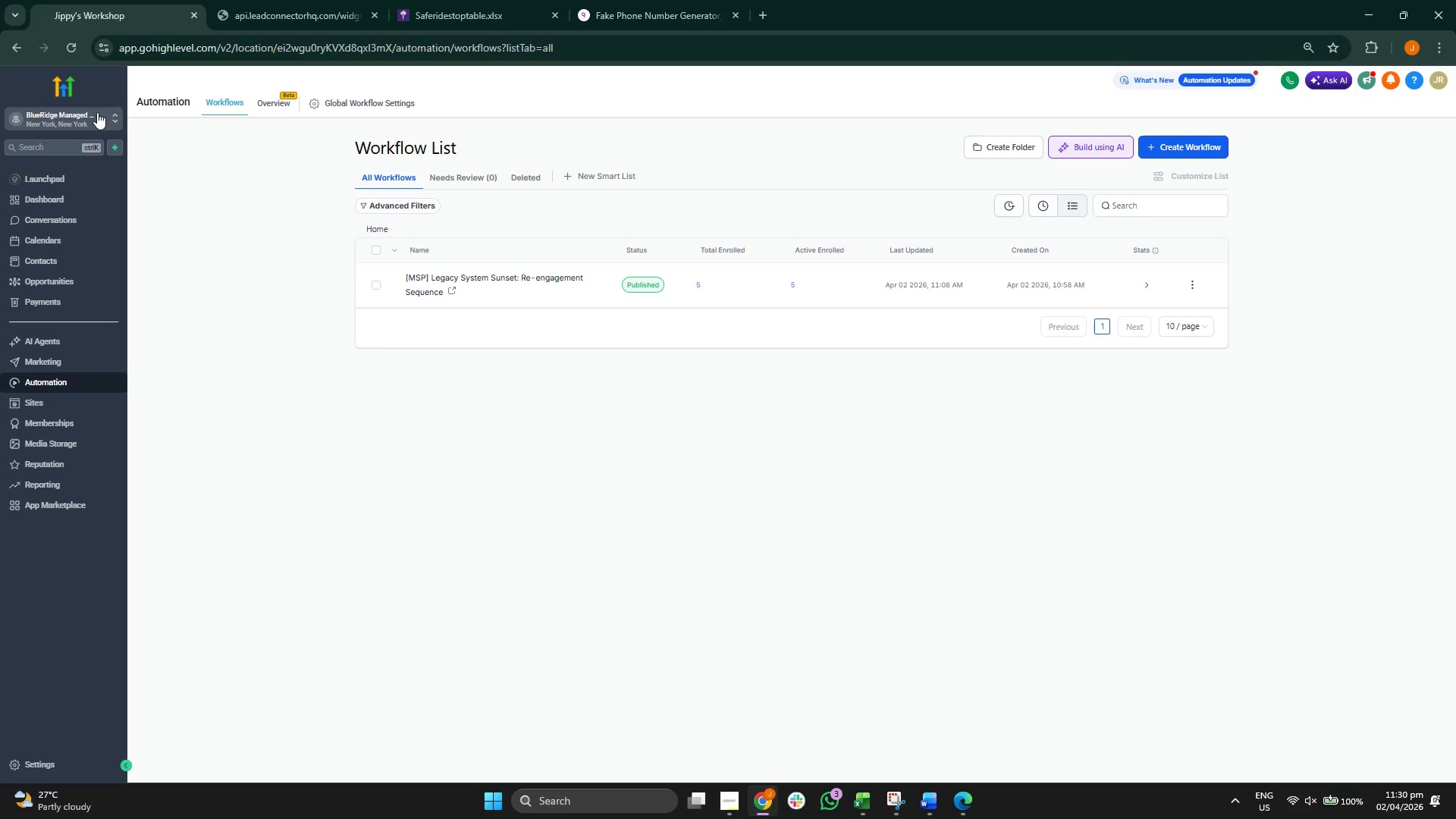 
left_click([80, 117])
 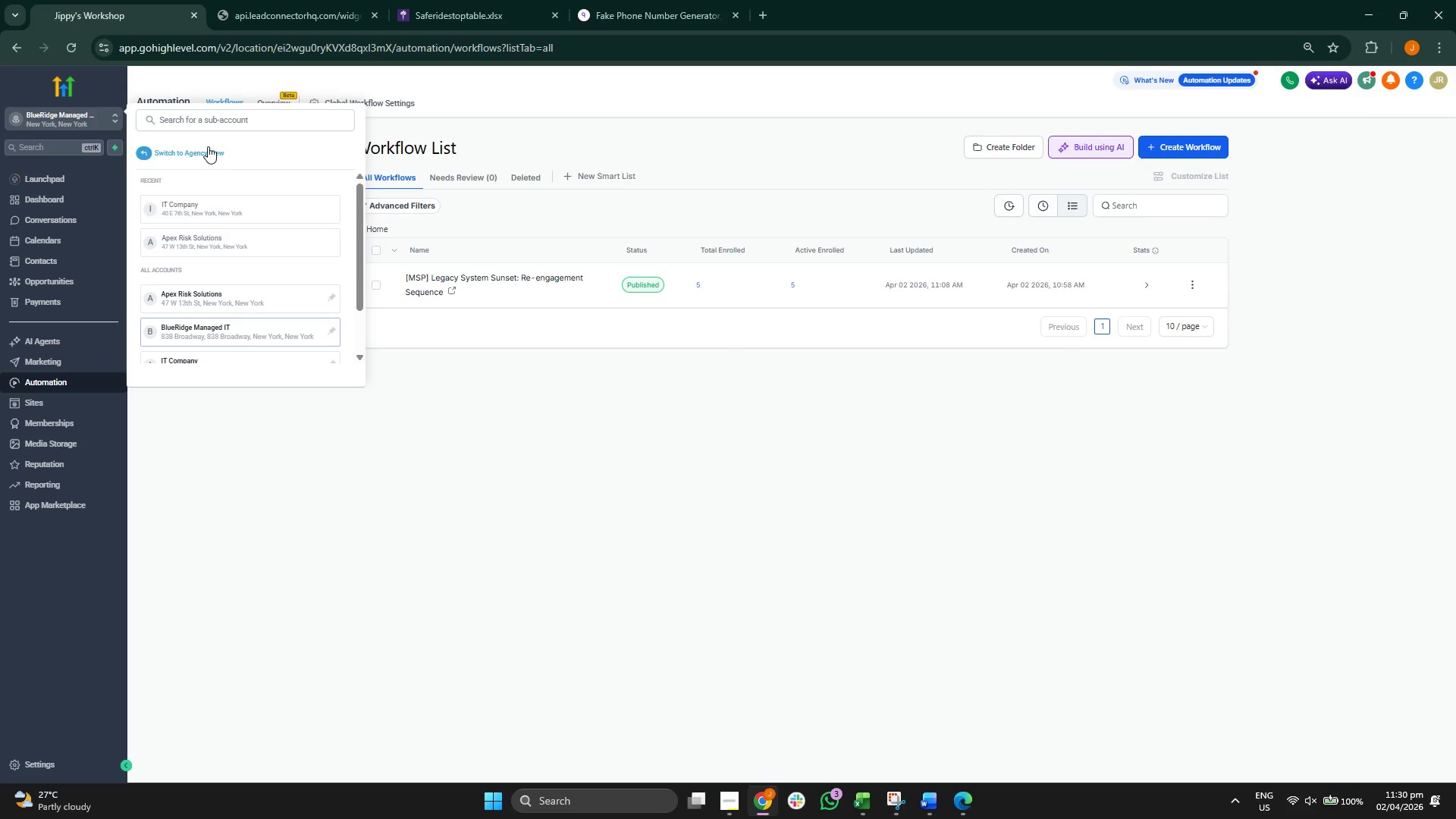 
left_click([208, 152])
 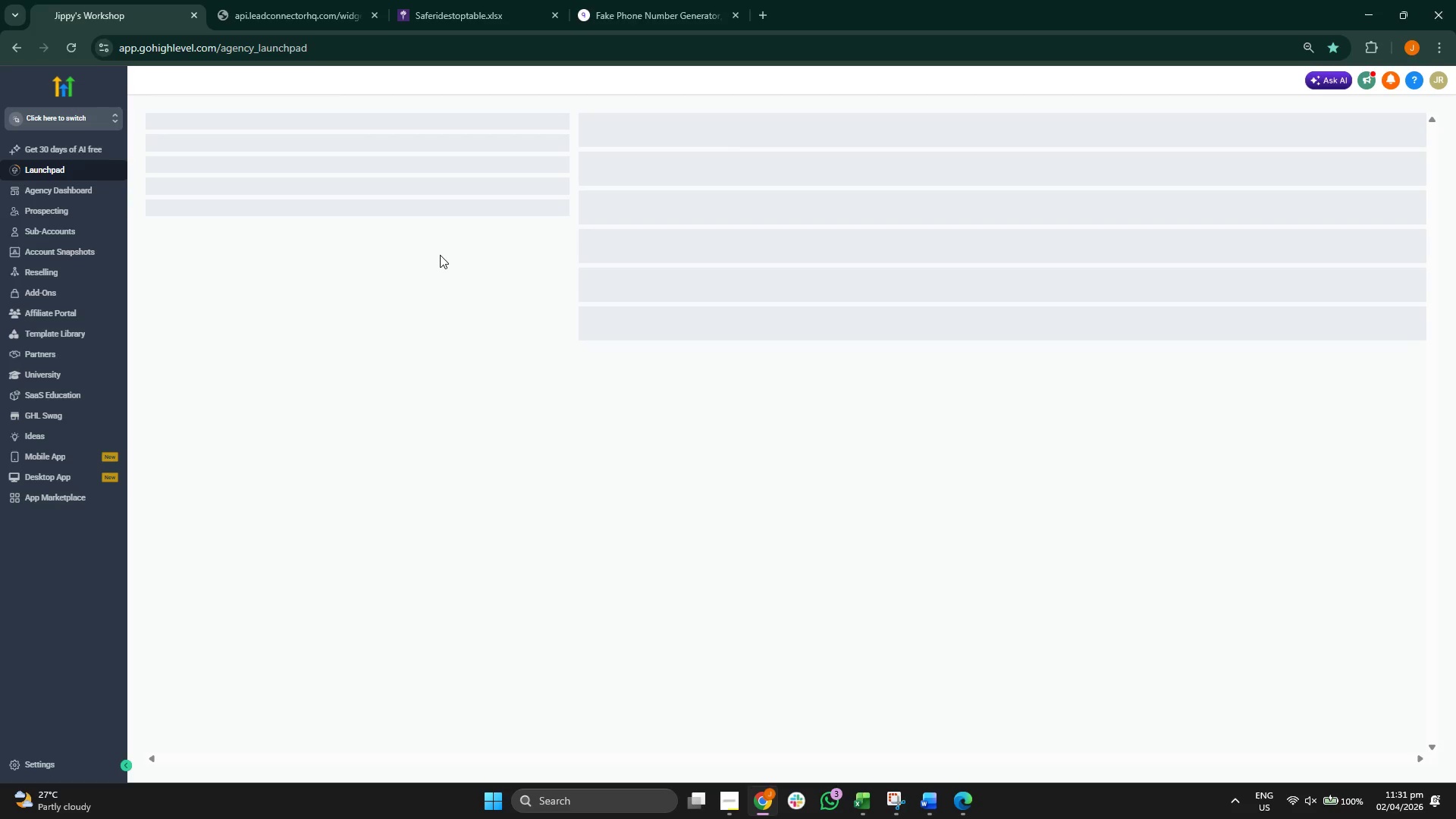 
mouse_move([409, 269])
 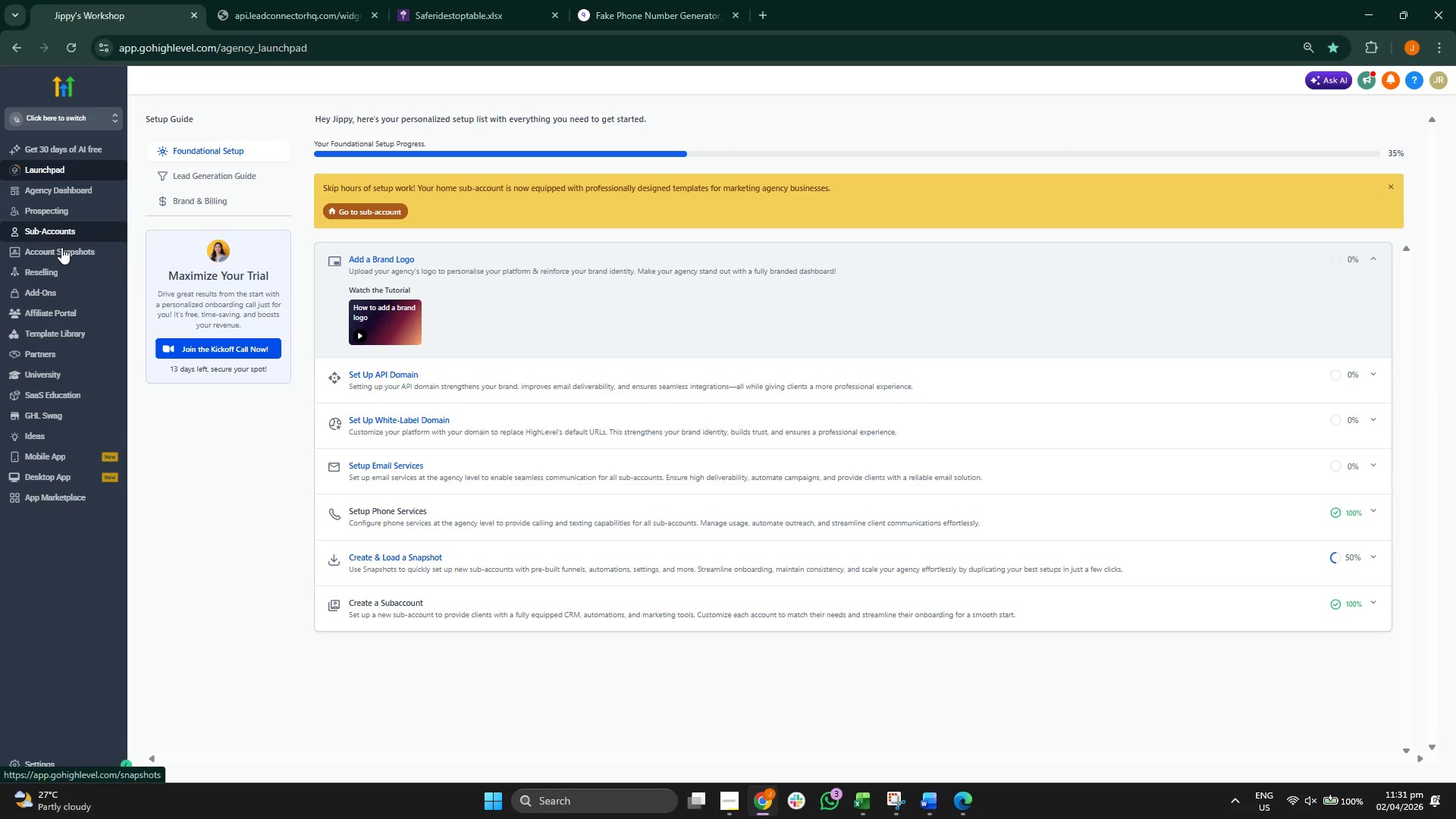 
left_click([65, 250])
 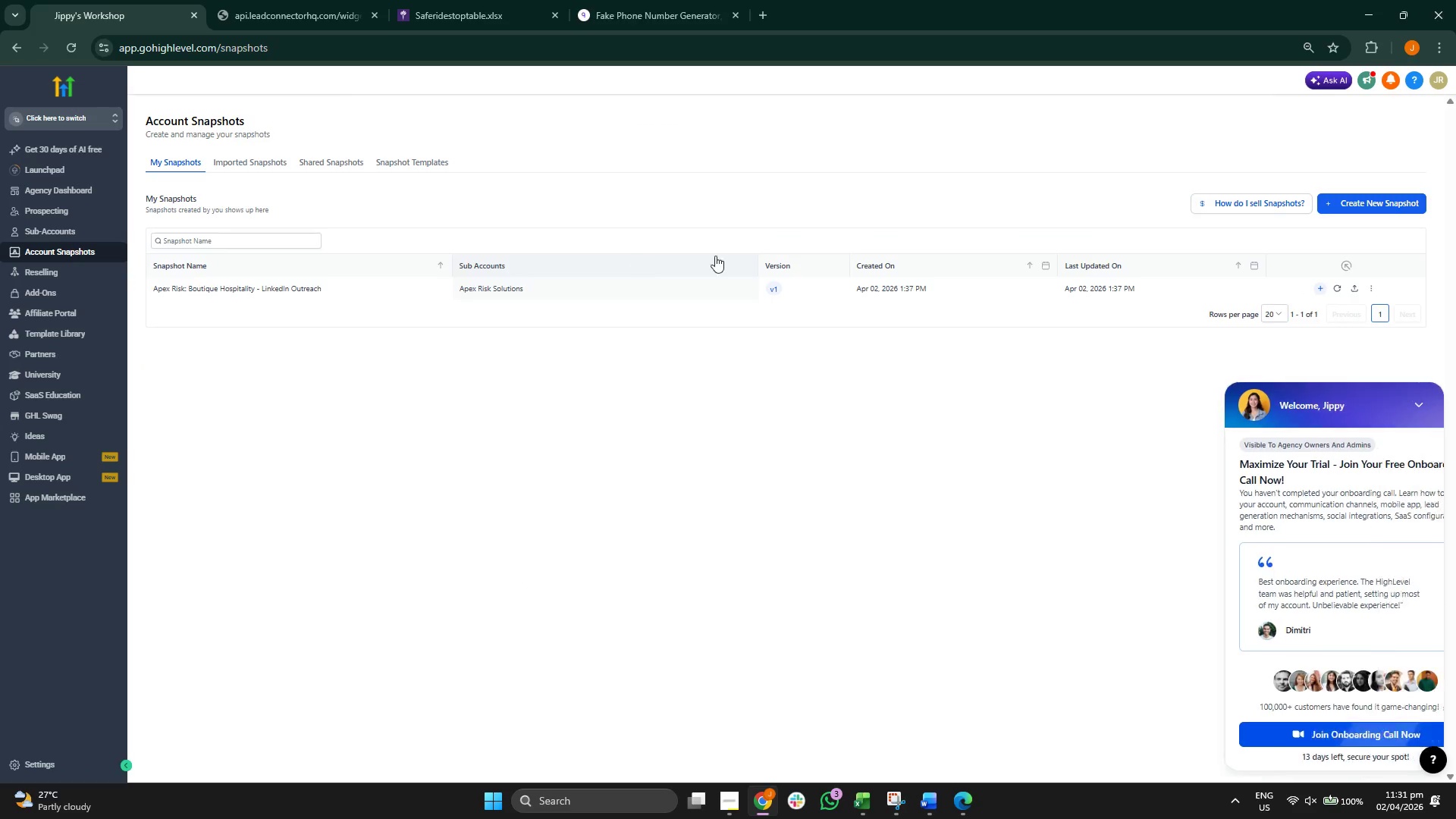 
left_click([1417, 406])
 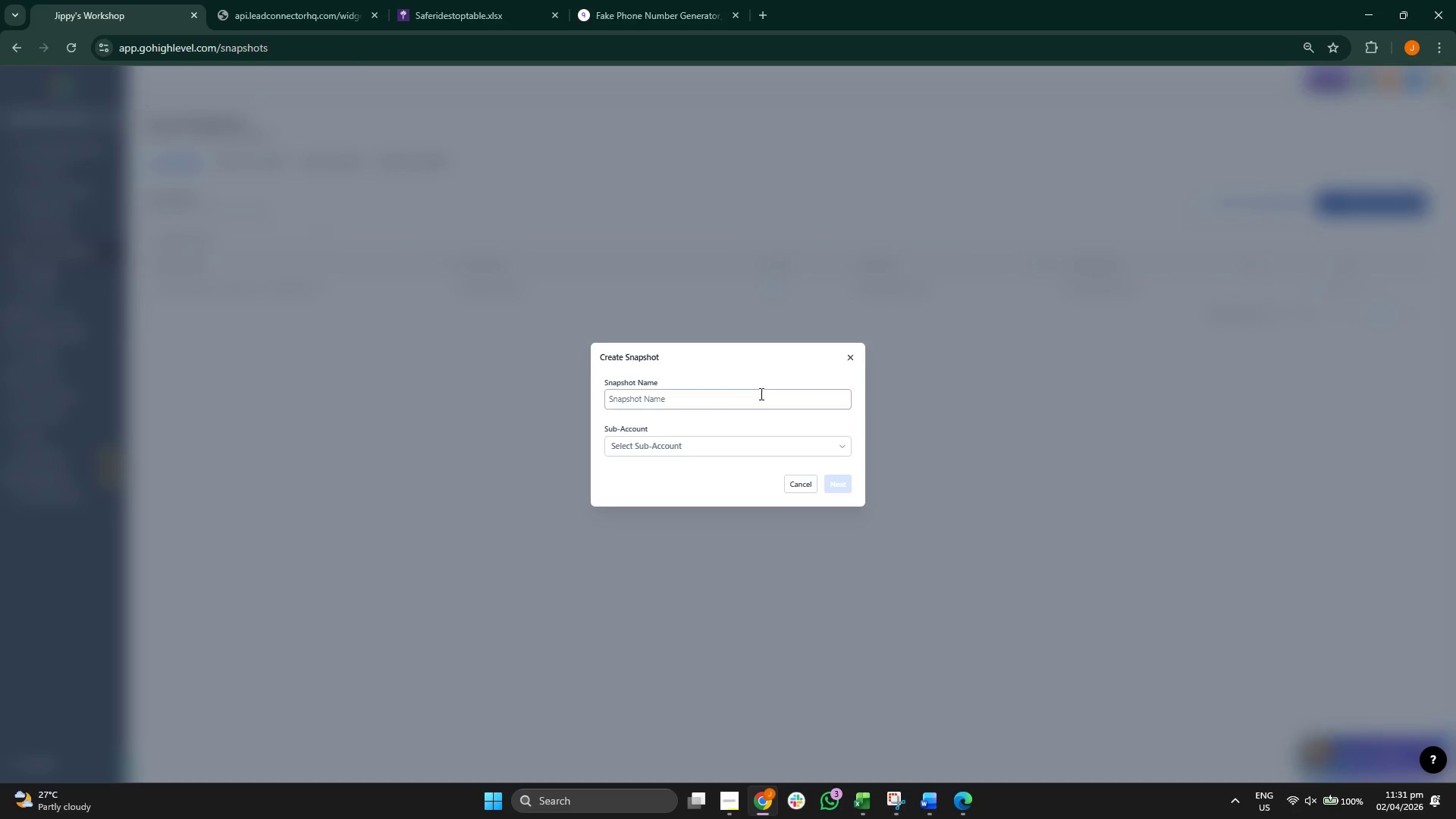 
left_click([689, 445])
 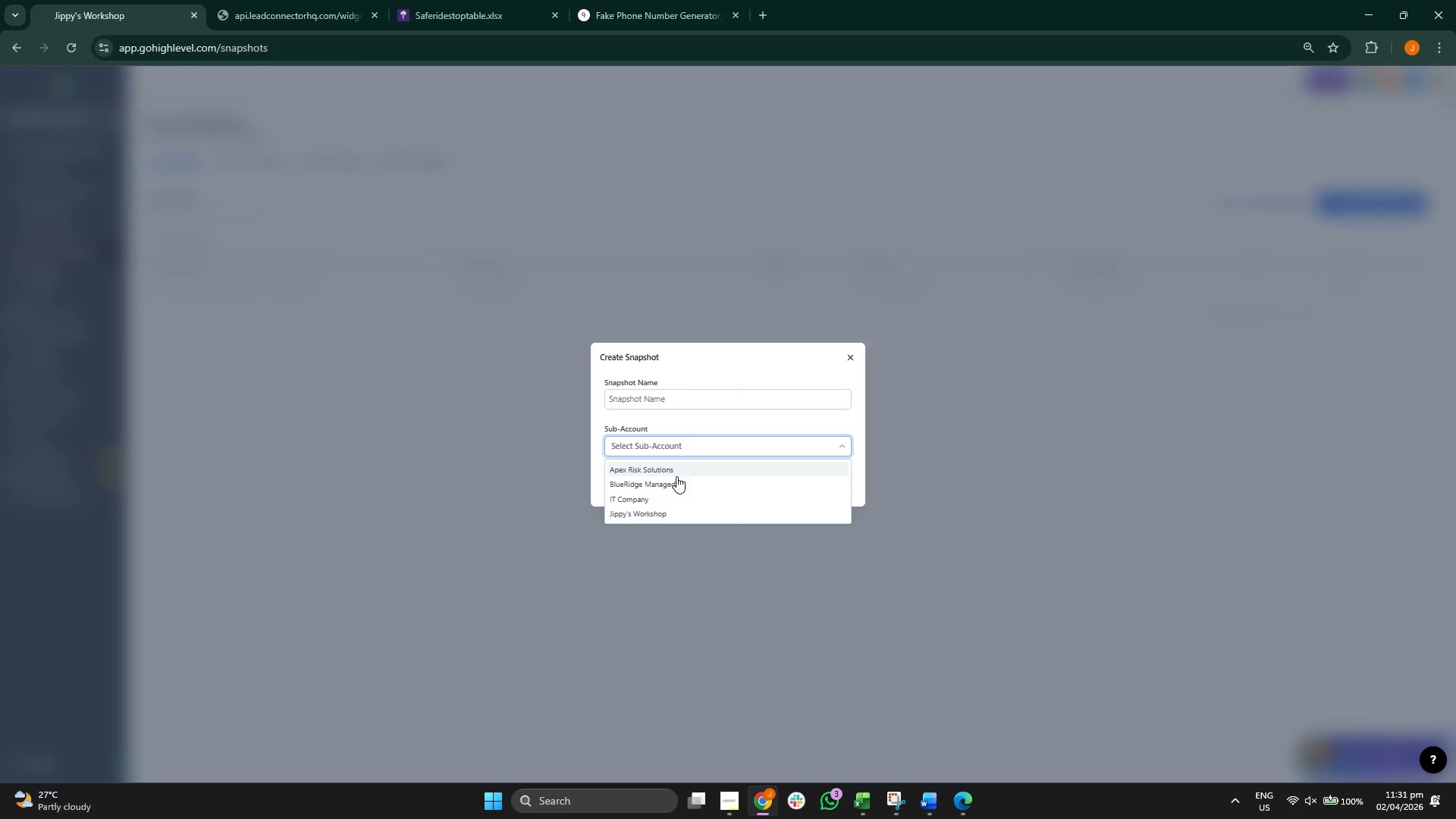 
left_click([676, 481])
 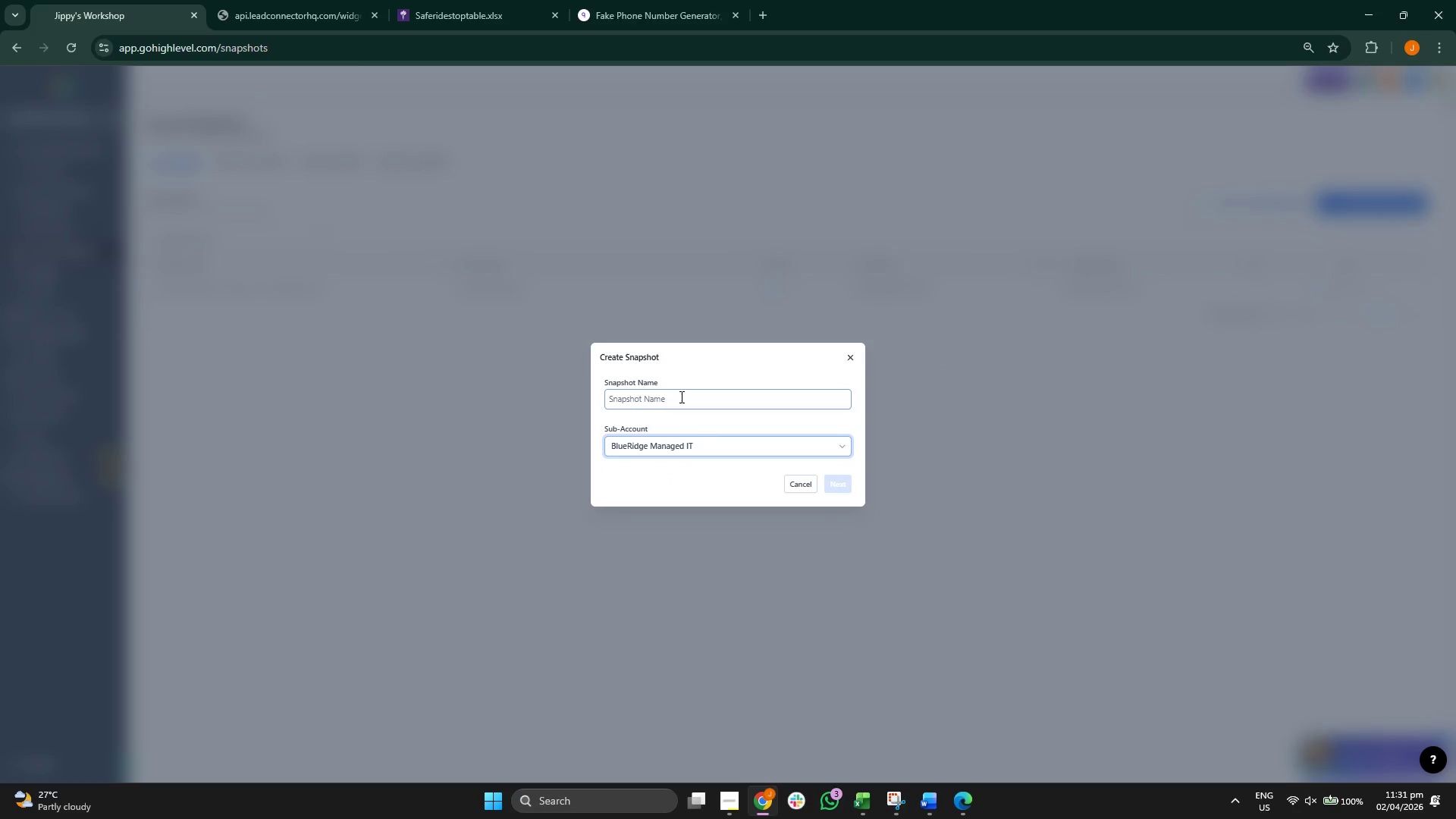 
left_click([682, 394])
 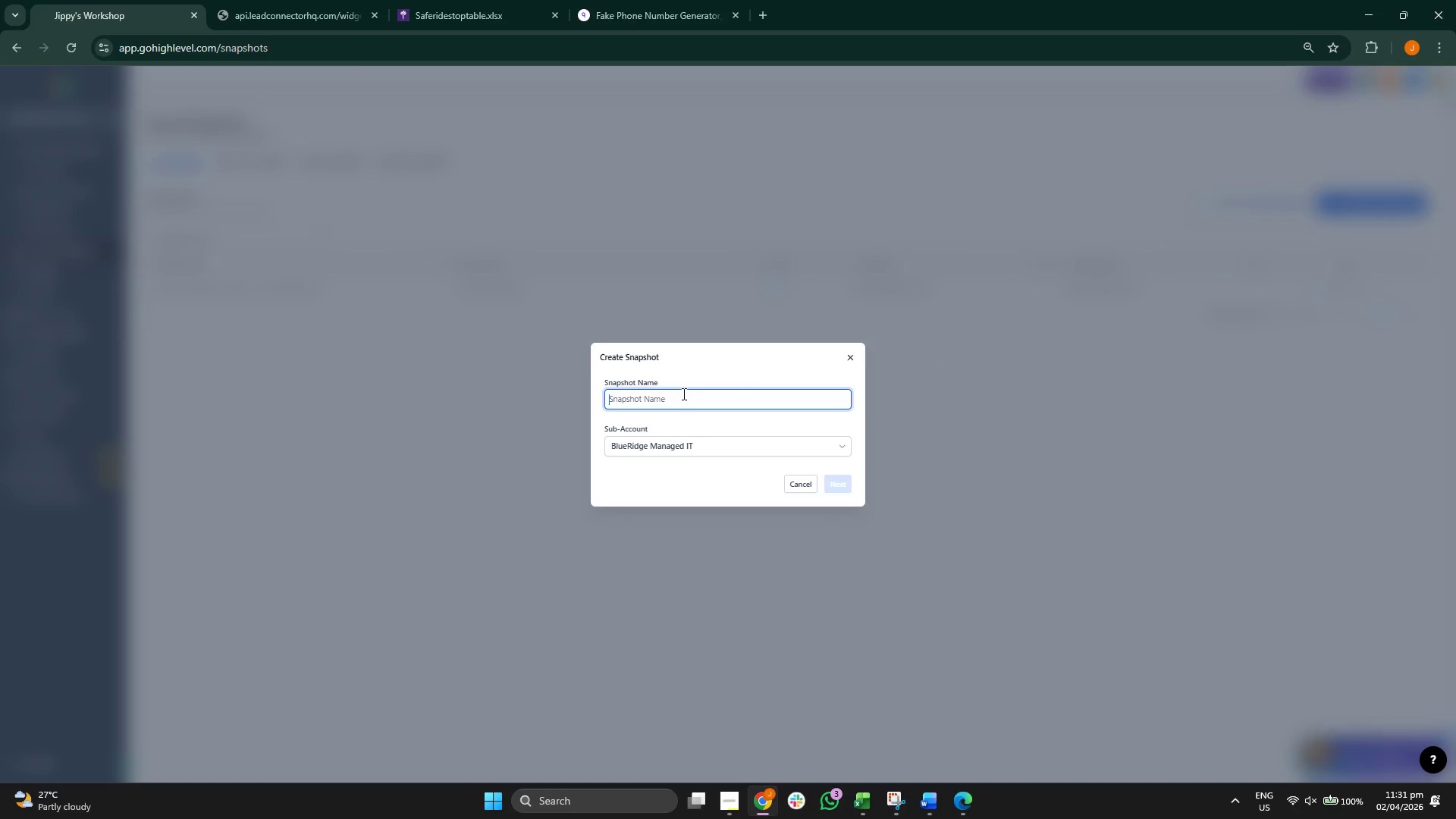 
type(Blued)
key(Backspace)
type(Ridgfe)
key(Backspace)
key(Backspace)
type(e IT - Managed Services Transition System)
 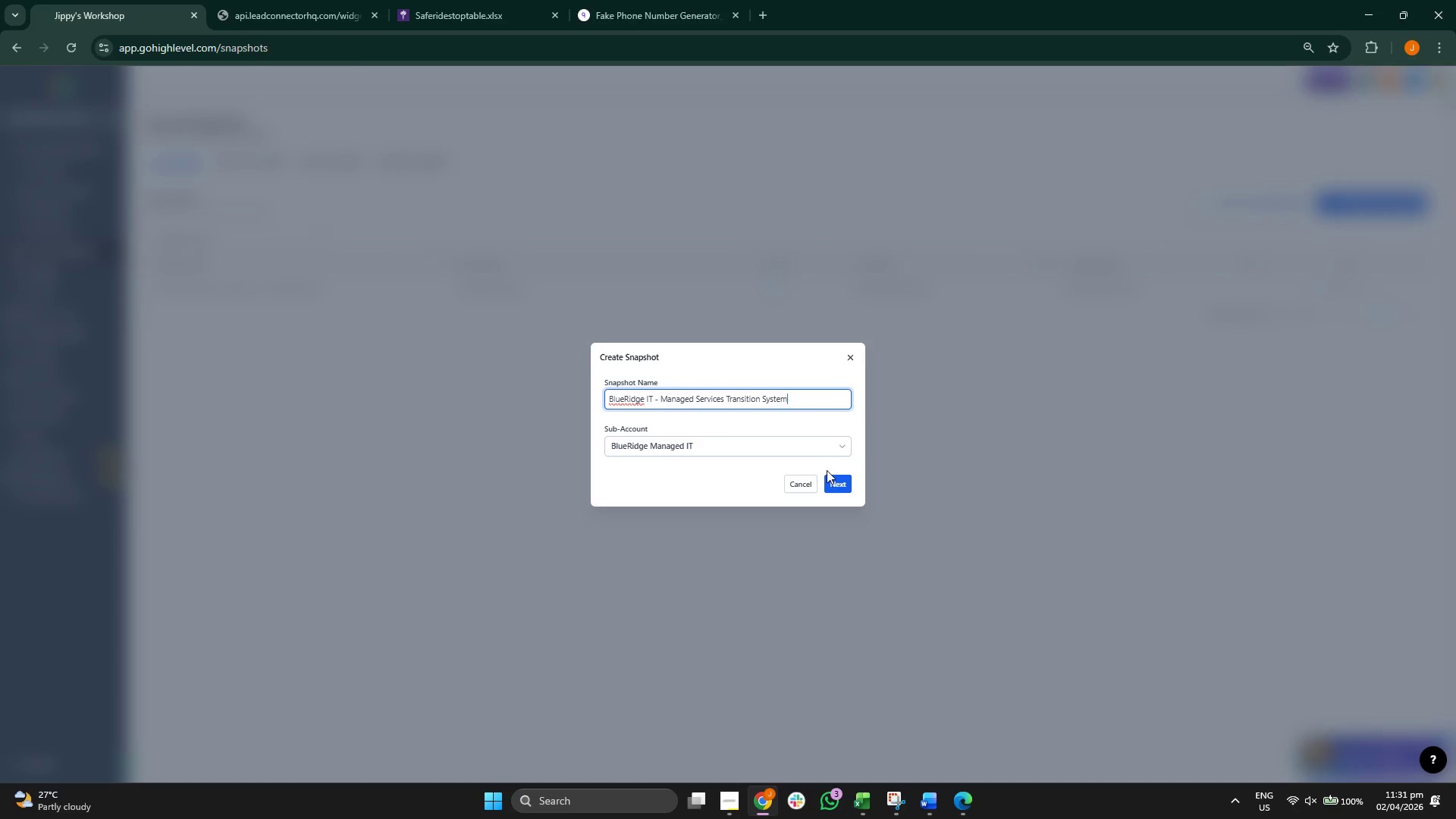 
left_click([834, 479])
 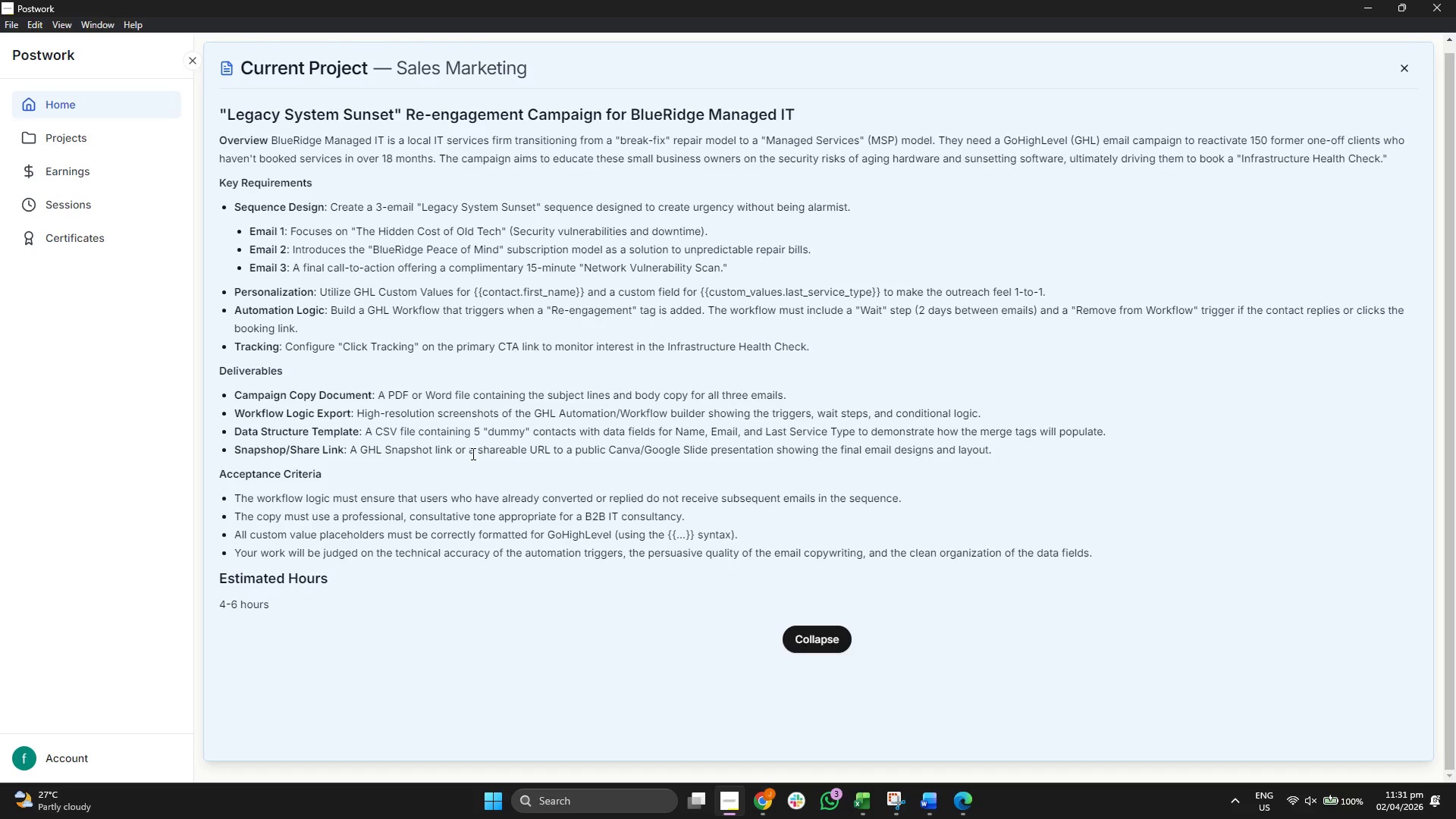 
wait(18.64)
 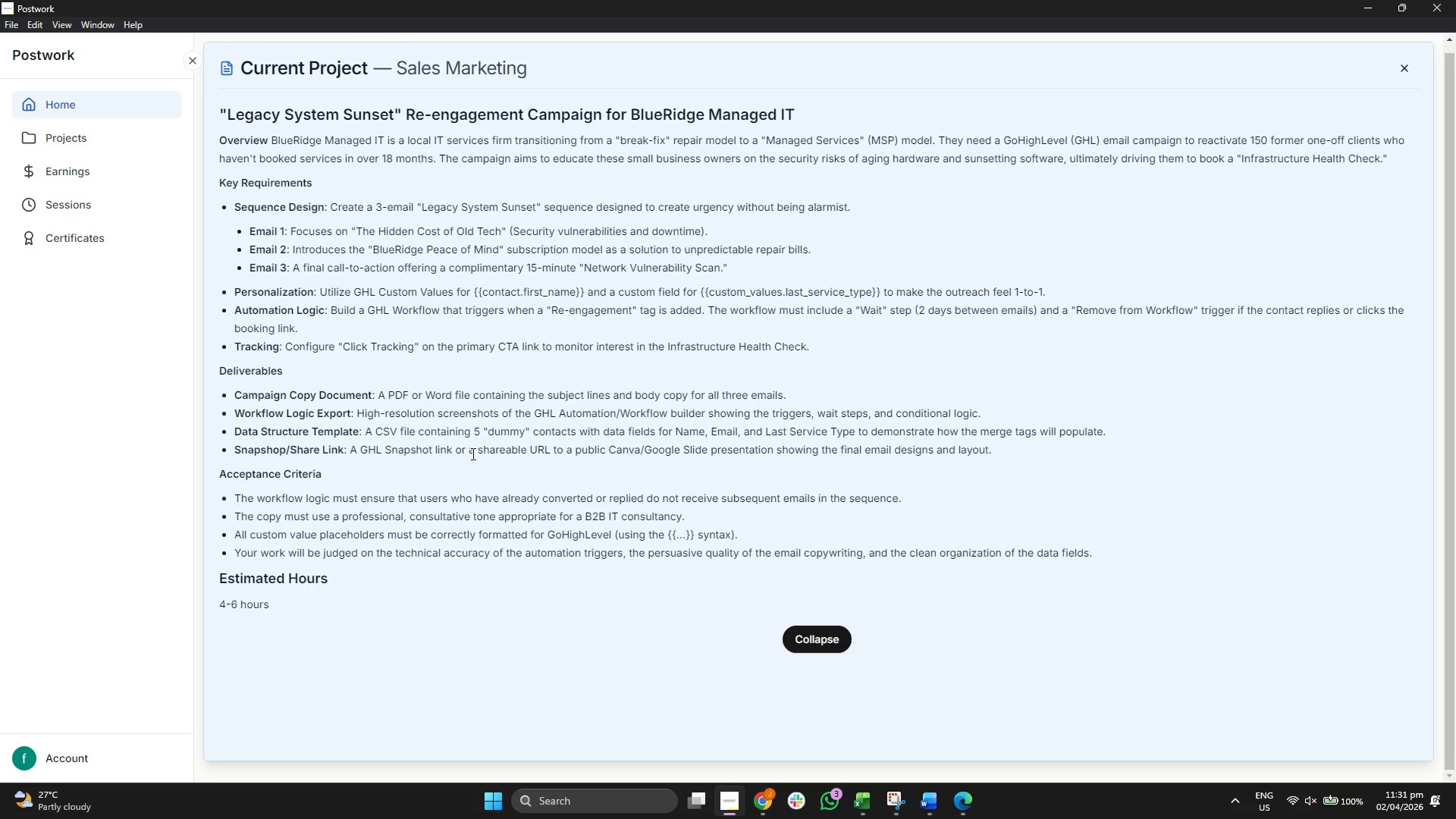 
scroll: coordinate [603, 457], scroll_direction: down, amount: 13.0
 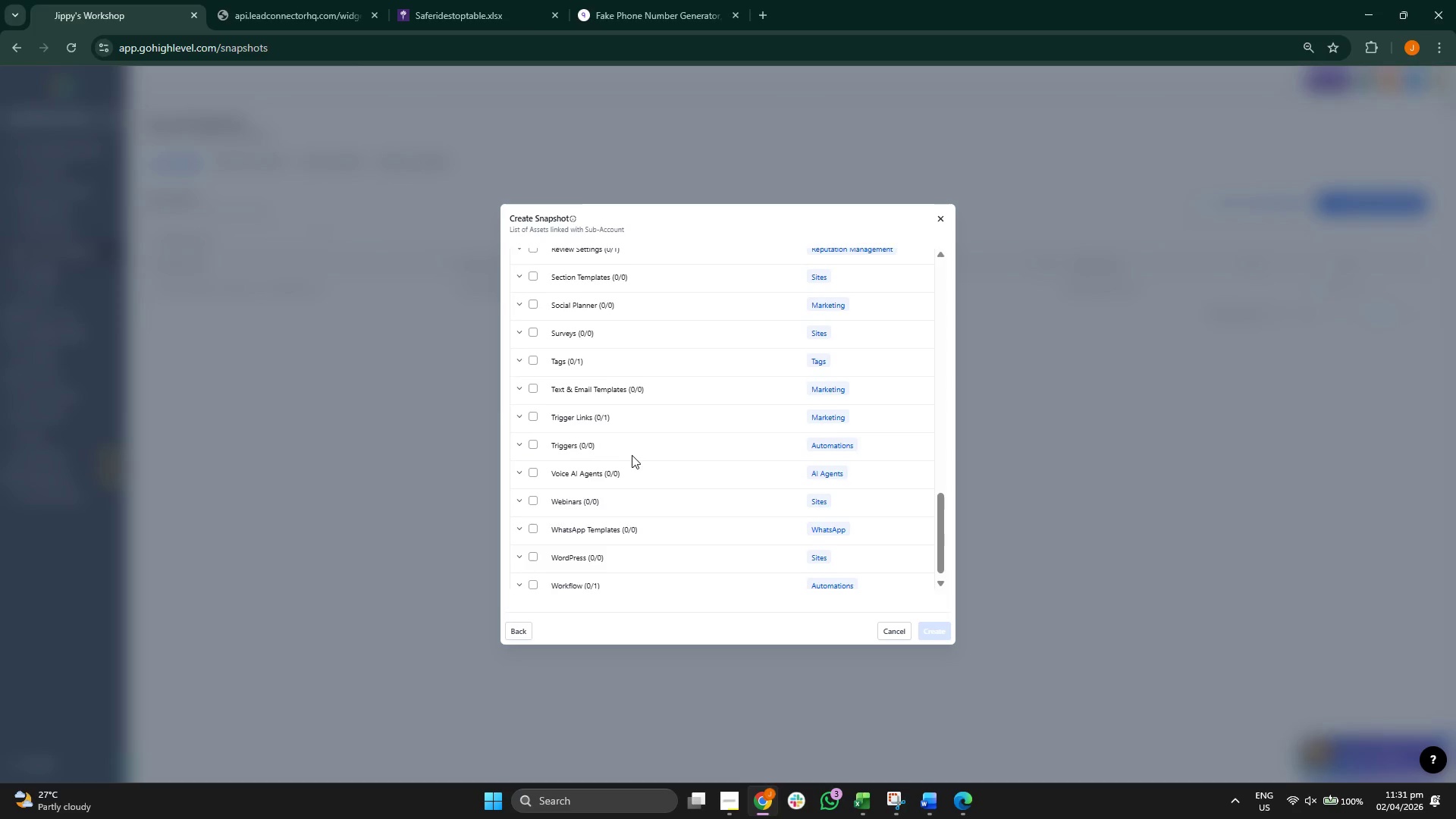 
scroll: coordinate [635, 456], scroll_direction: up, amount: 3.0
 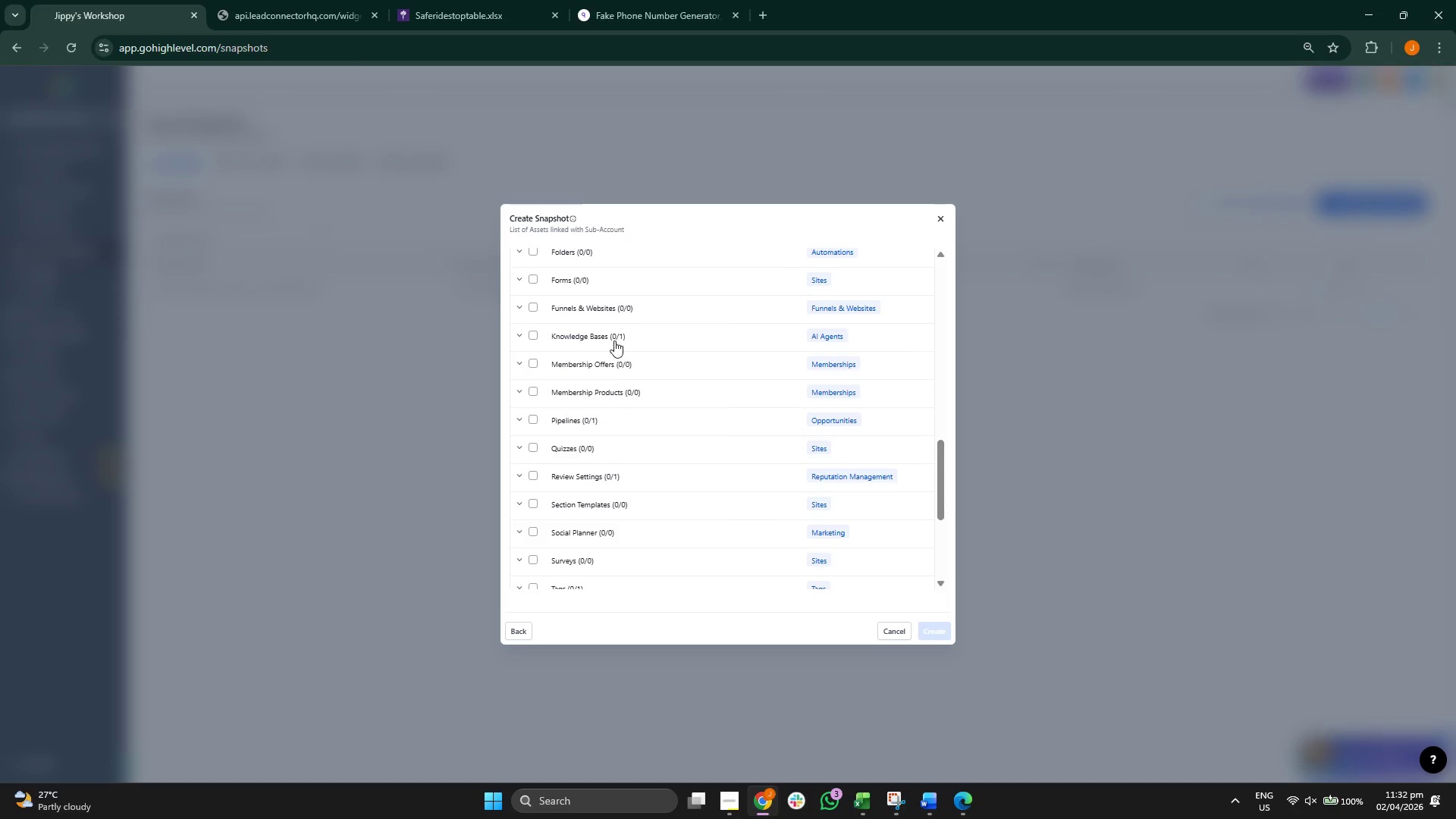 
scroll: coordinate [627, 428], scroll_direction: down, amount: 2.0
 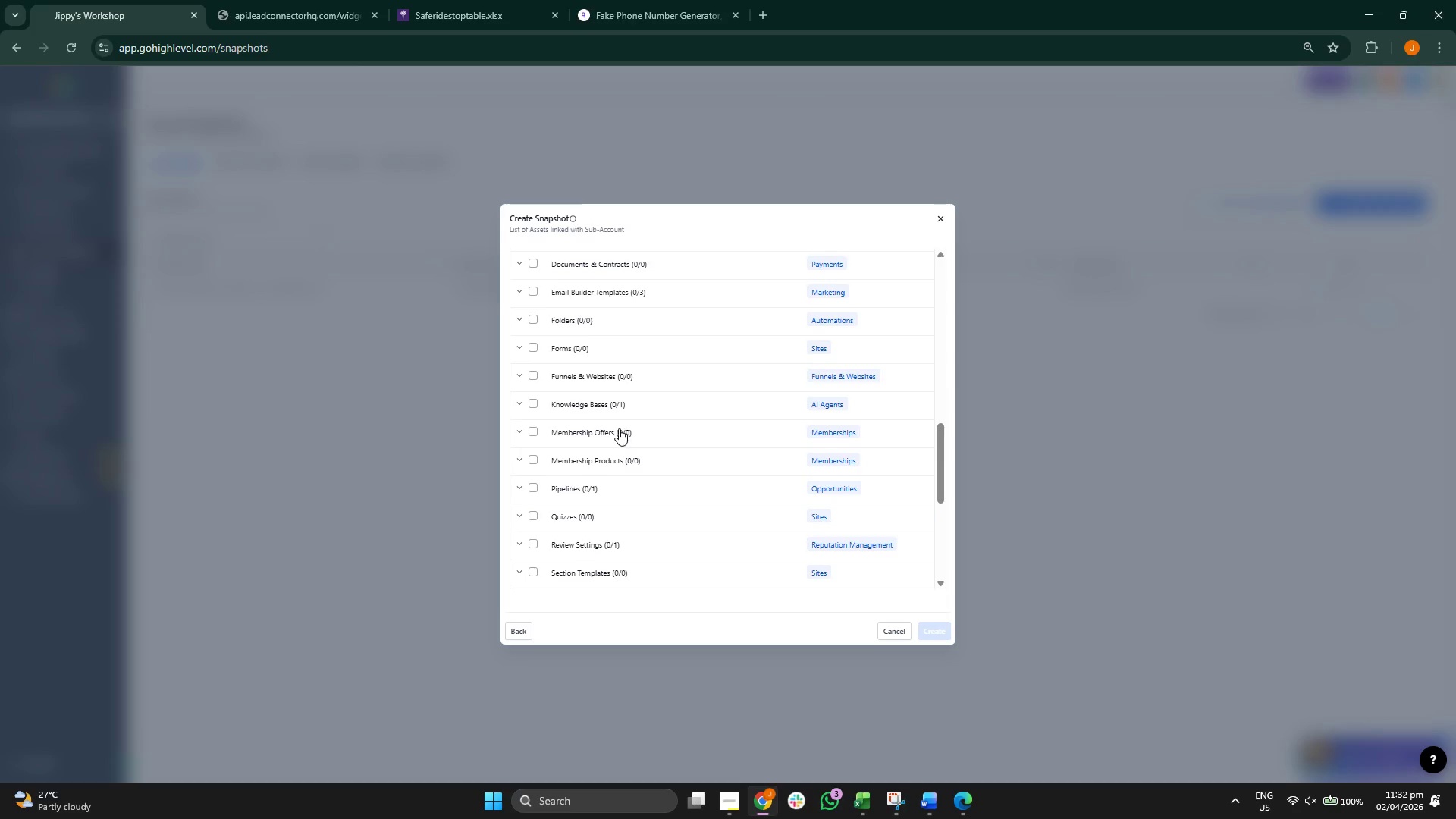 
scroll: coordinate [619, 428], scroll_direction: up, amount: 1.0
 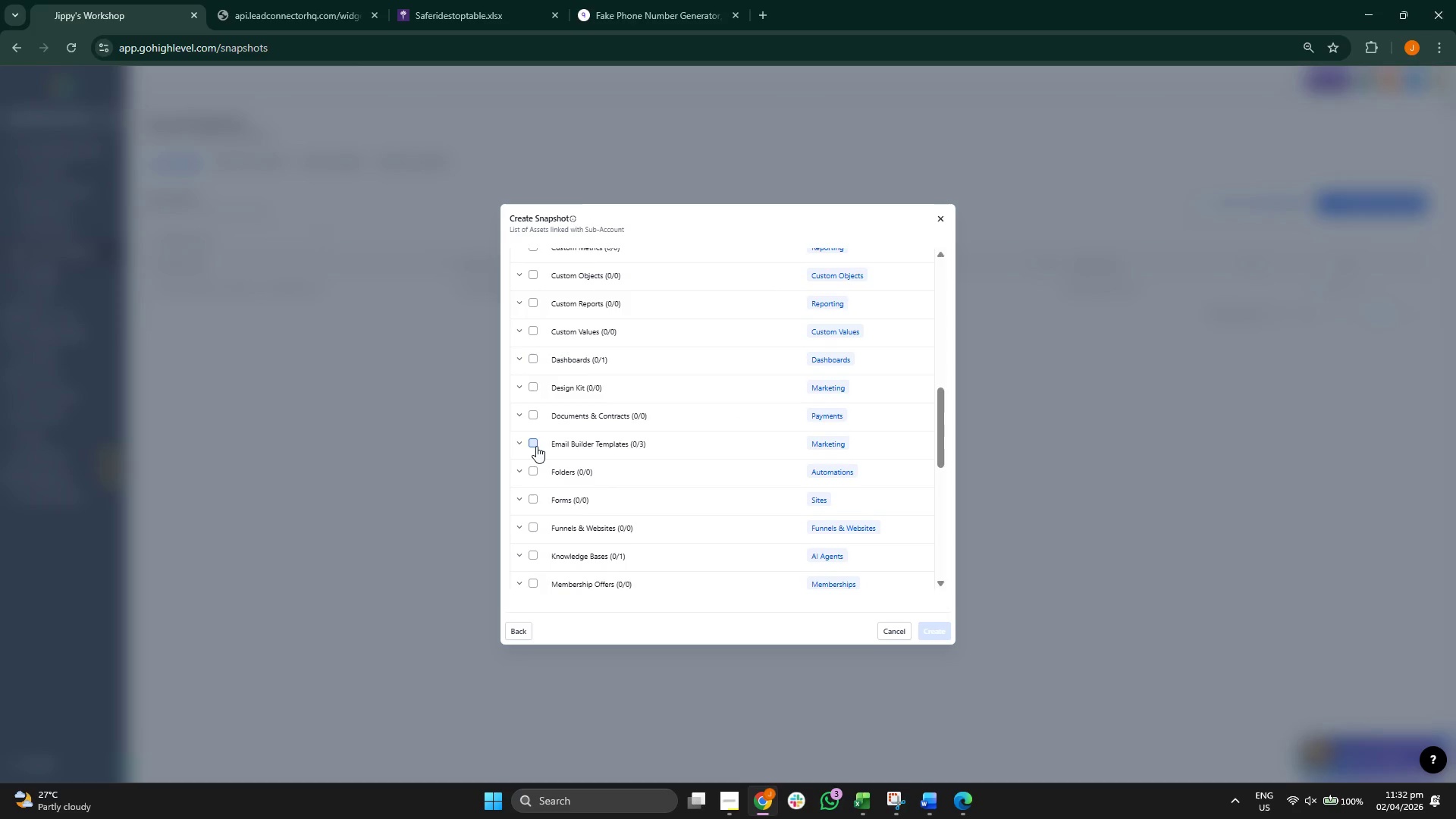 
double_click([519, 440])
 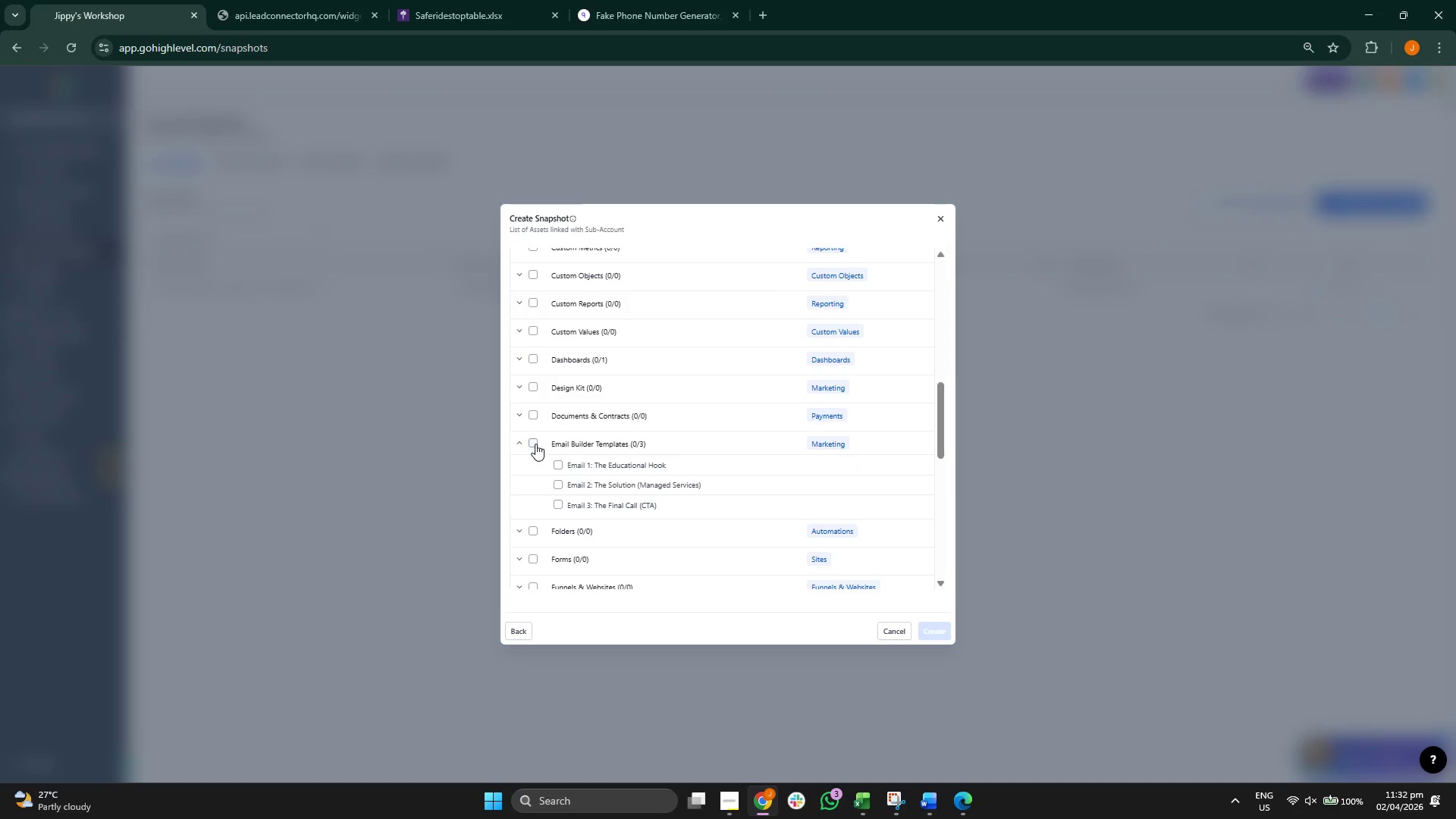 
left_click([533, 440])
 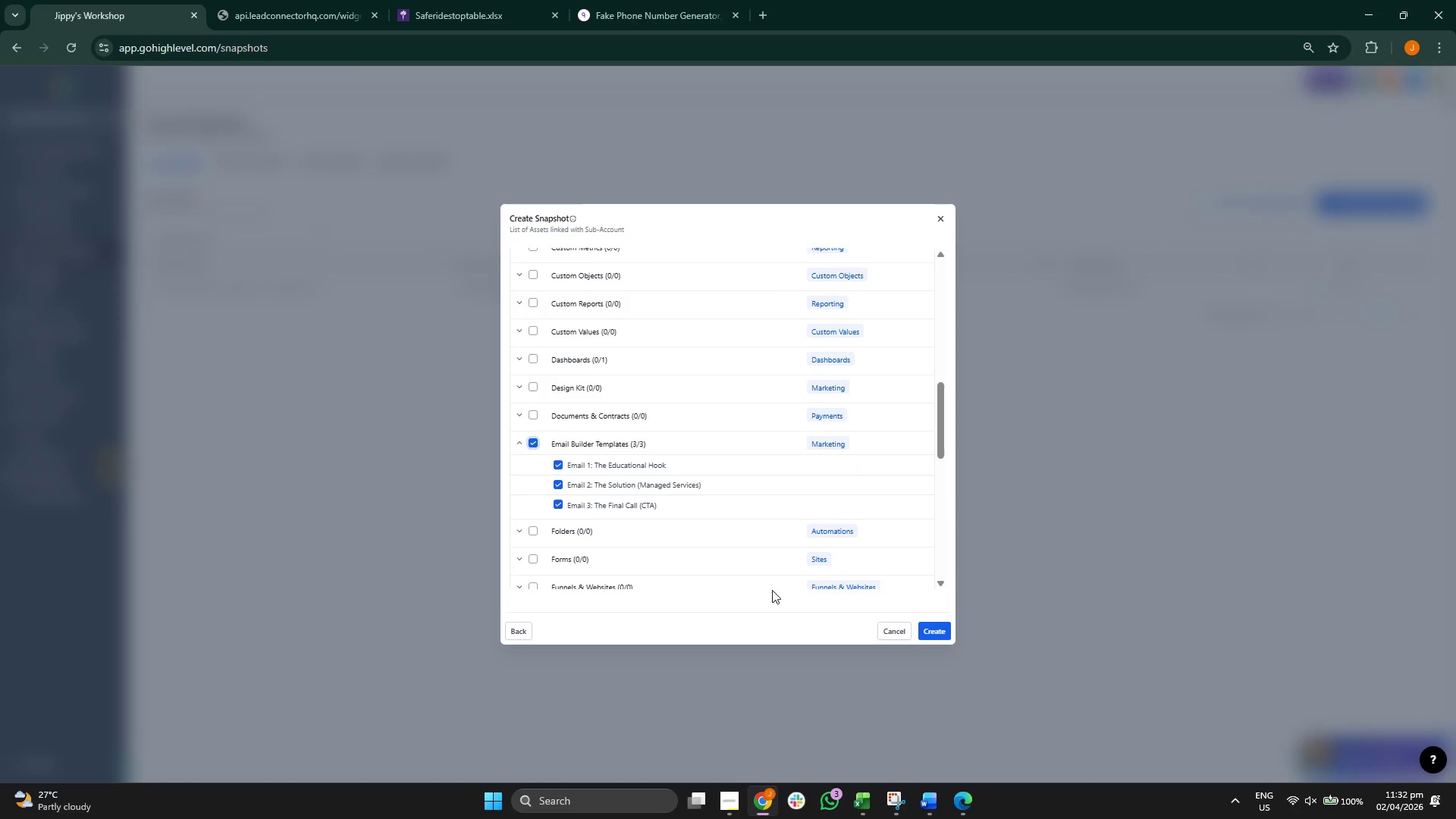 
scroll: coordinate [720, 524], scroll_direction: down, amount: 7.0
 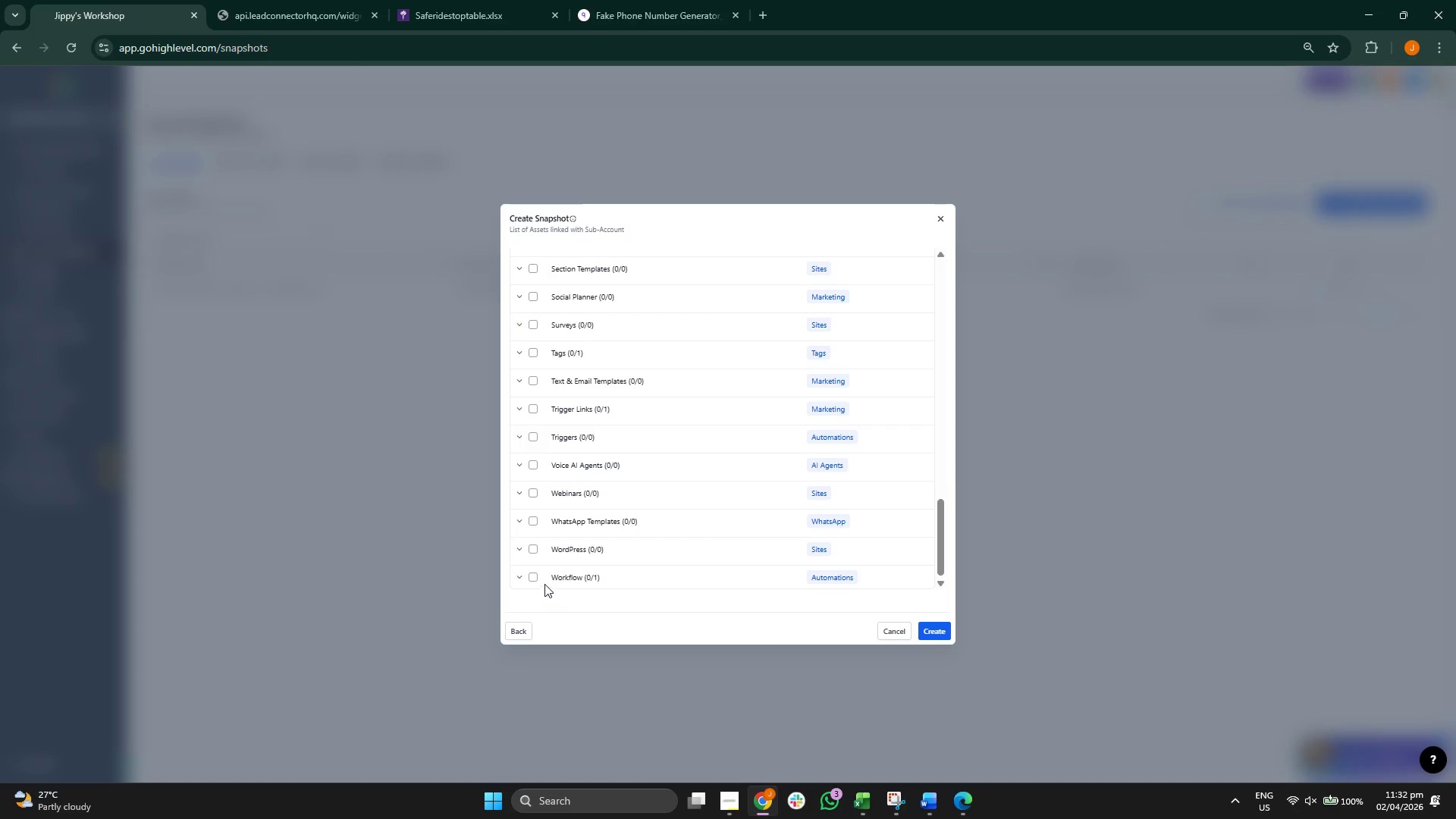 
left_click([536, 579])
 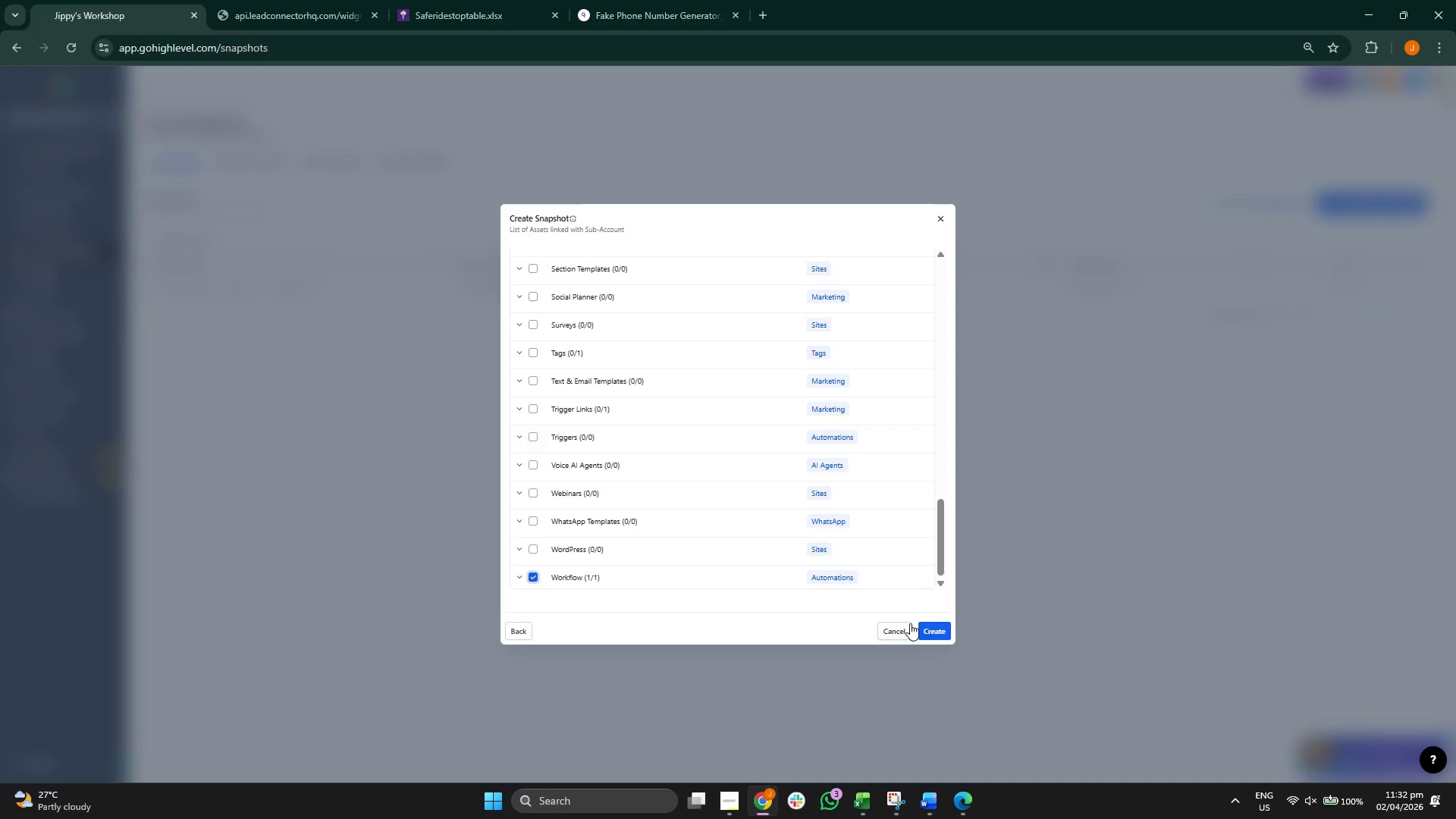 
left_click([943, 632])
 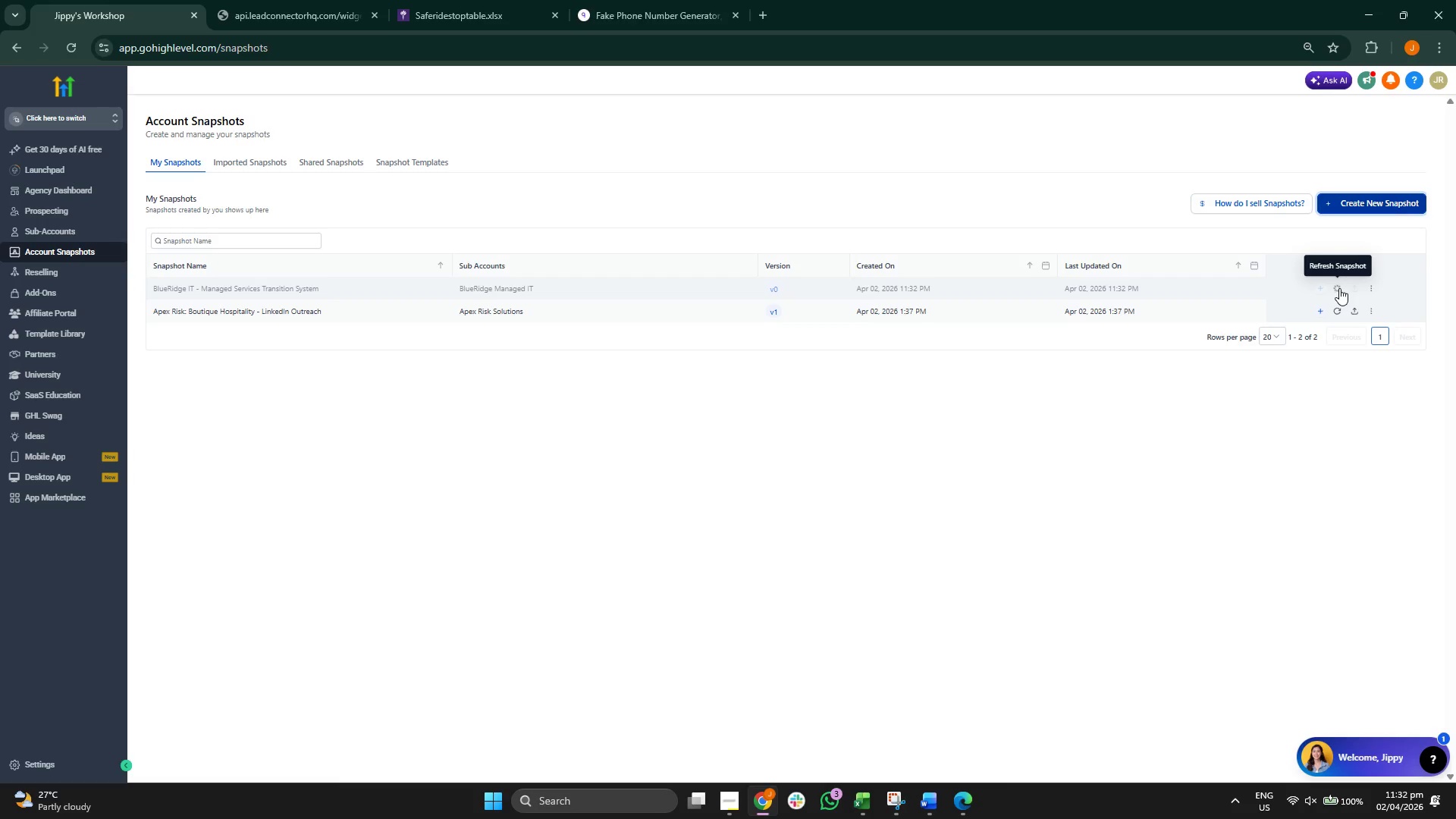 
wait(13.26)
 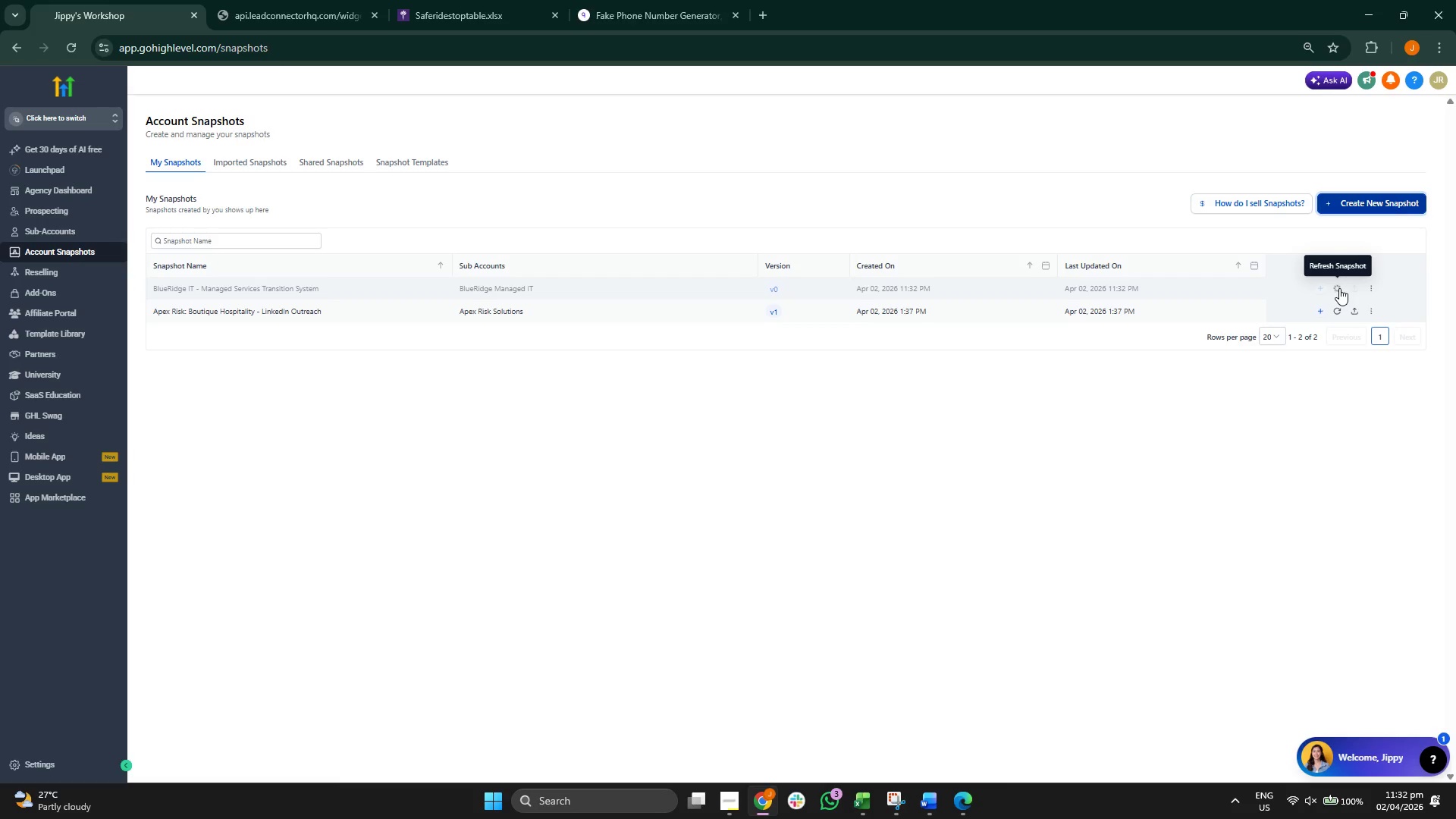 
left_click([1371, 288])
 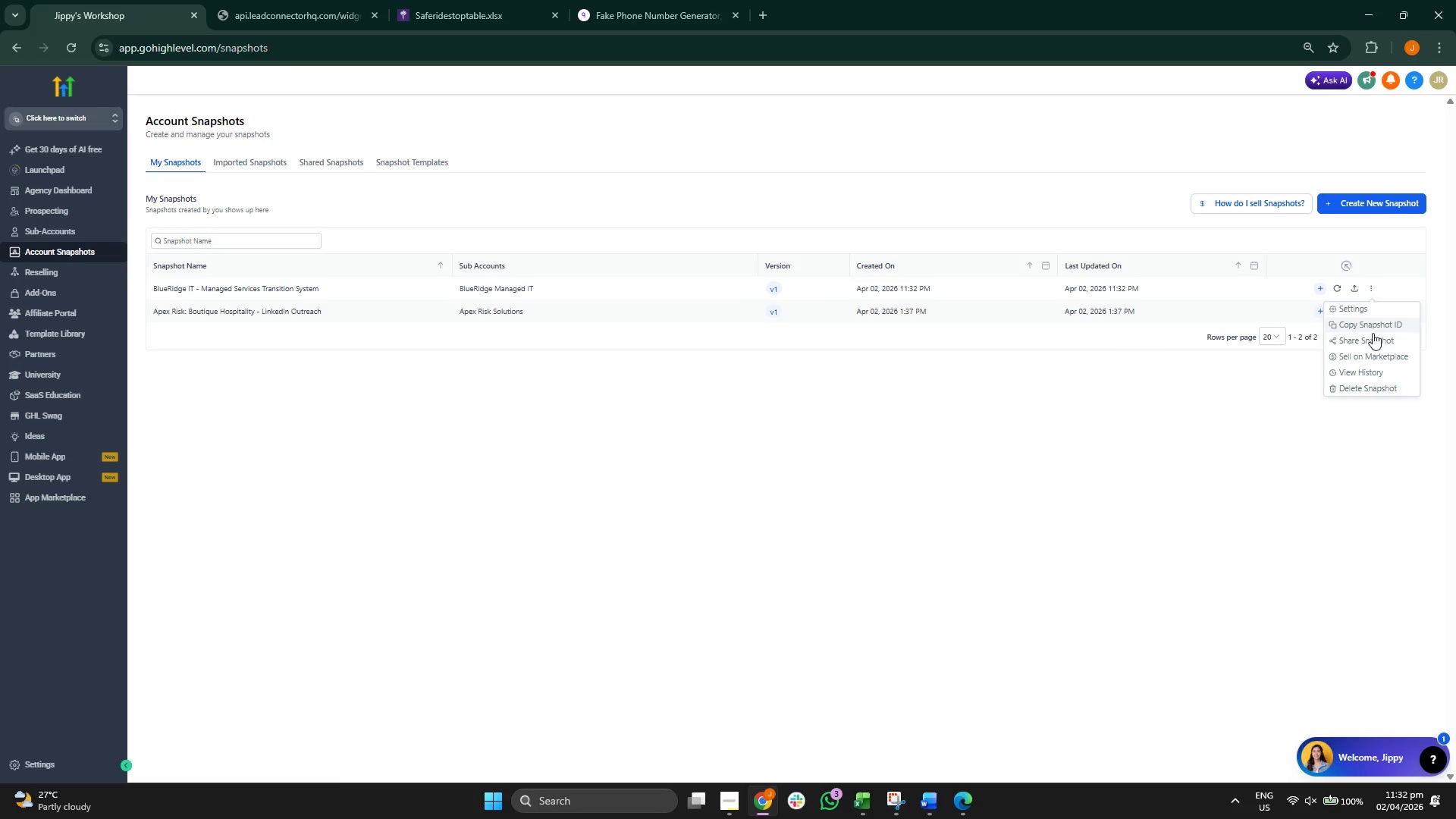 
left_click([1372, 336])
 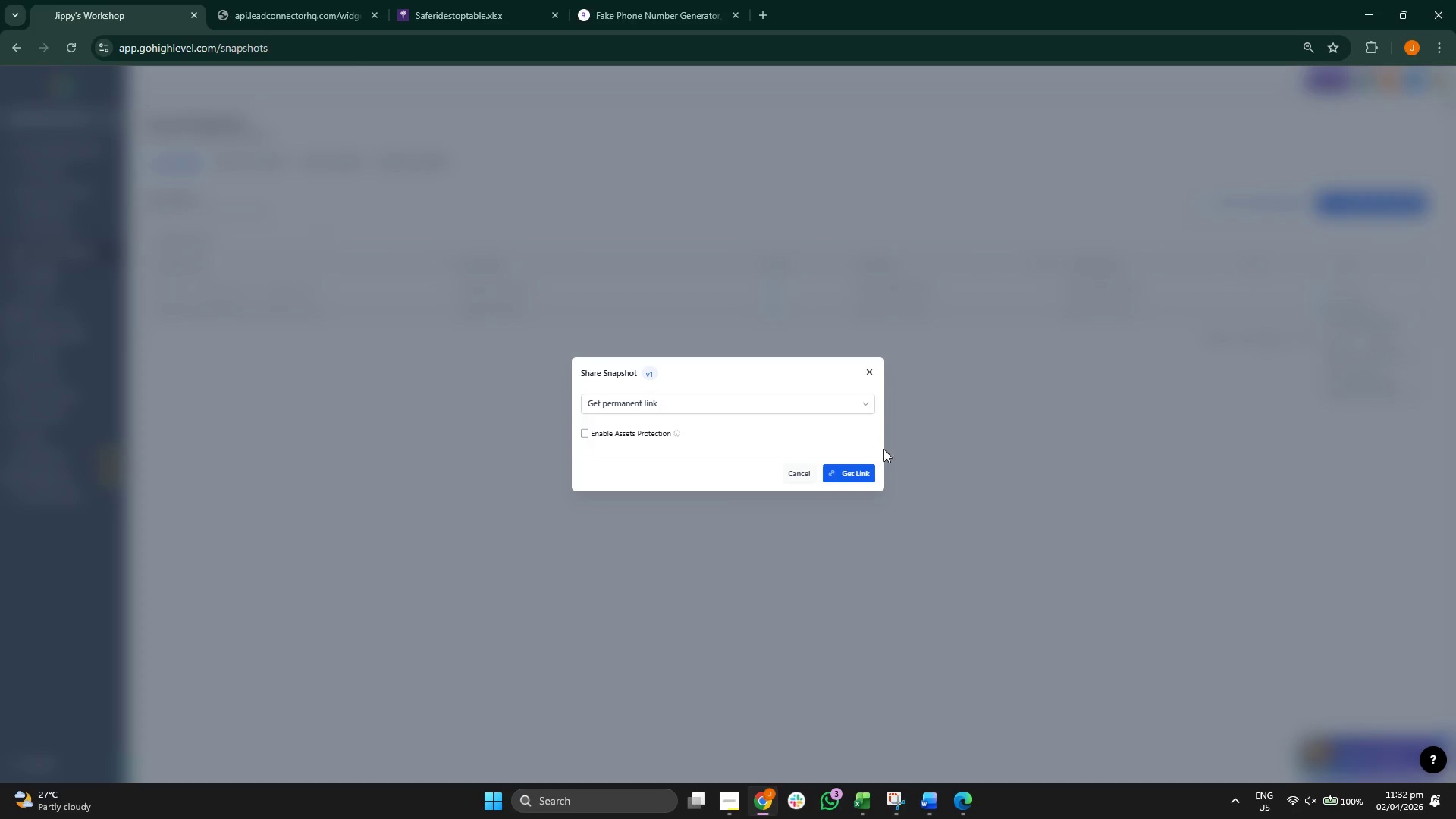 
mouse_move([863, 453])
 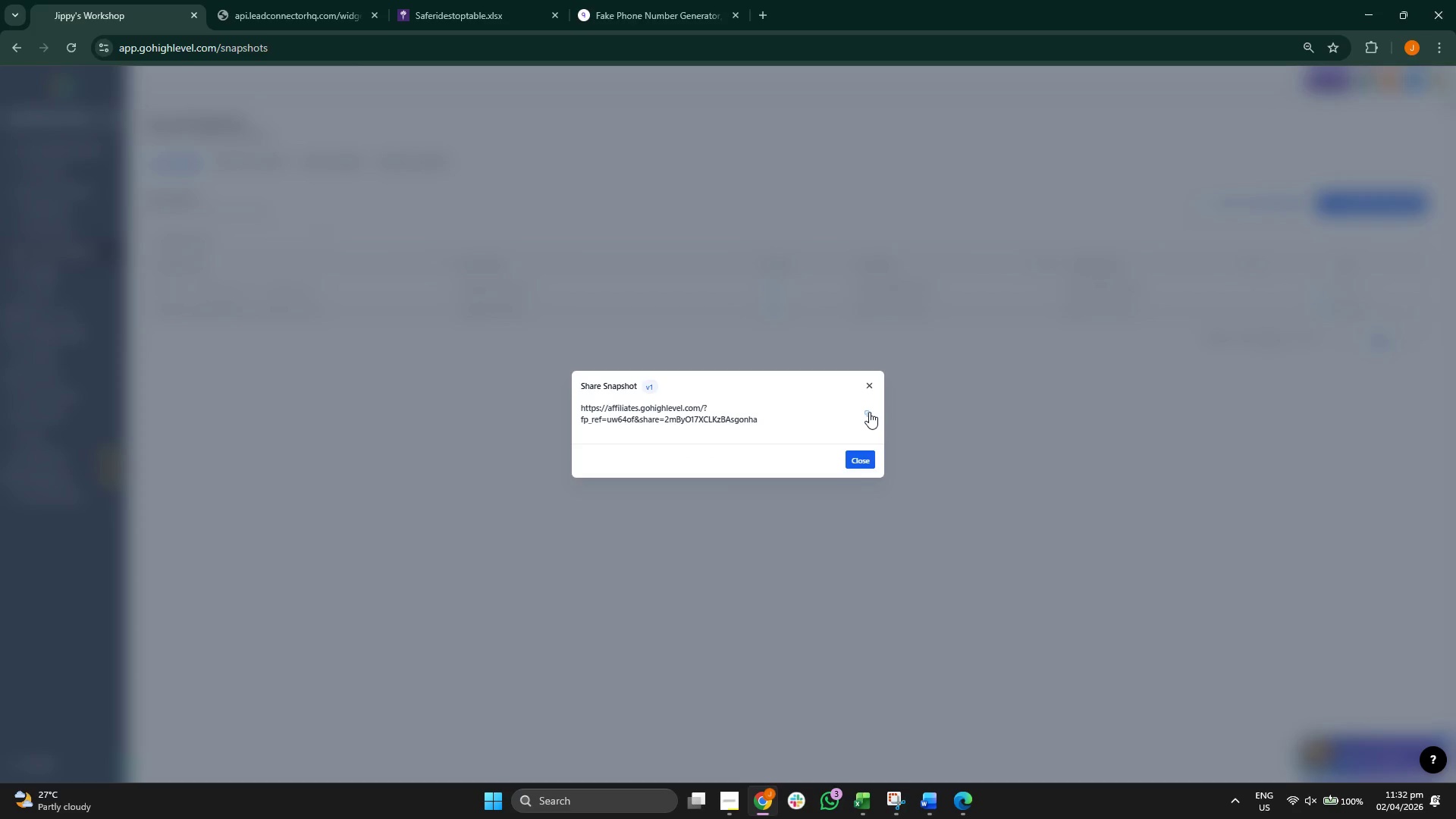 
left_click([869, 410])
 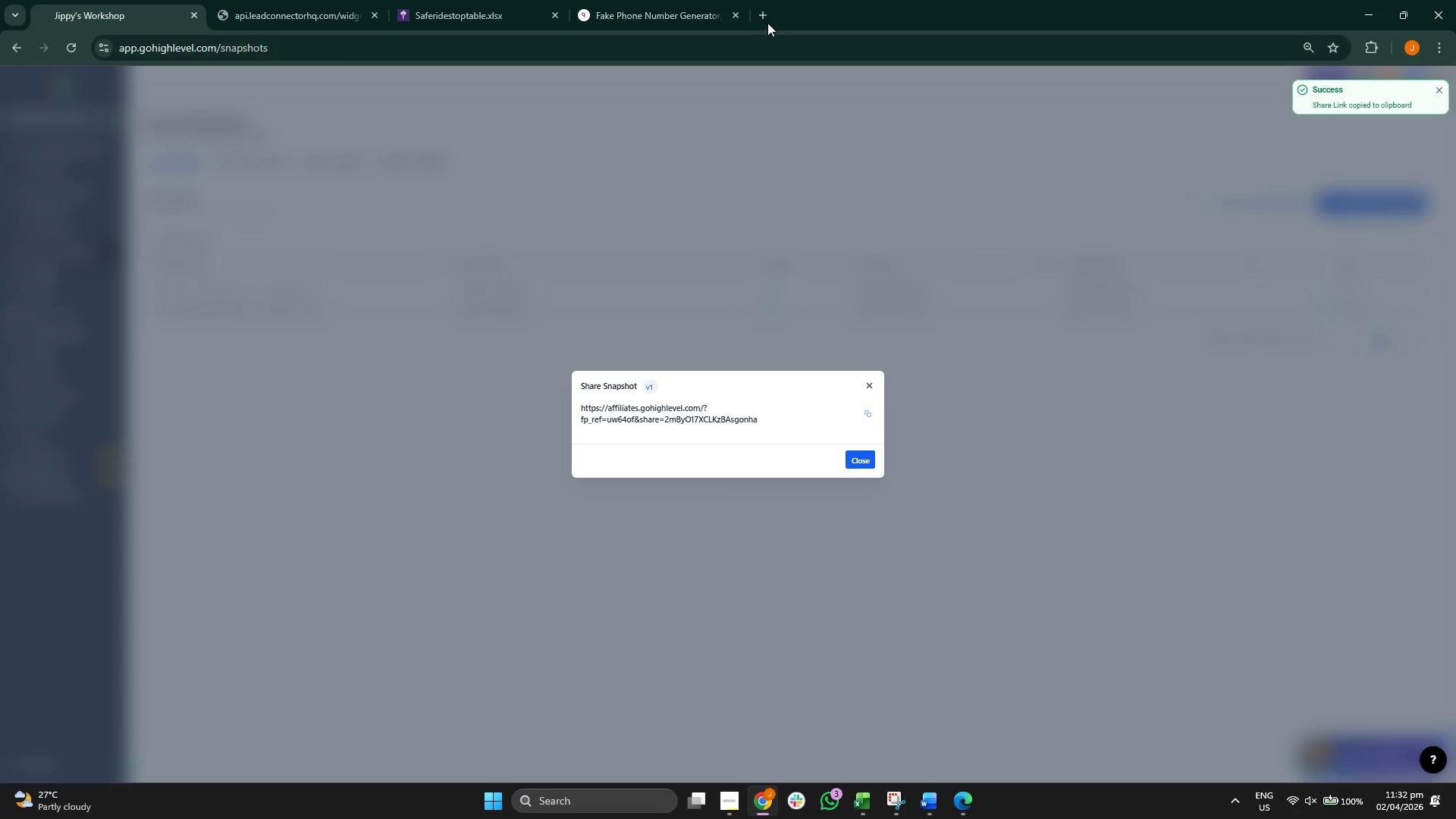 
left_click([767, 20])
 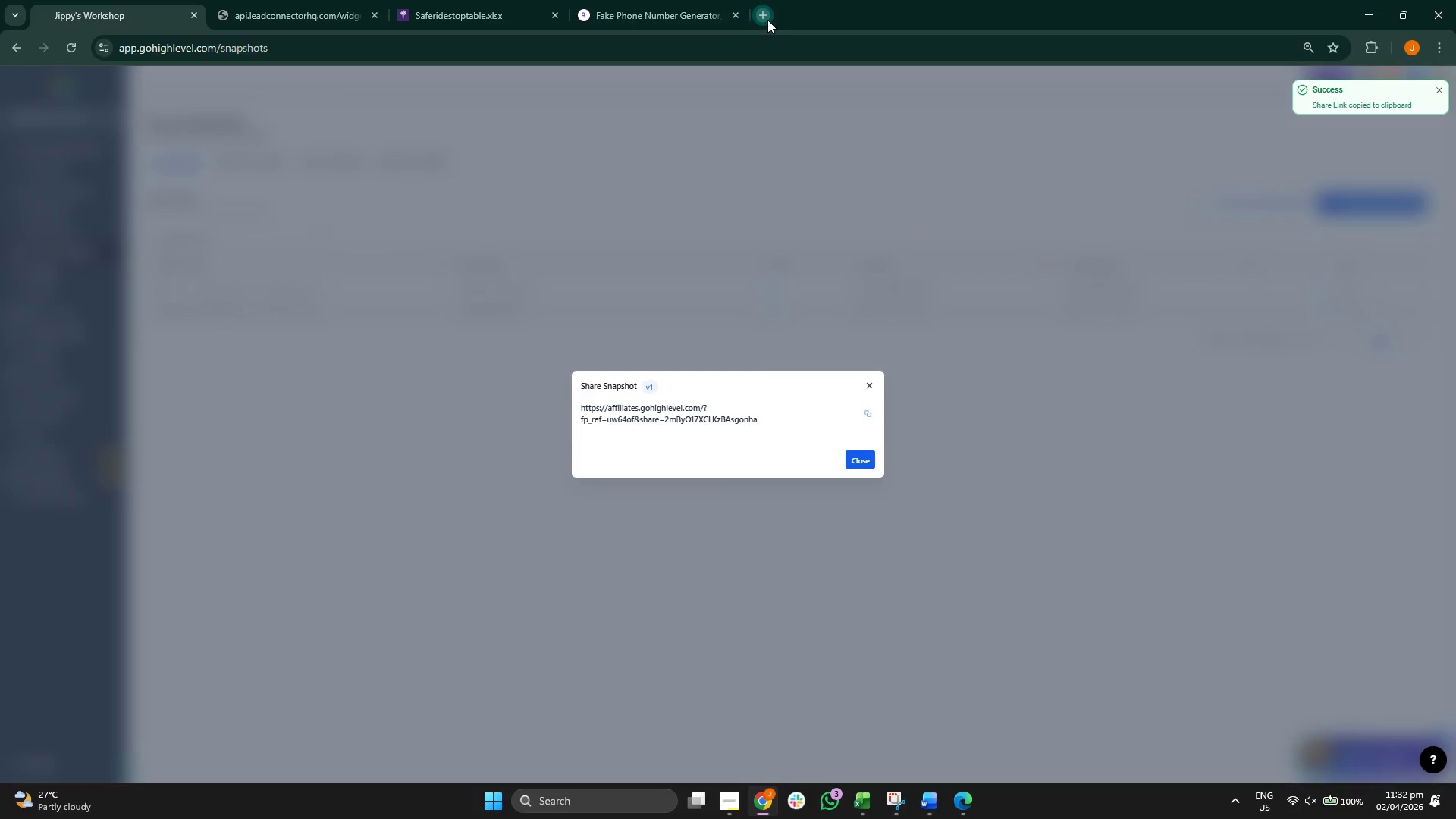 
key(Control+V)
 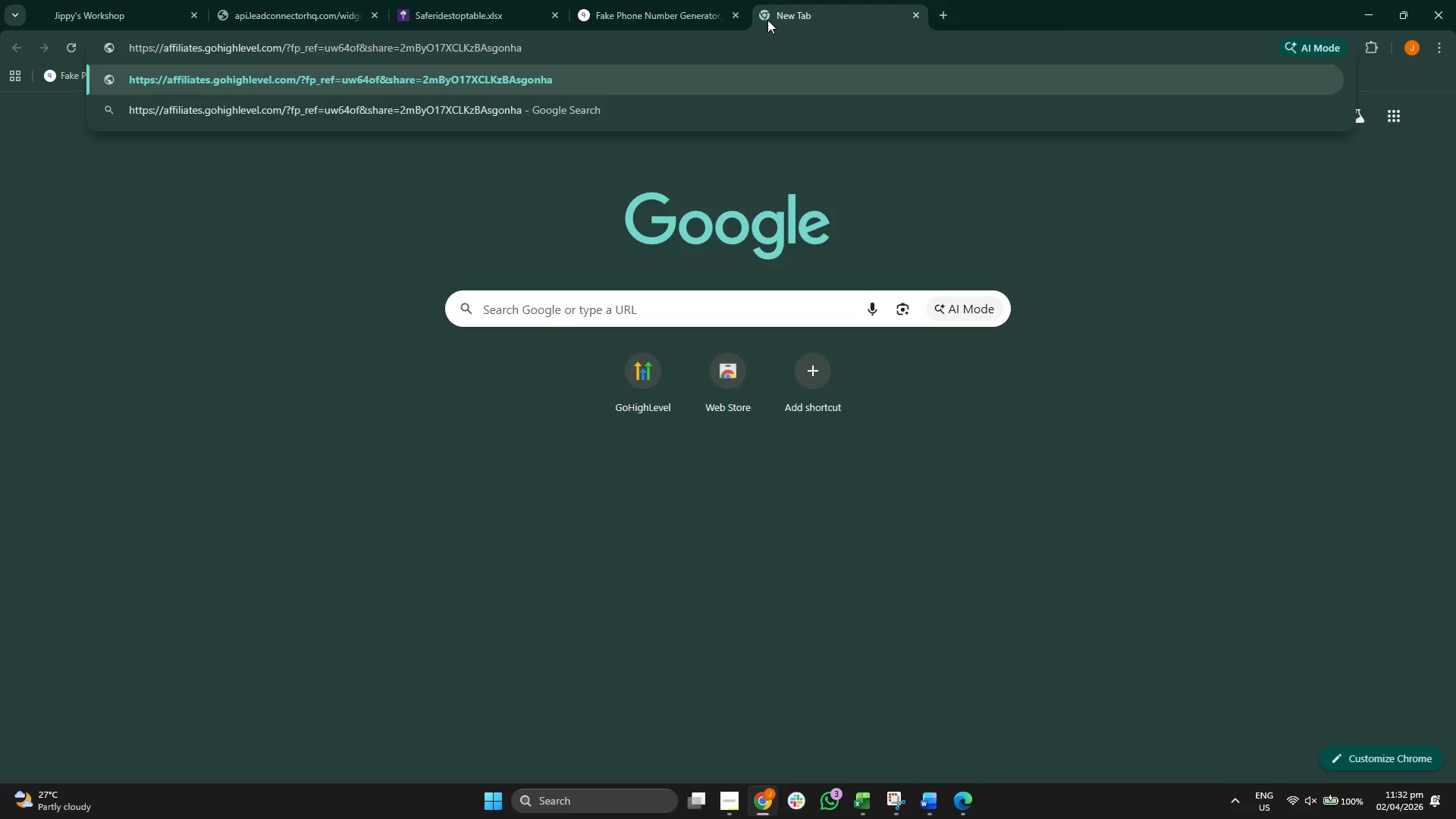 
key(Enter)
 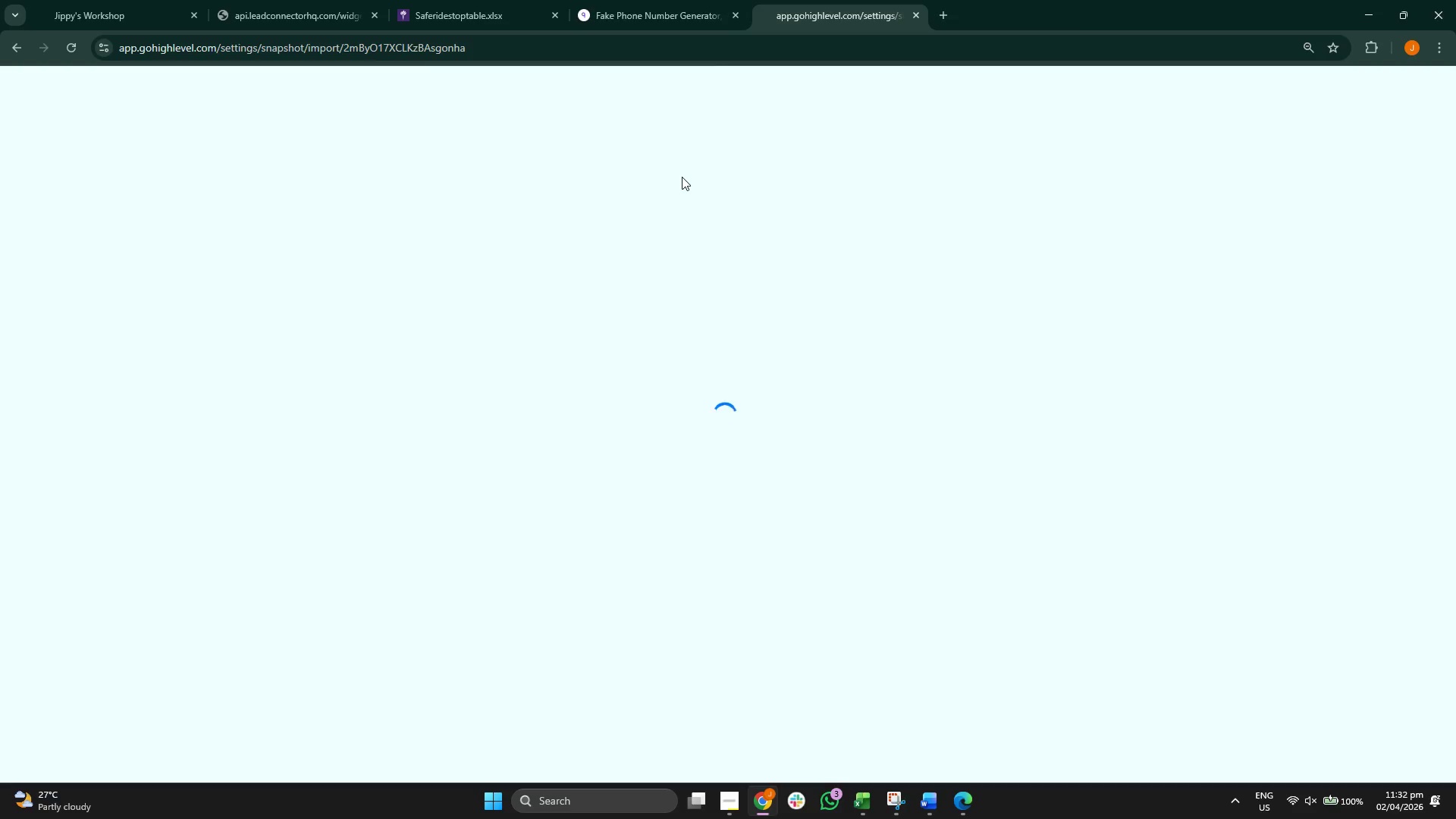 
wait(8.17)
 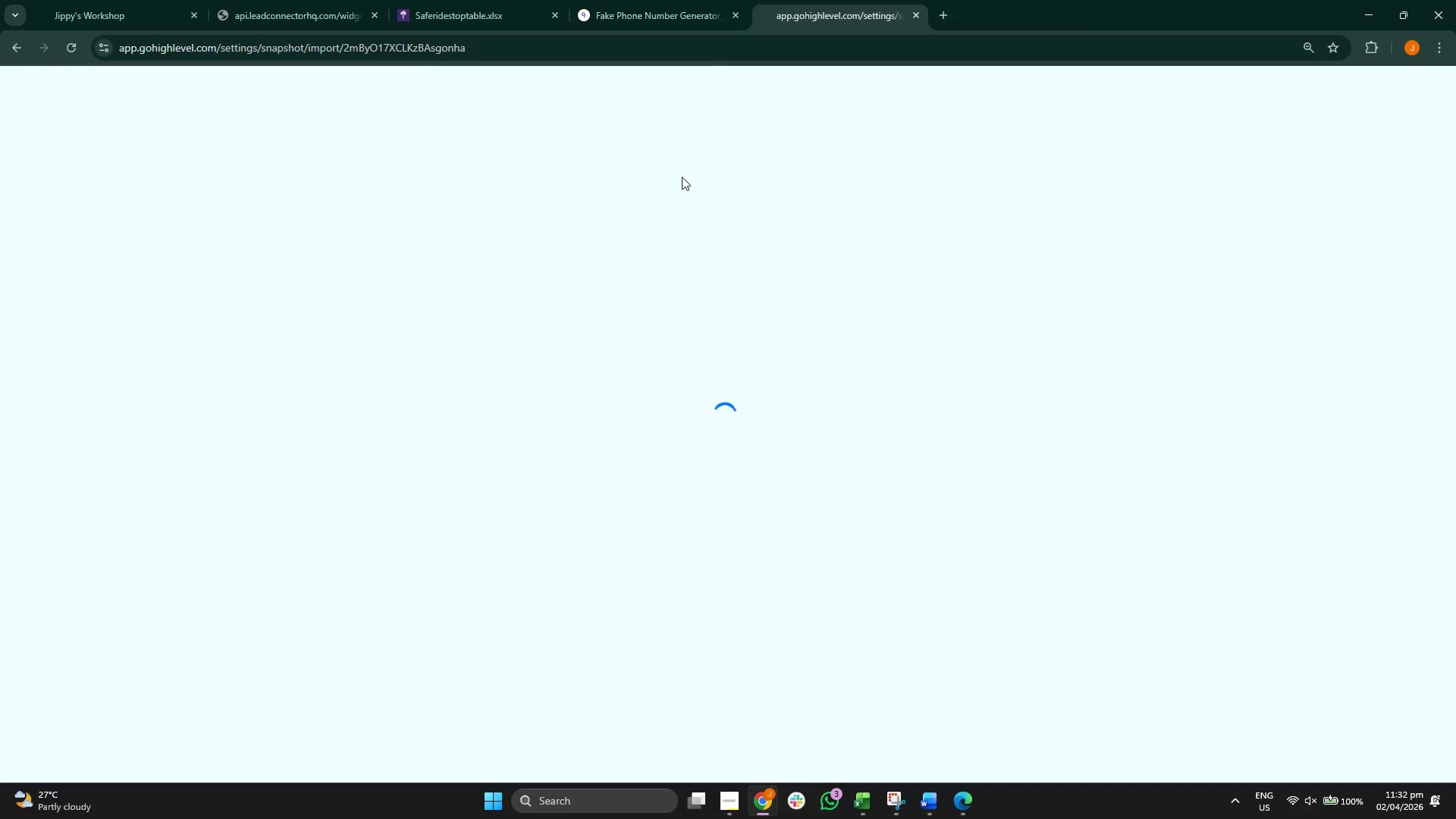 
double_click([370, 115])
 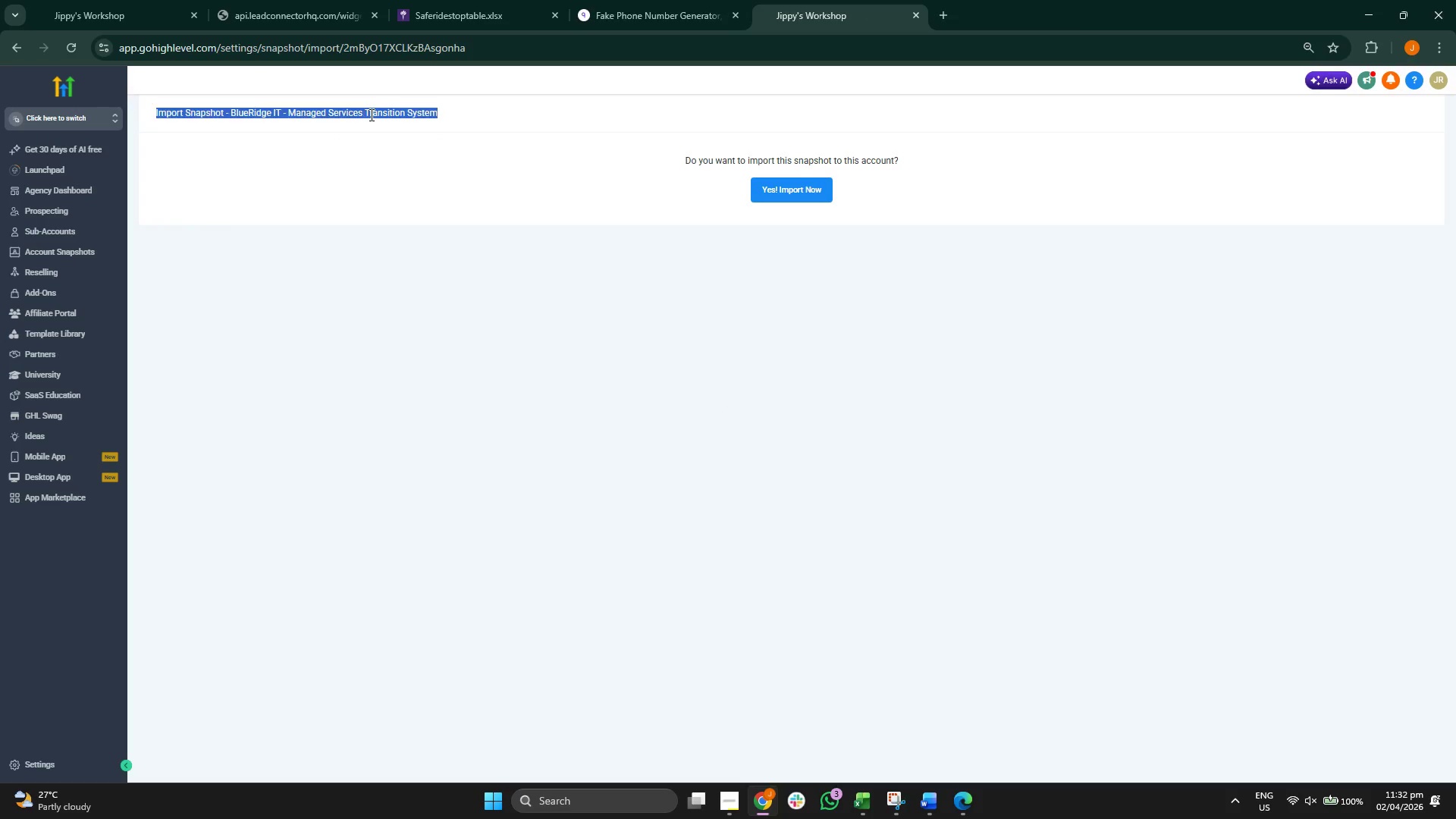 
triple_click([370, 115])
 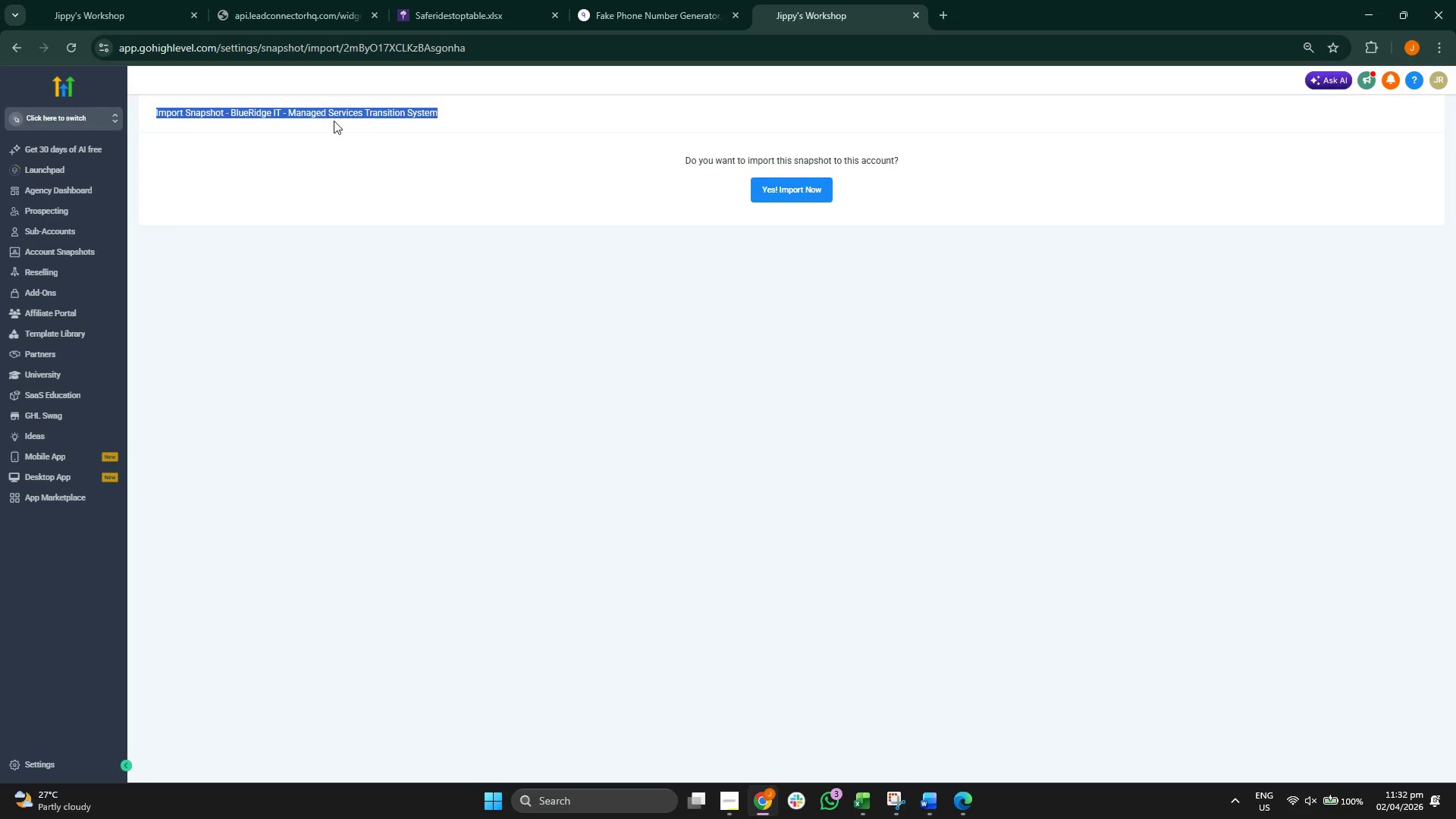 
left_click([507, 152])
 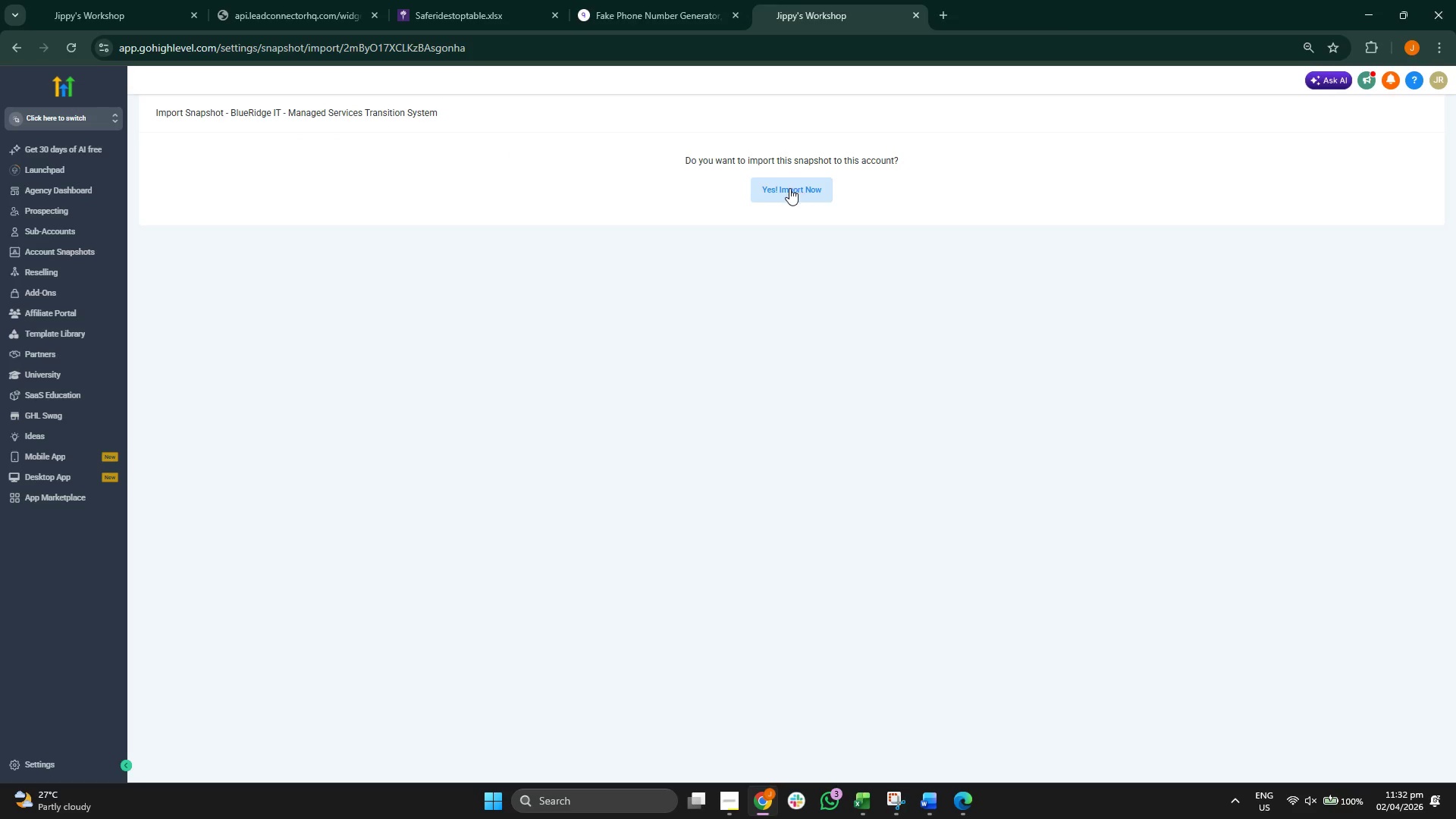 